 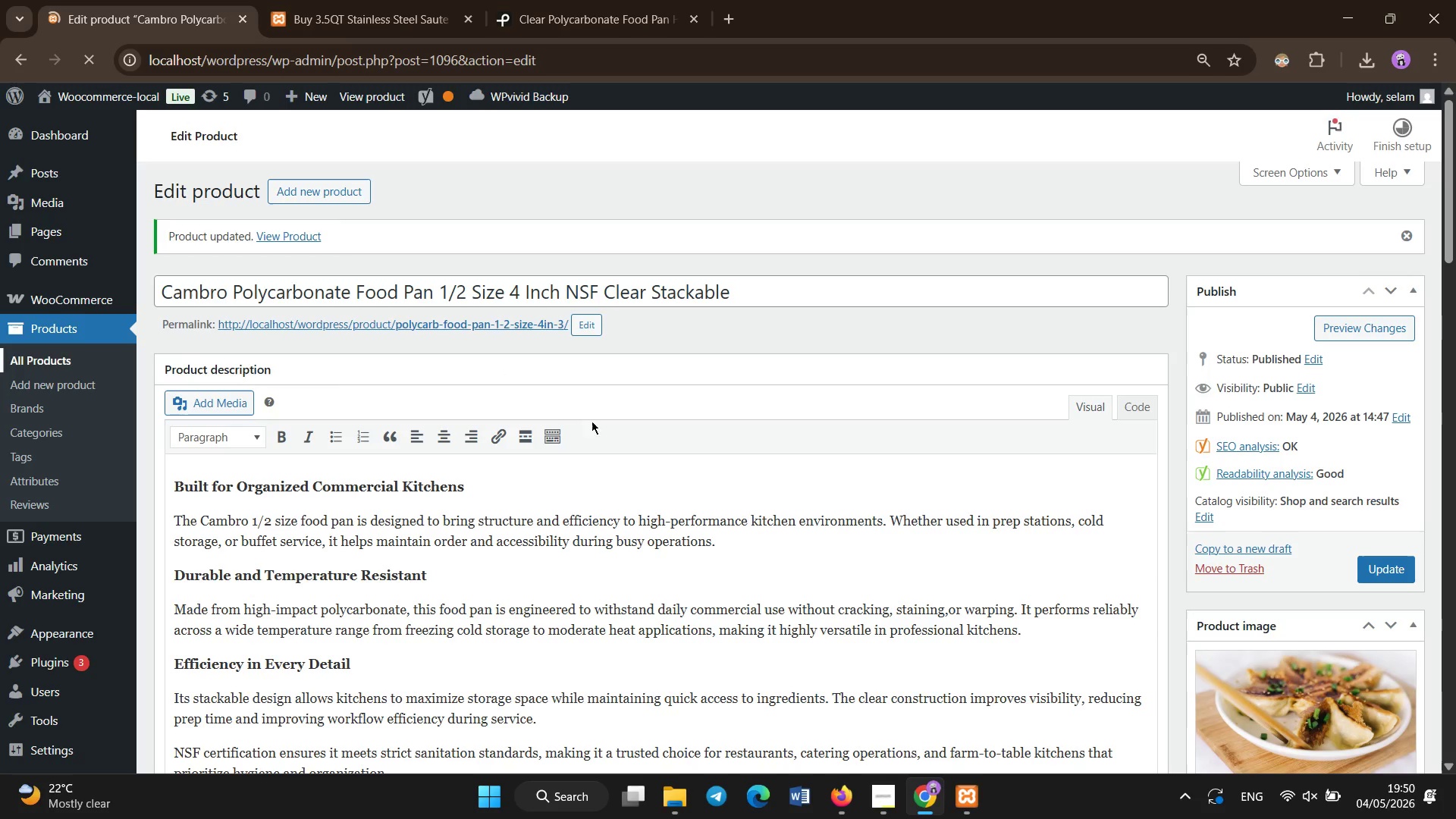 
scroll: coordinate [593, 484], scroll_direction: down, amount: 15.0
 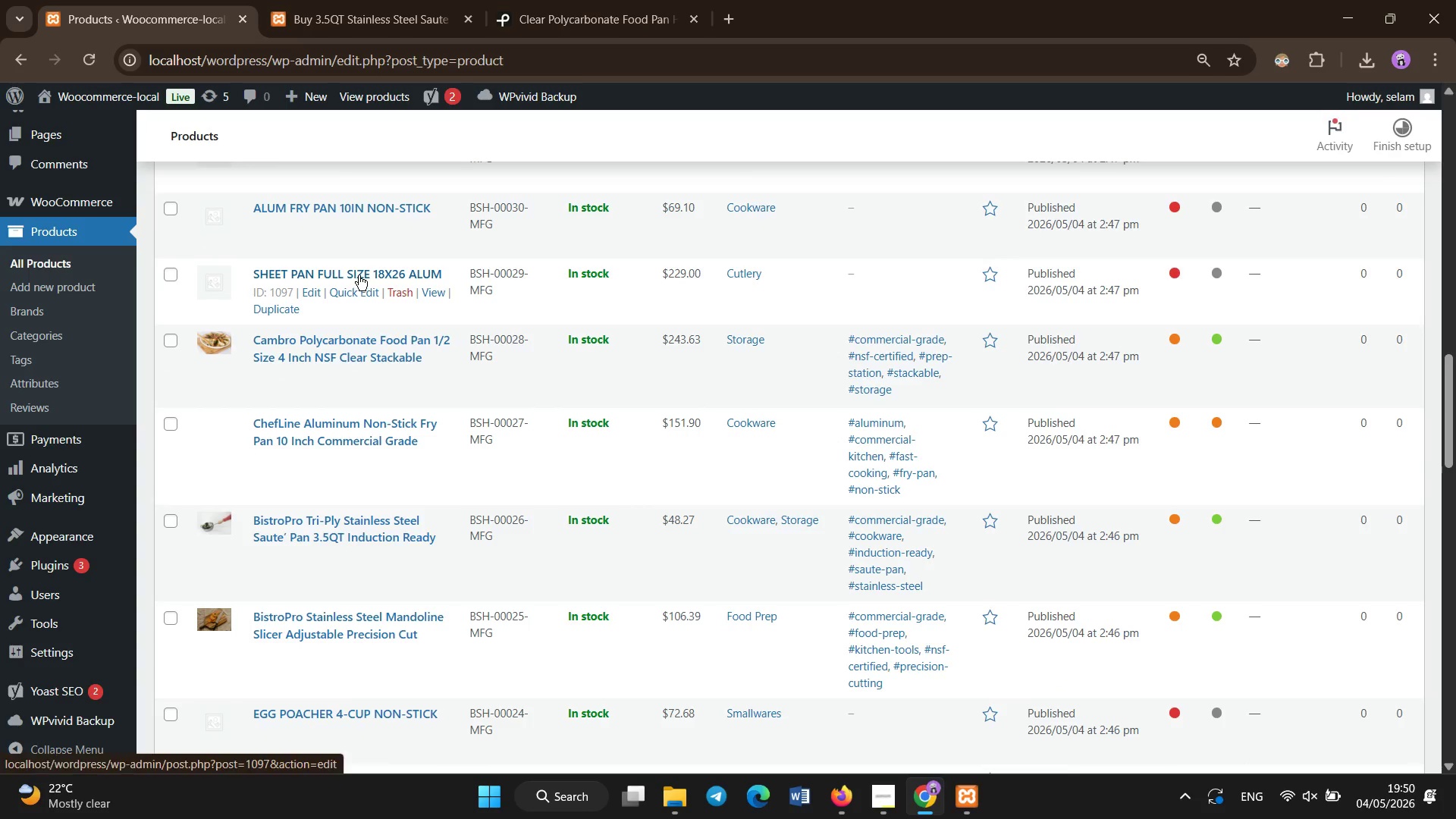 
left_click([359, 275])
 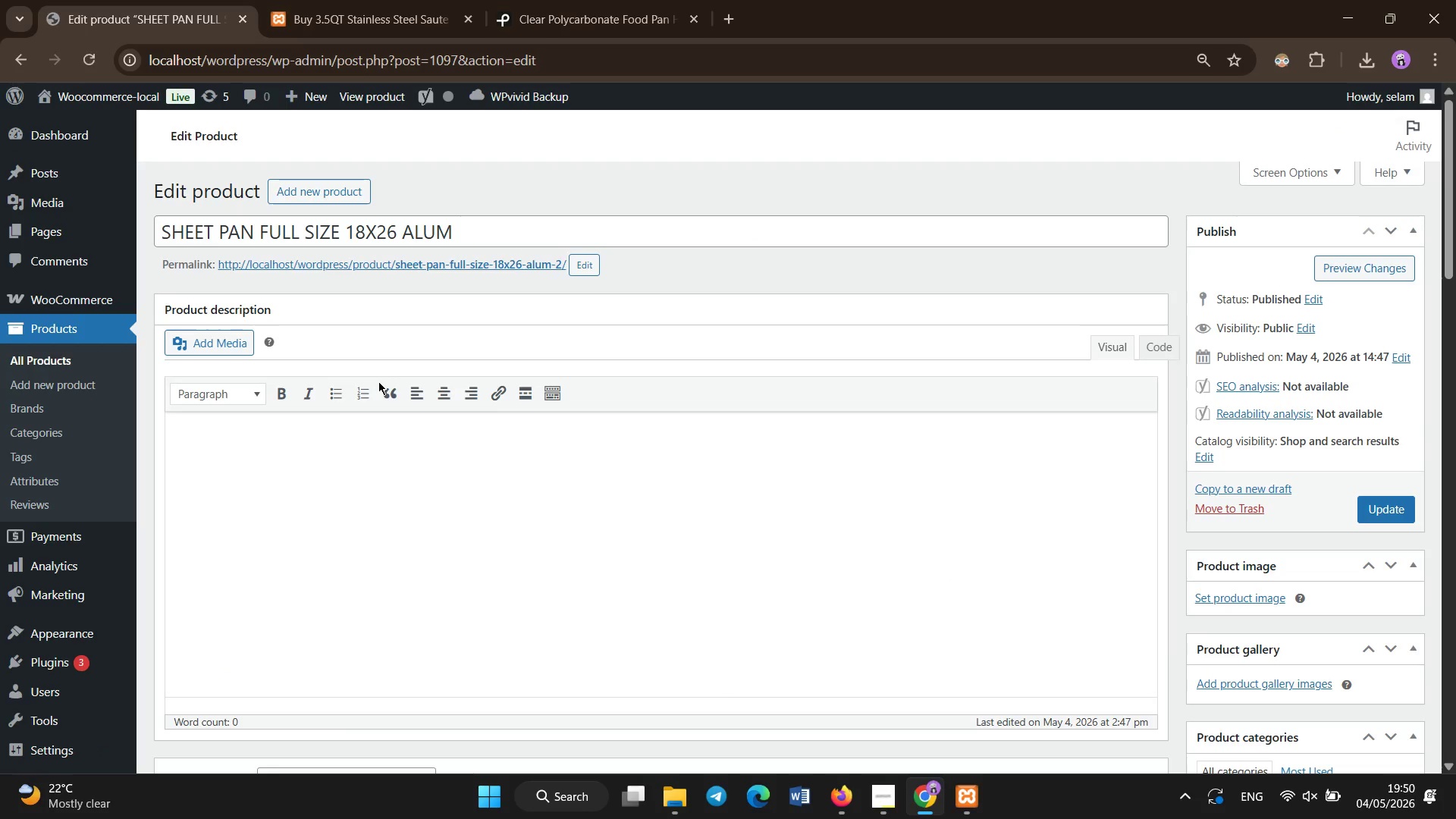 
wait(7.95)
 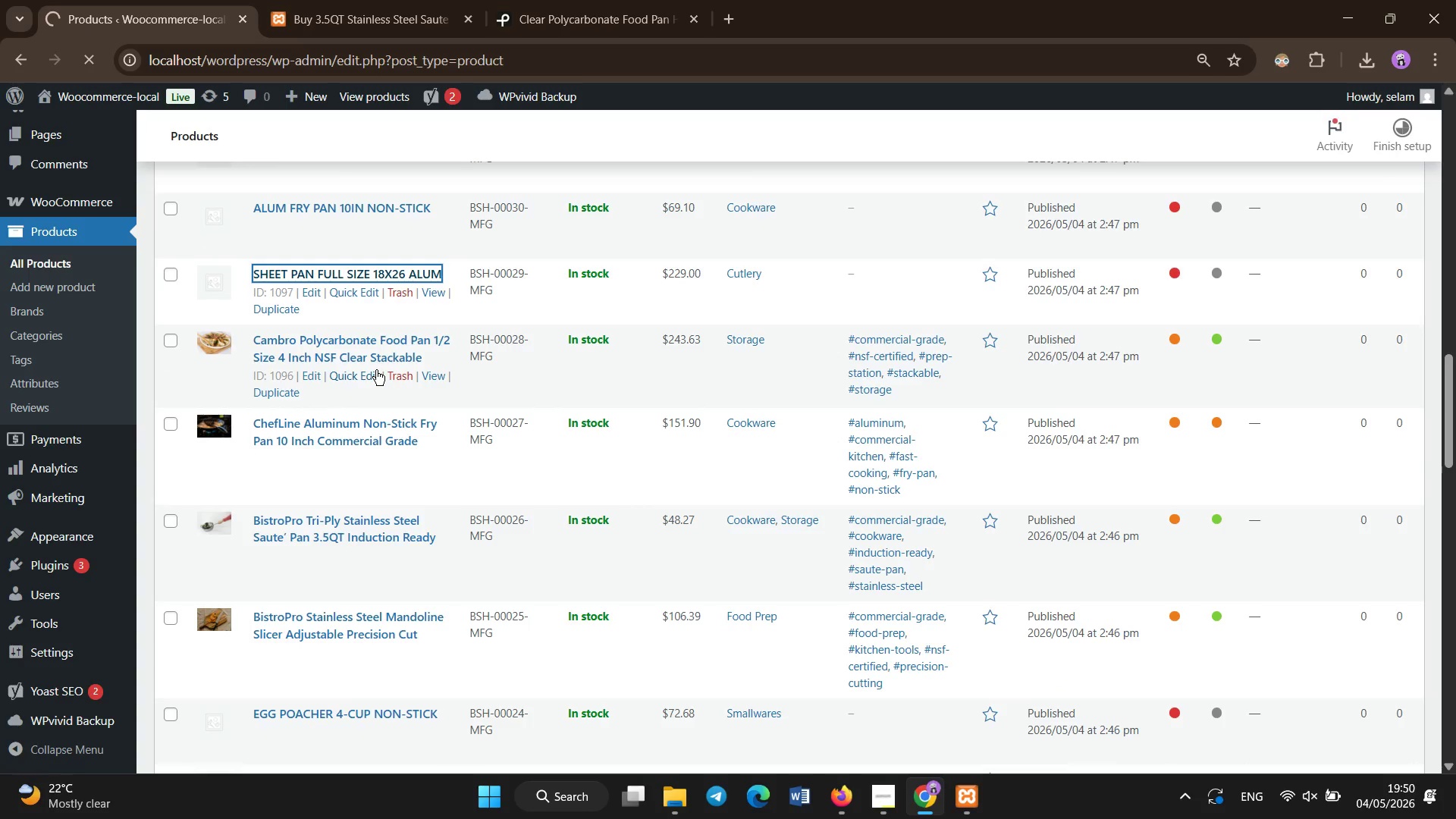 
scroll: coordinate [460, 429], scroll_direction: down, amount: 3.0
 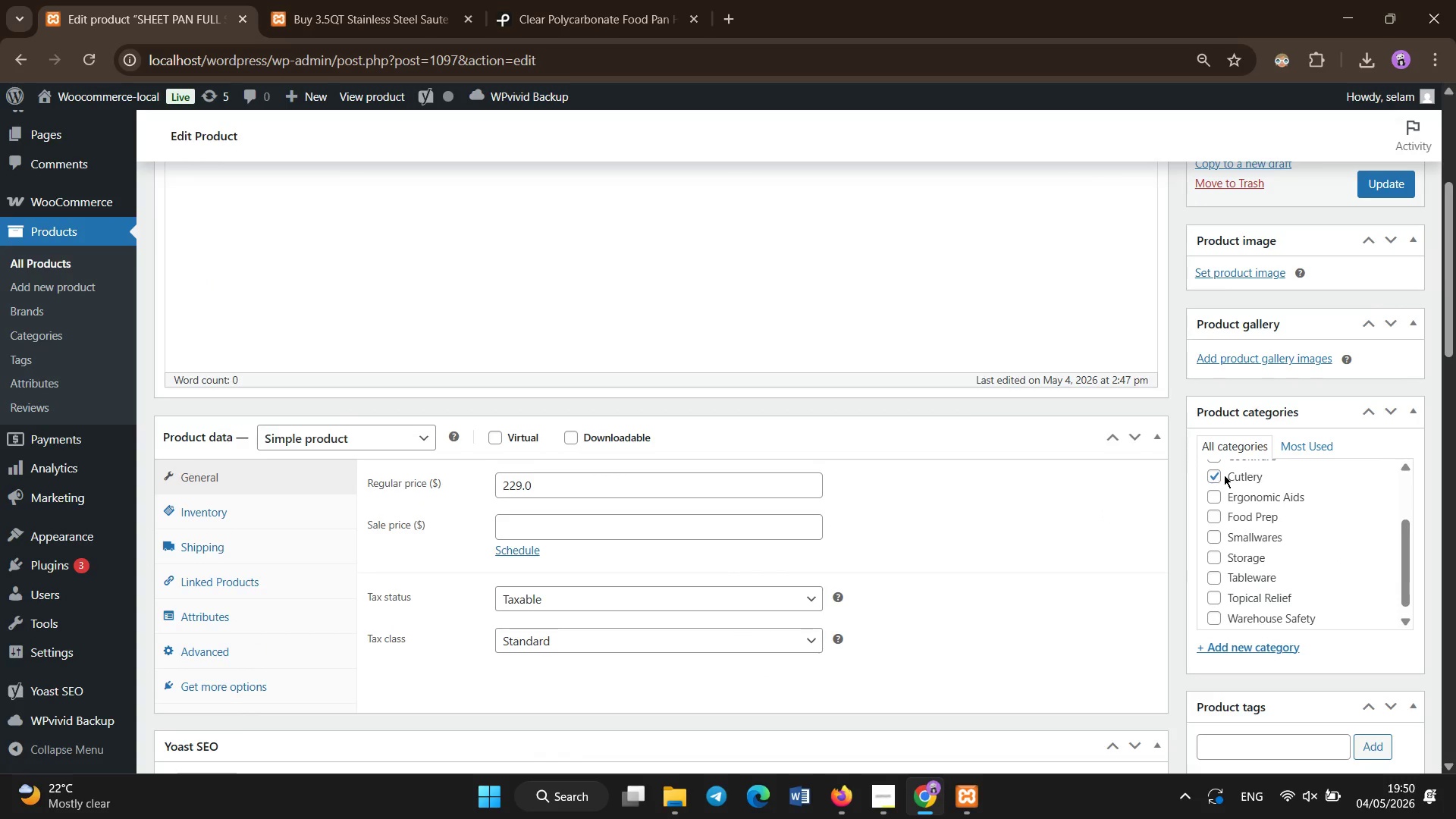 
left_click([1224, 475])
 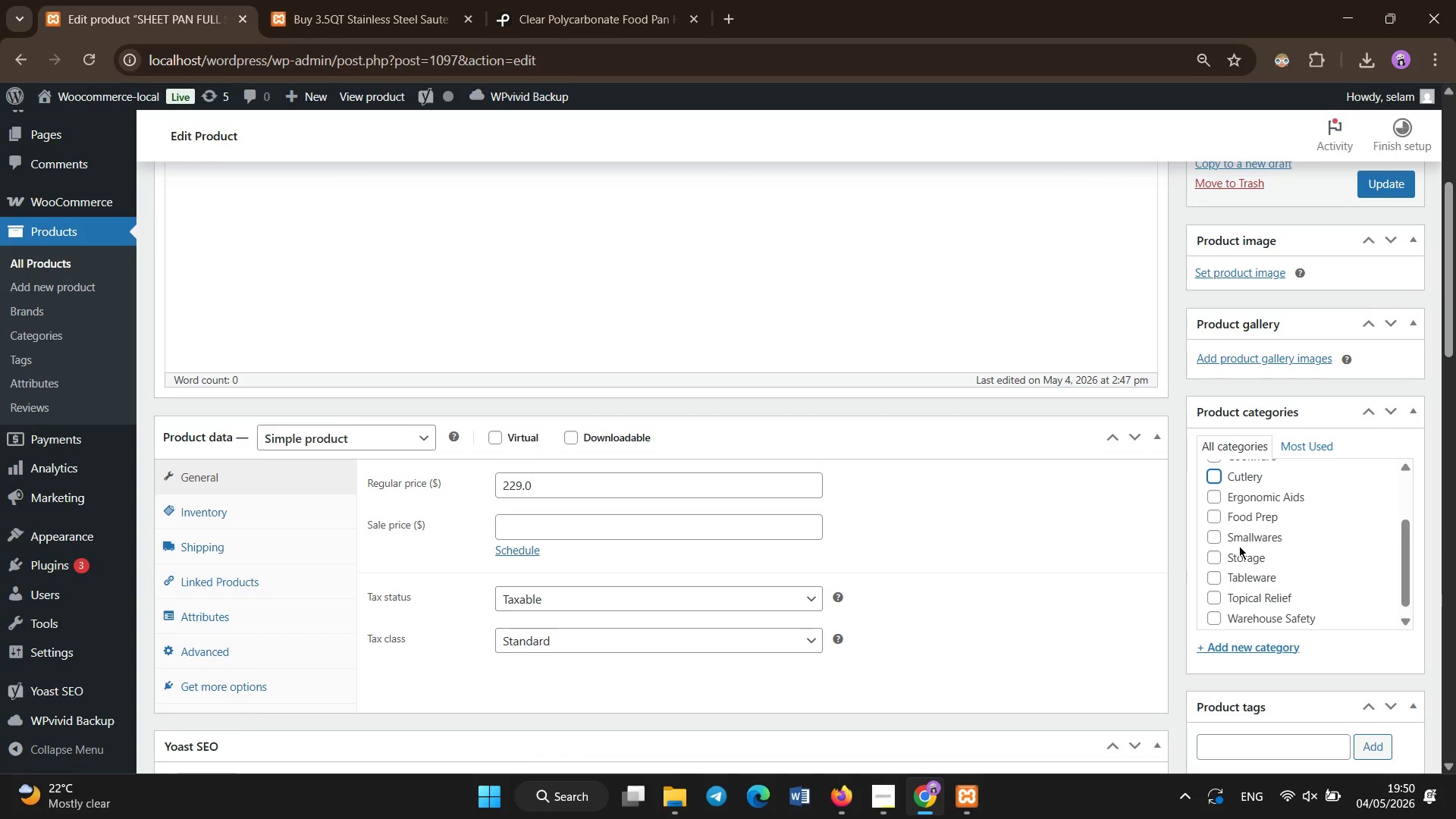 
scroll: coordinate [1239, 546], scroll_direction: none, amount: 0.0
 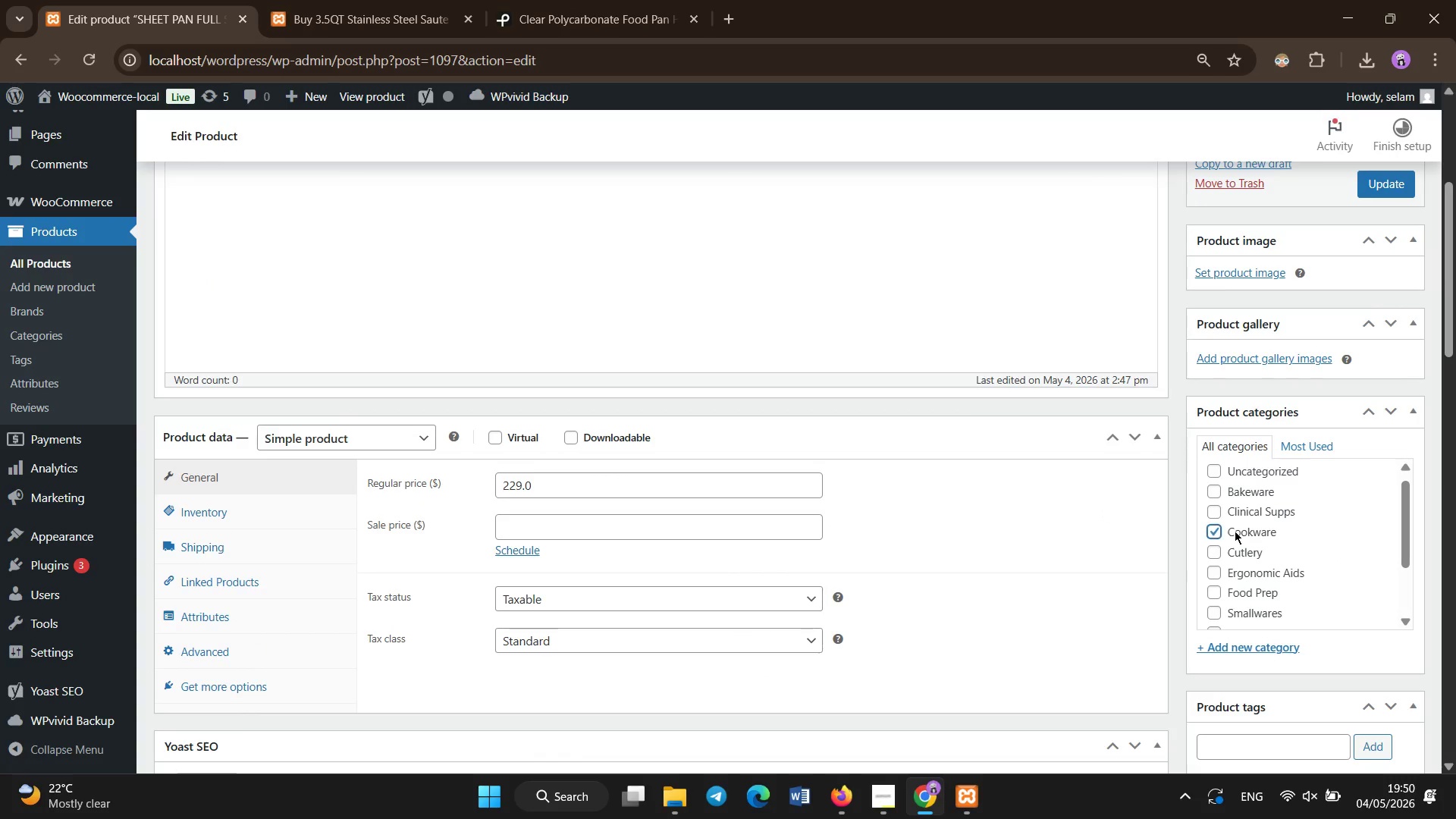 
left_click([1235, 531])
 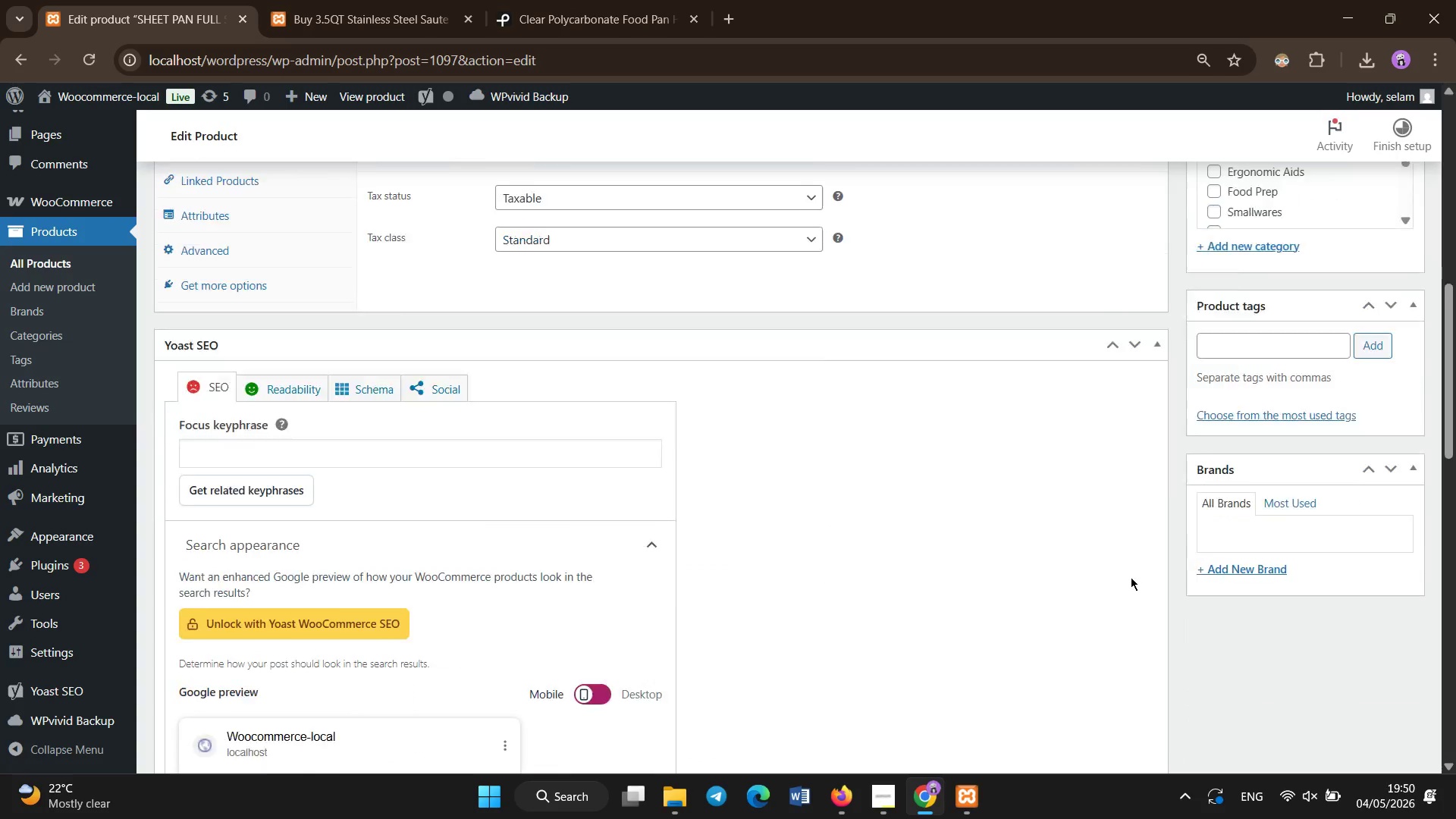 
scroll: coordinate [487, 530], scroll_direction: down, amount: 7.0
 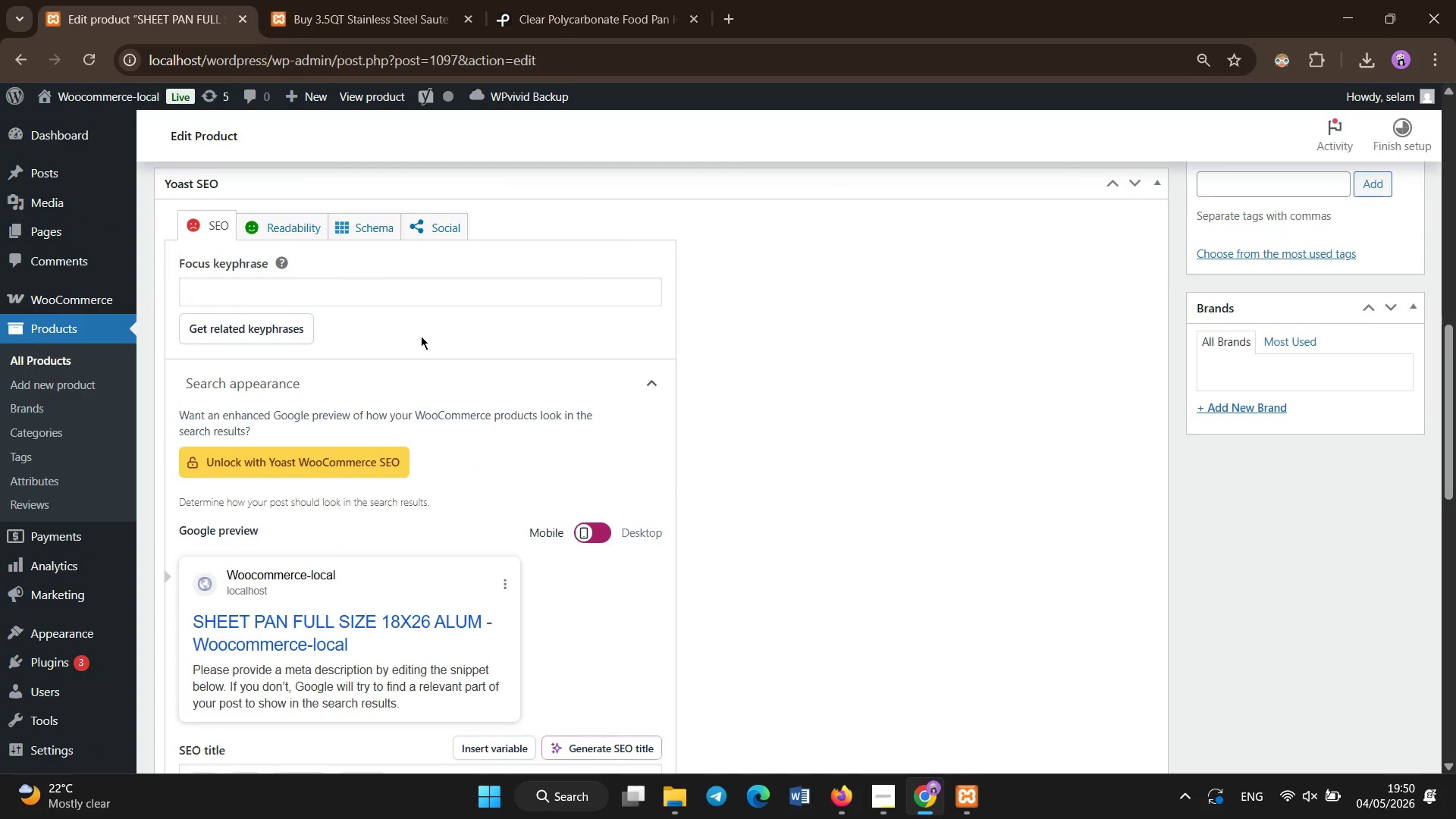 
scroll: coordinate [421, 336], scroll_direction: up, amount: 1.0
 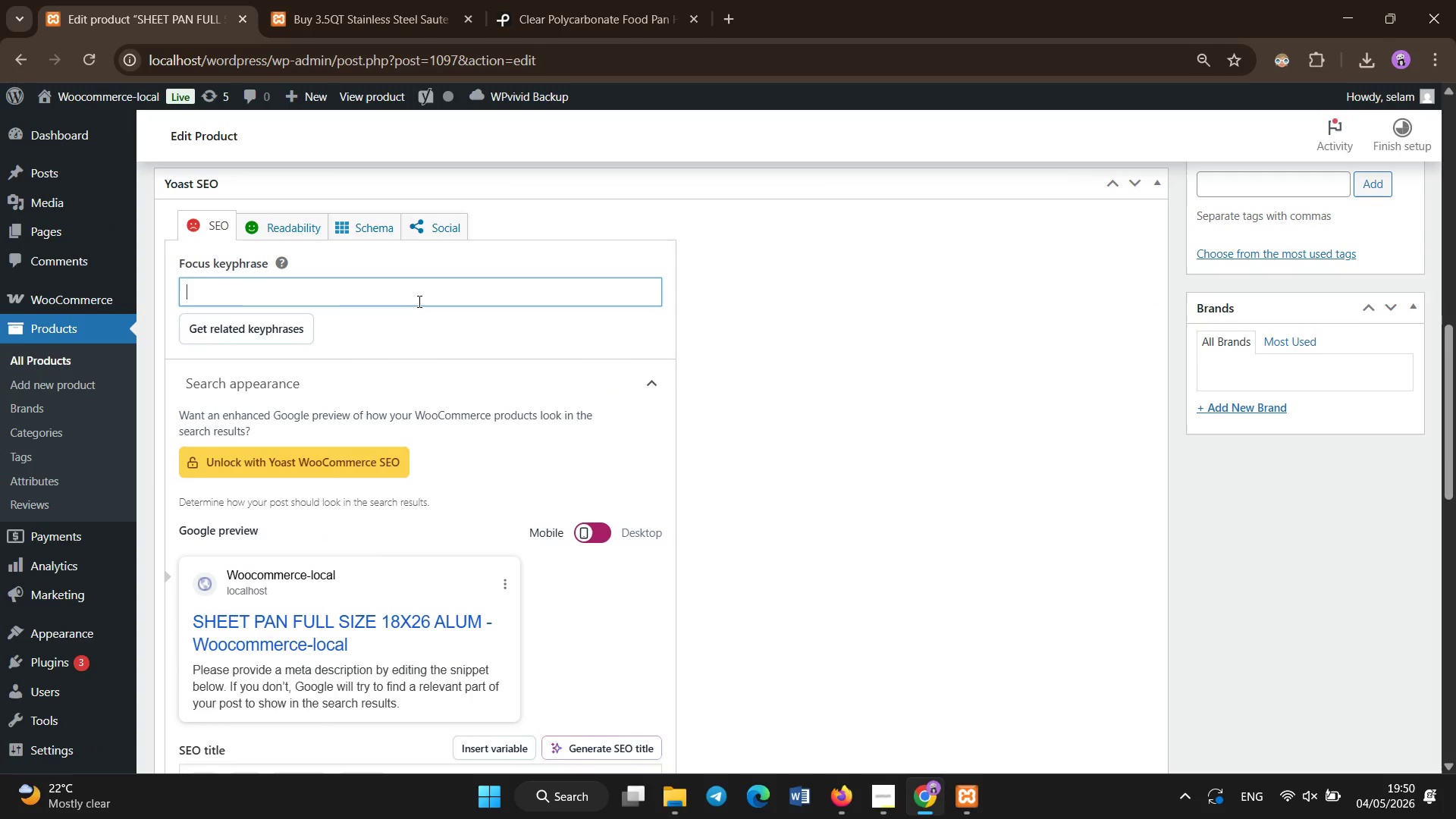 
left_click([419, 303])
 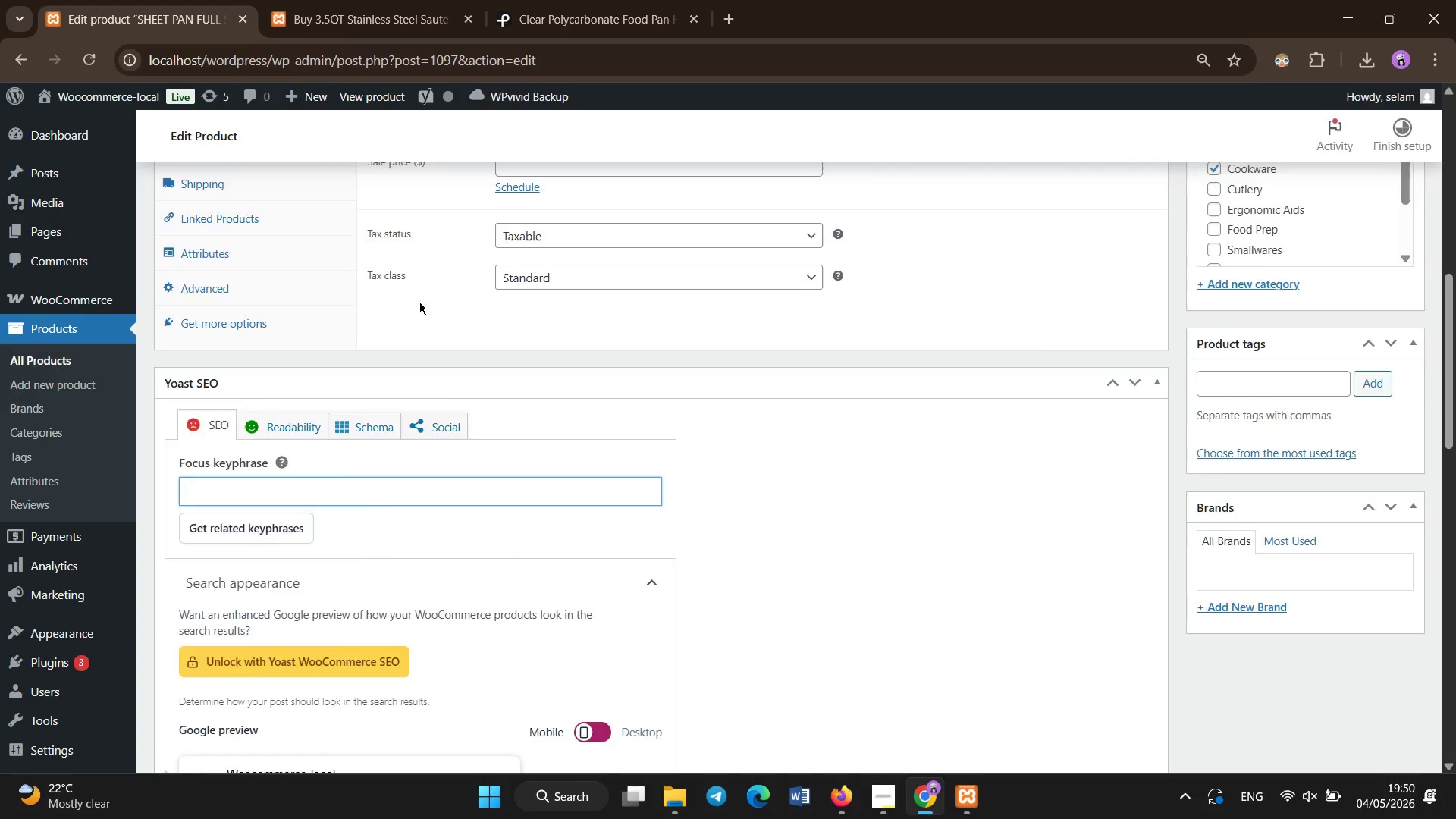 
scroll: coordinate [419, 290], scroll_direction: up, amount: 19.0
 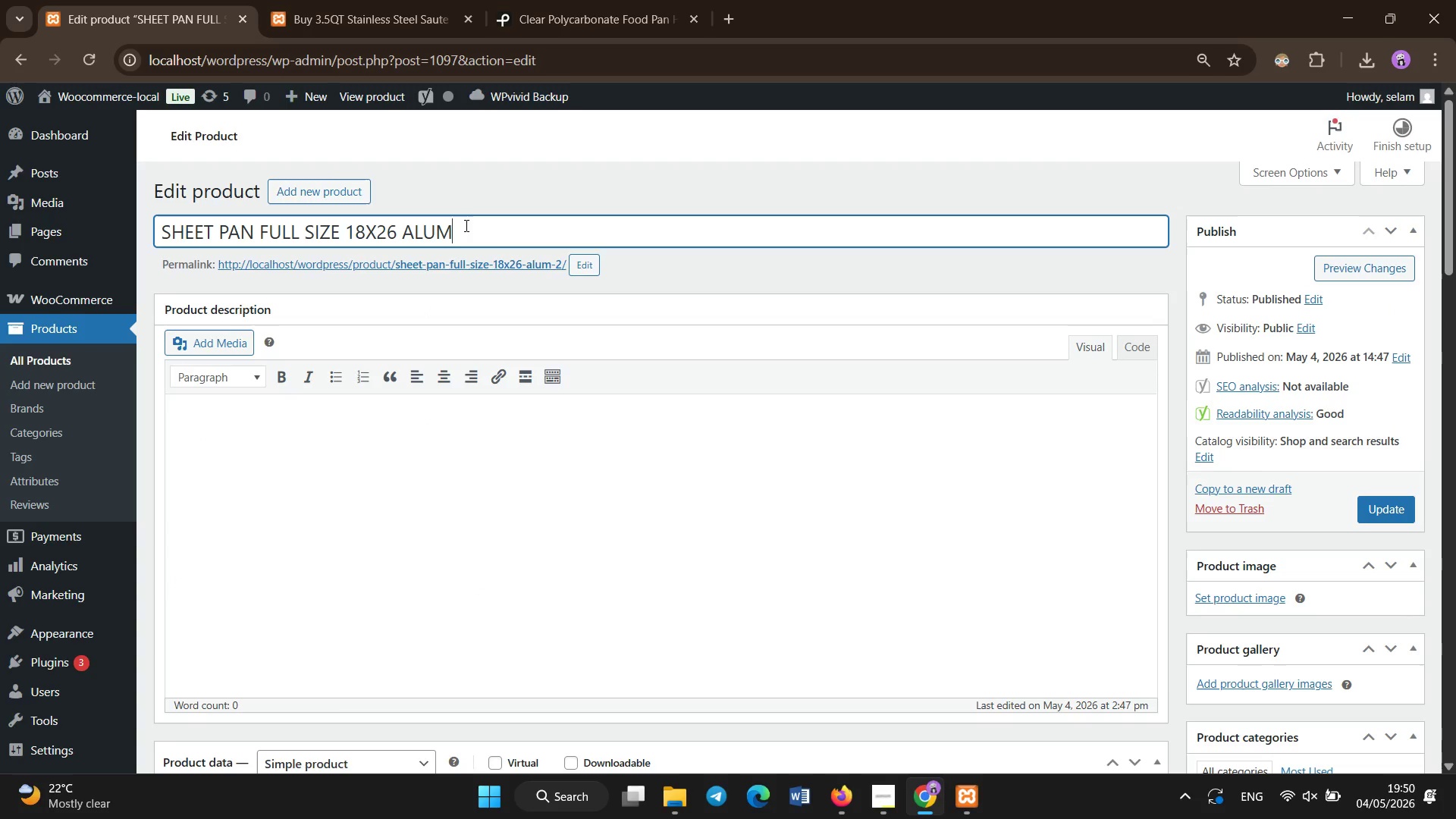 
left_click([466, 226])
 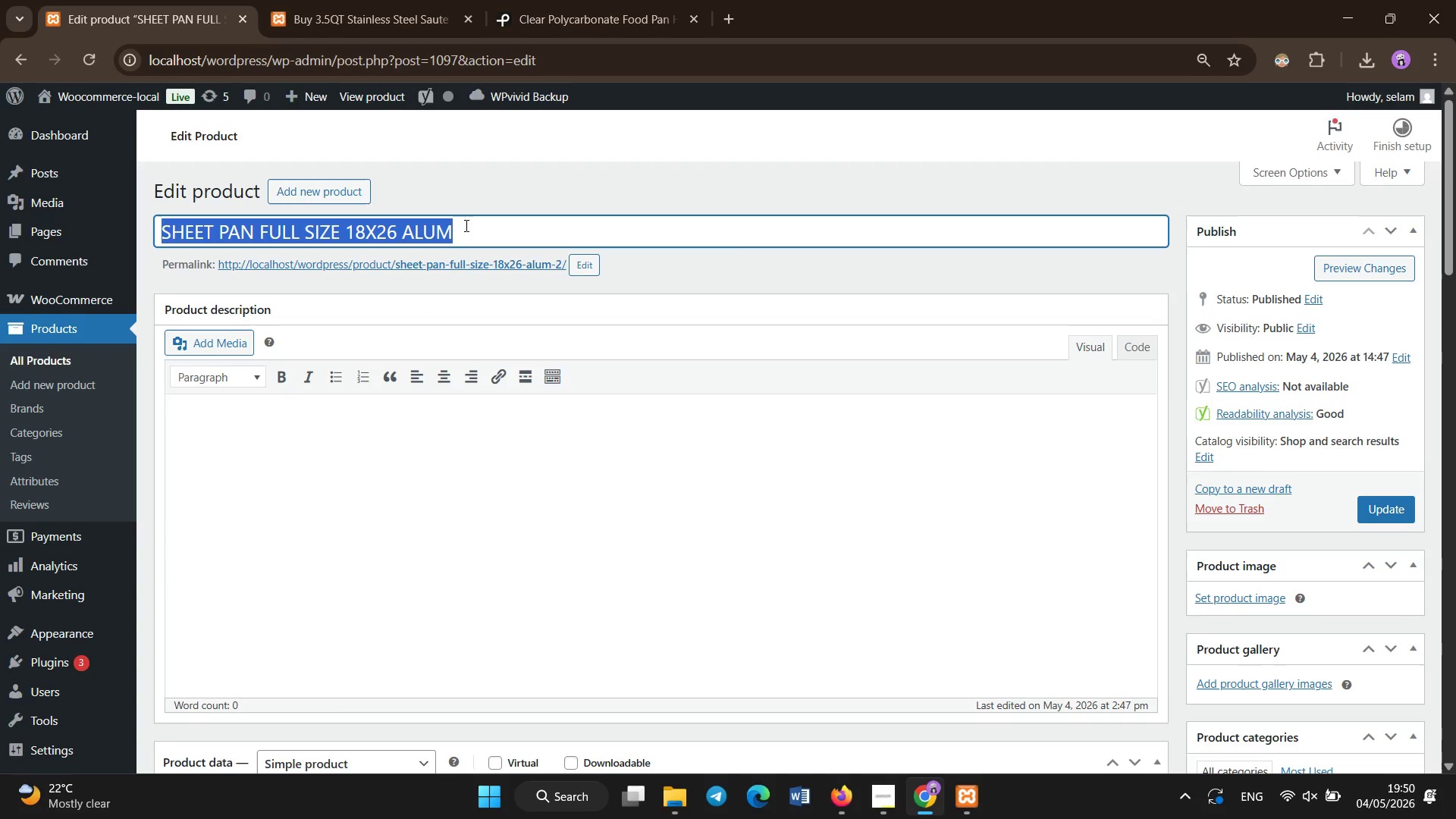 
key(Control+A)
 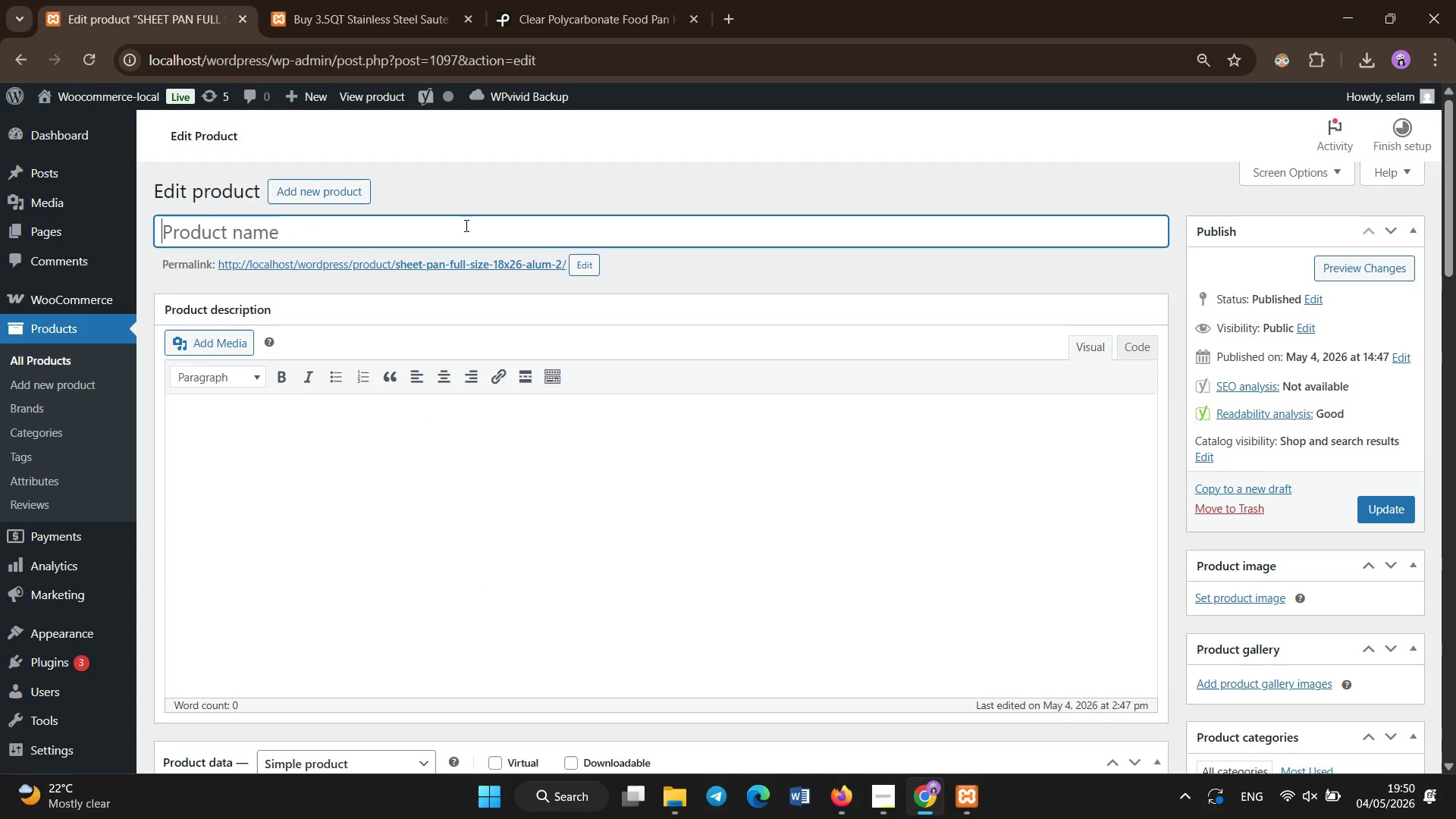 
key(Control+Backspace)
 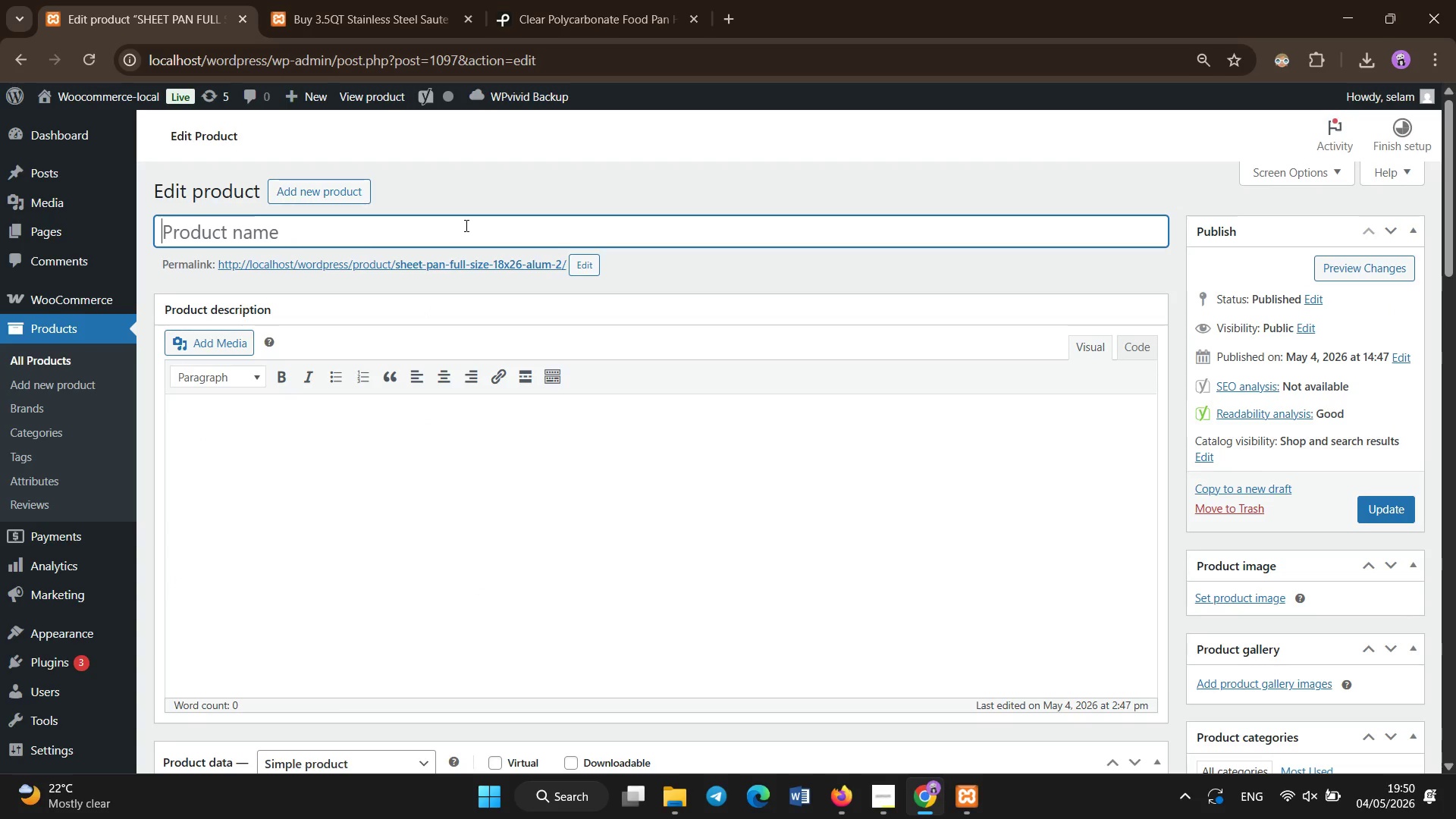 
type(Vollrath Aluminum Sheet Pan Full Size 18)
 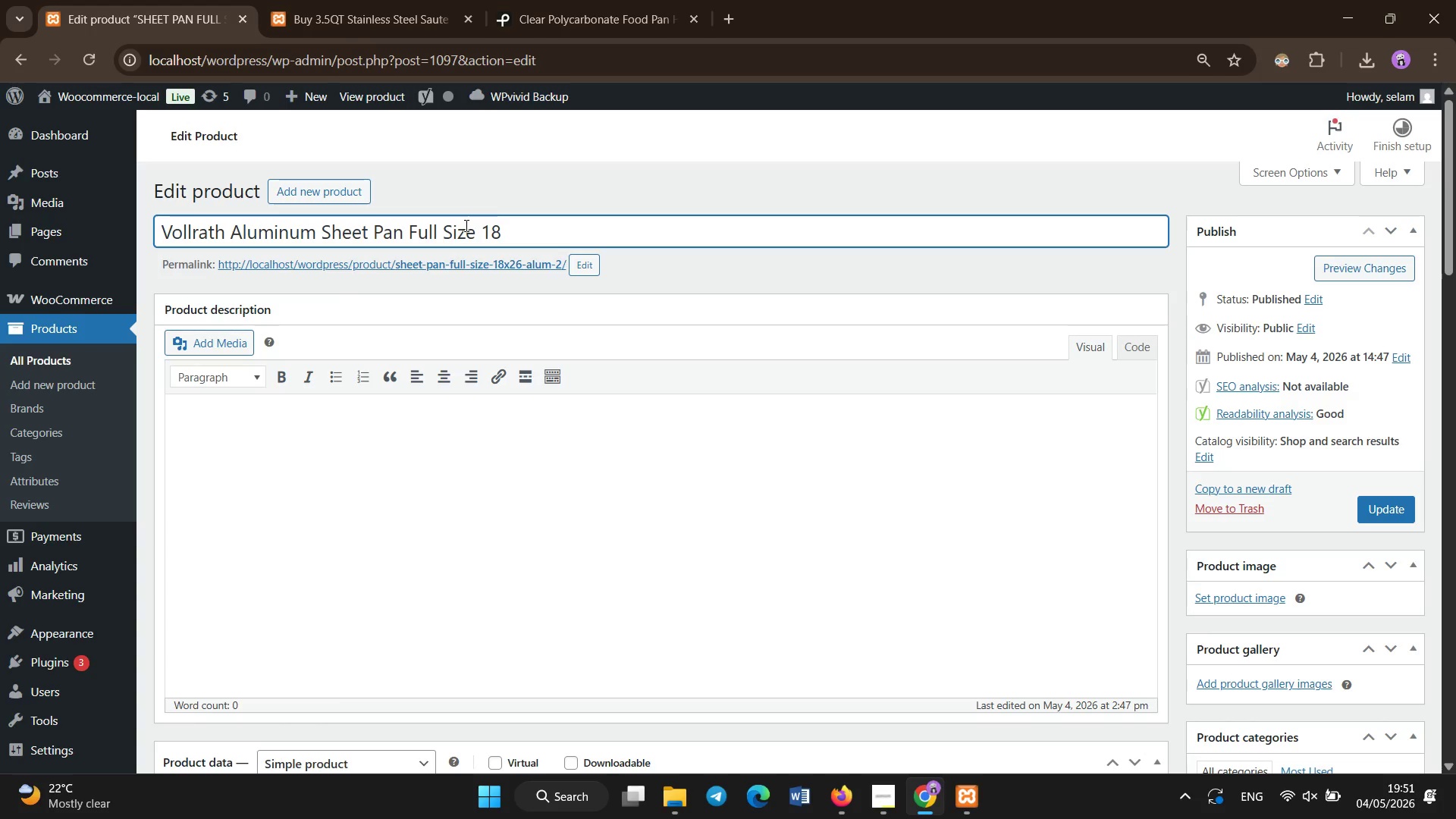 
hold_key(key=ShiftLeft, duration=1.5)
 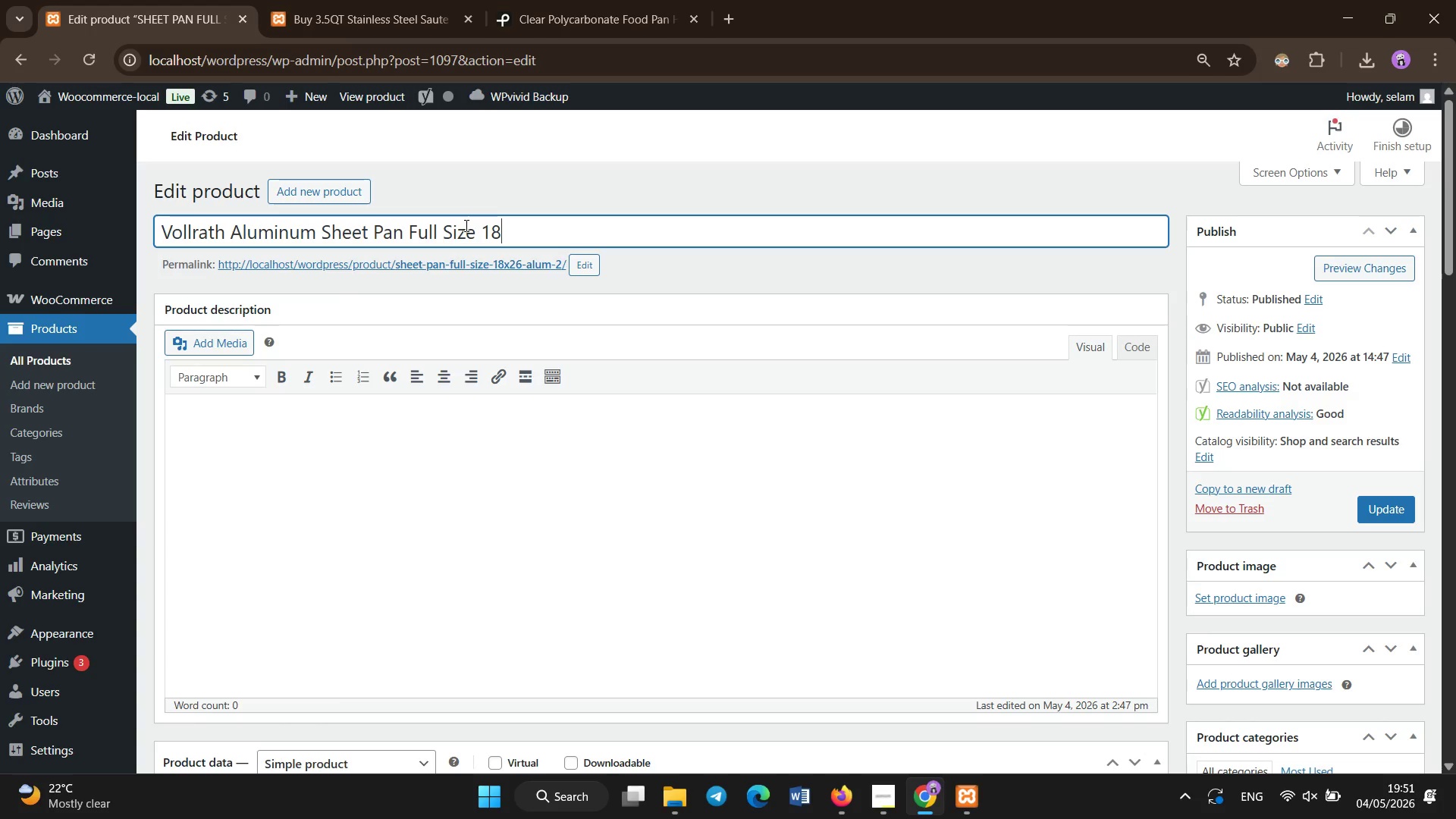 
hold_key(key=ShiftLeft, duration=1.08)
 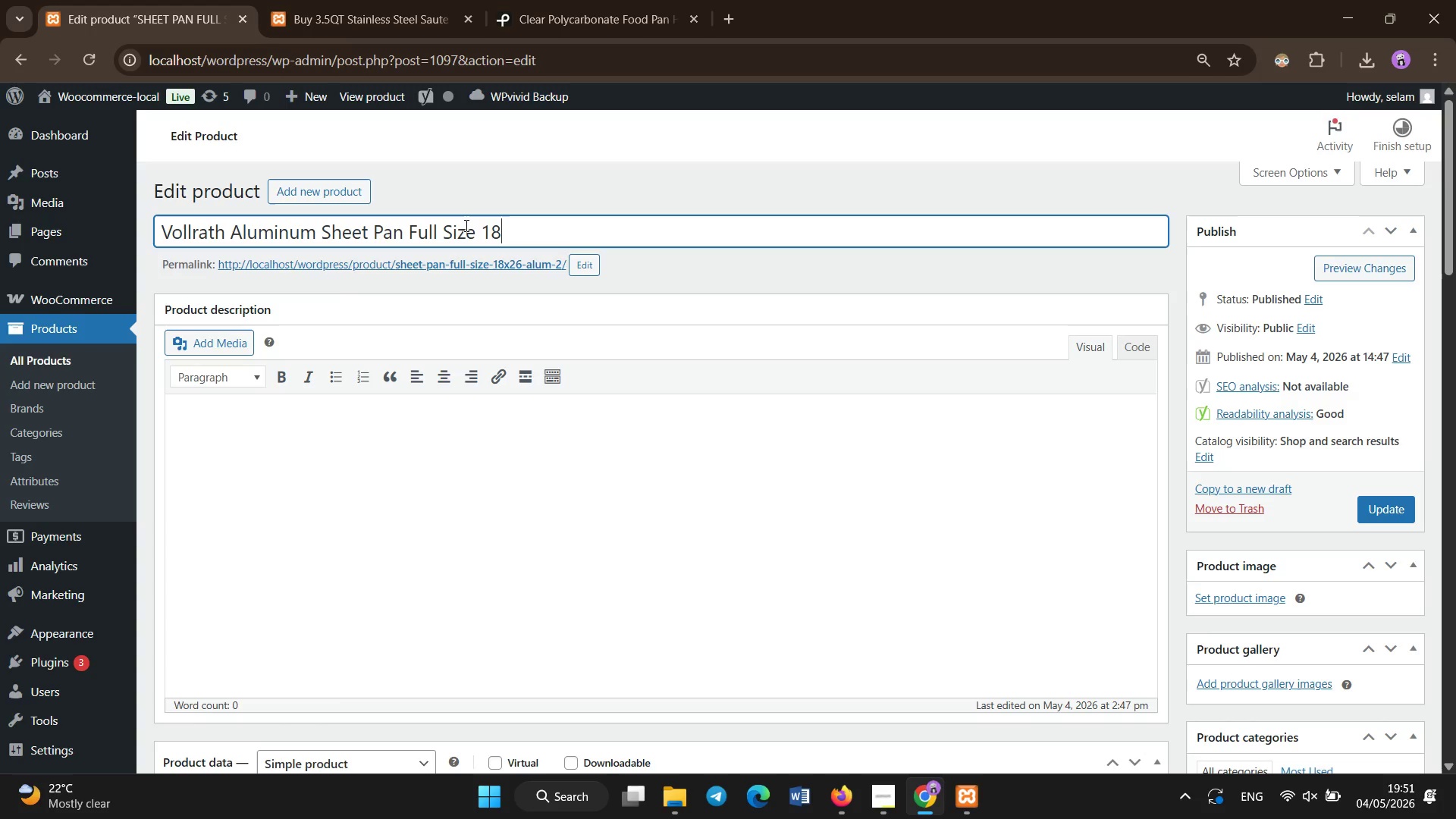 
type(*)
key(Backspace)
type(x26 Wire Reinforced Rim)
 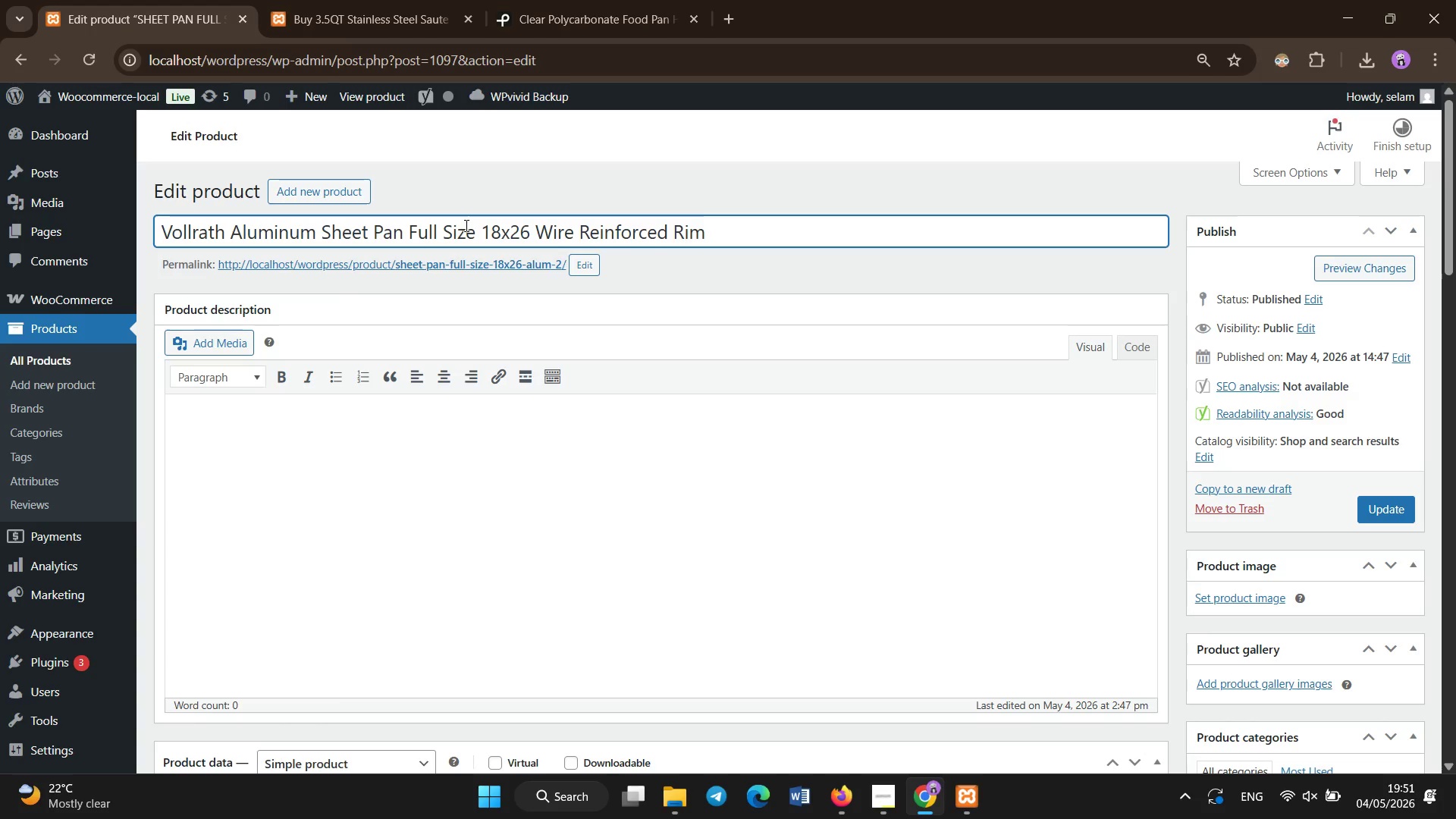 
scroll: coordinate [615, 491], scroll_direction: down, amount: 26.0
 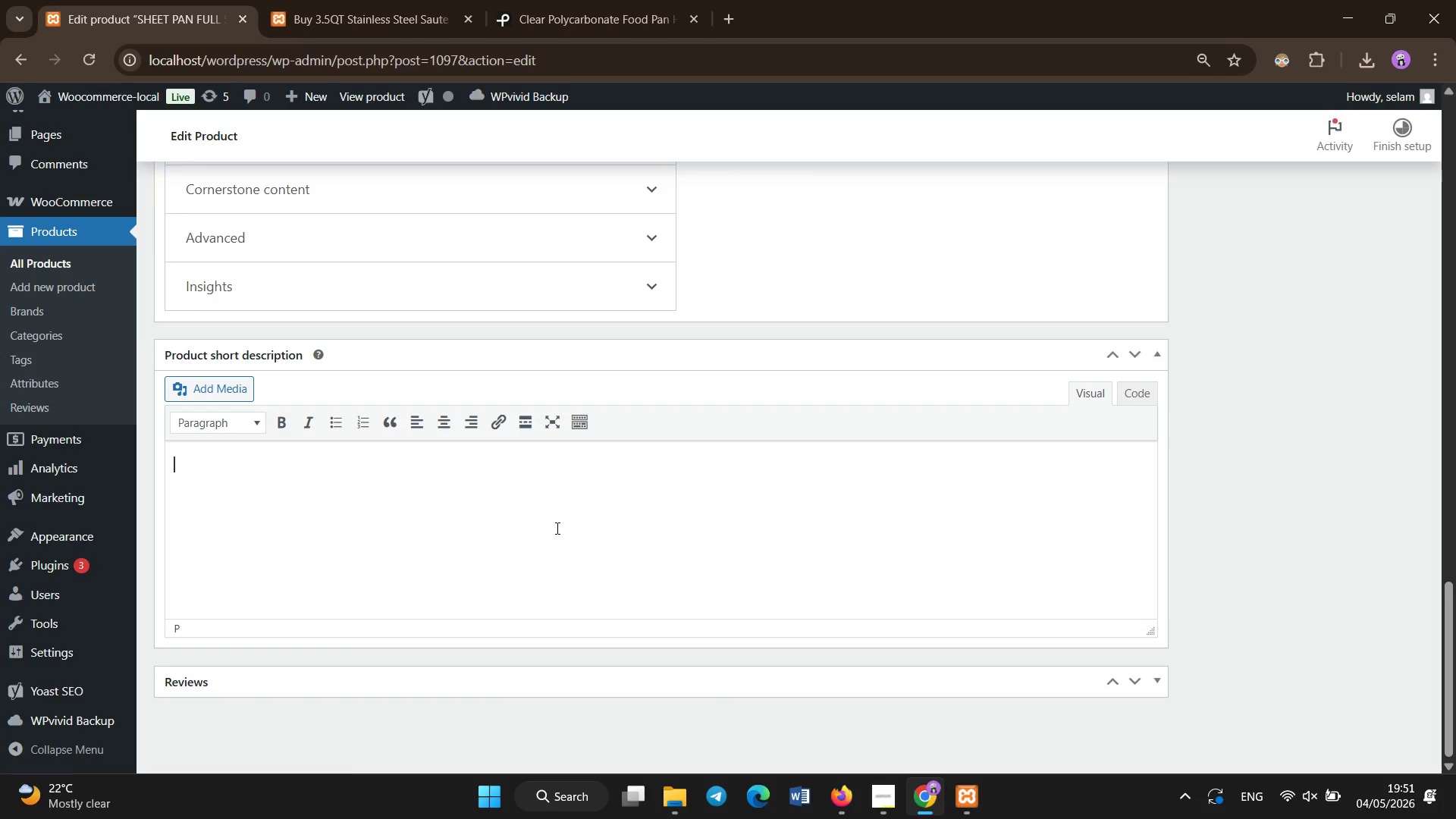 
left_click([557, 529])
 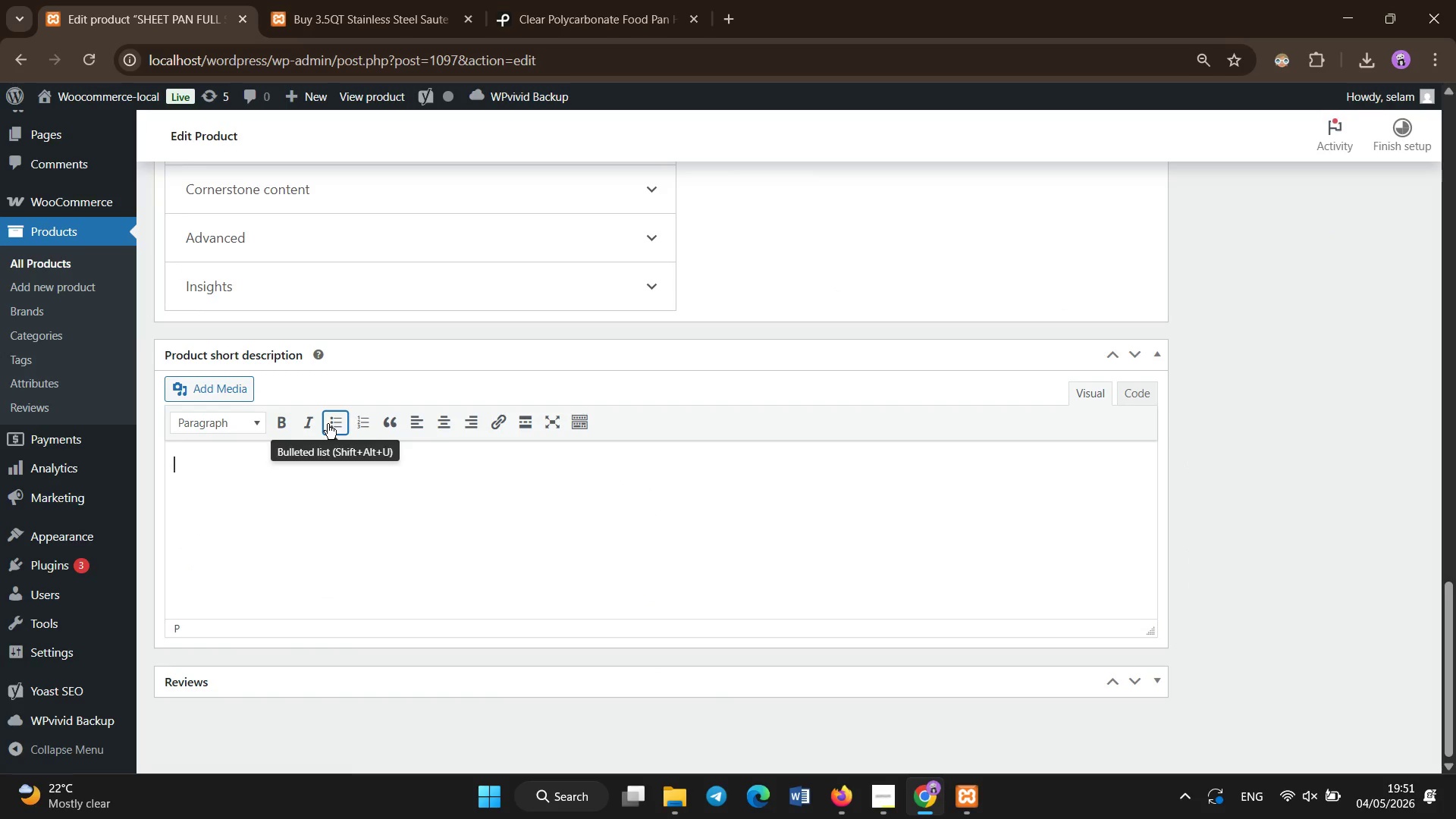 
left_click([328, 424])
 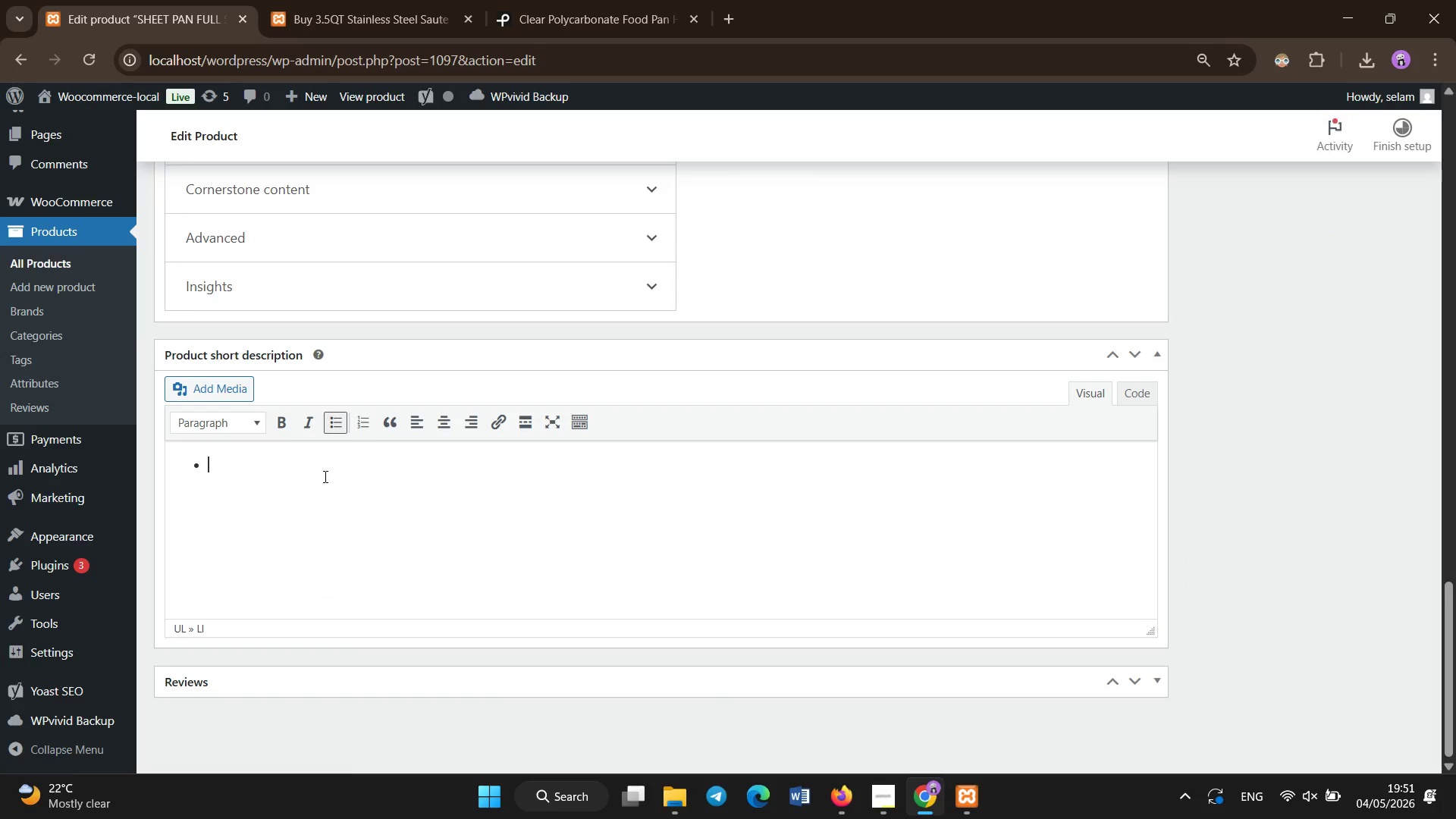 
type(Heavy-duty aluminum construction for baking consistency)
 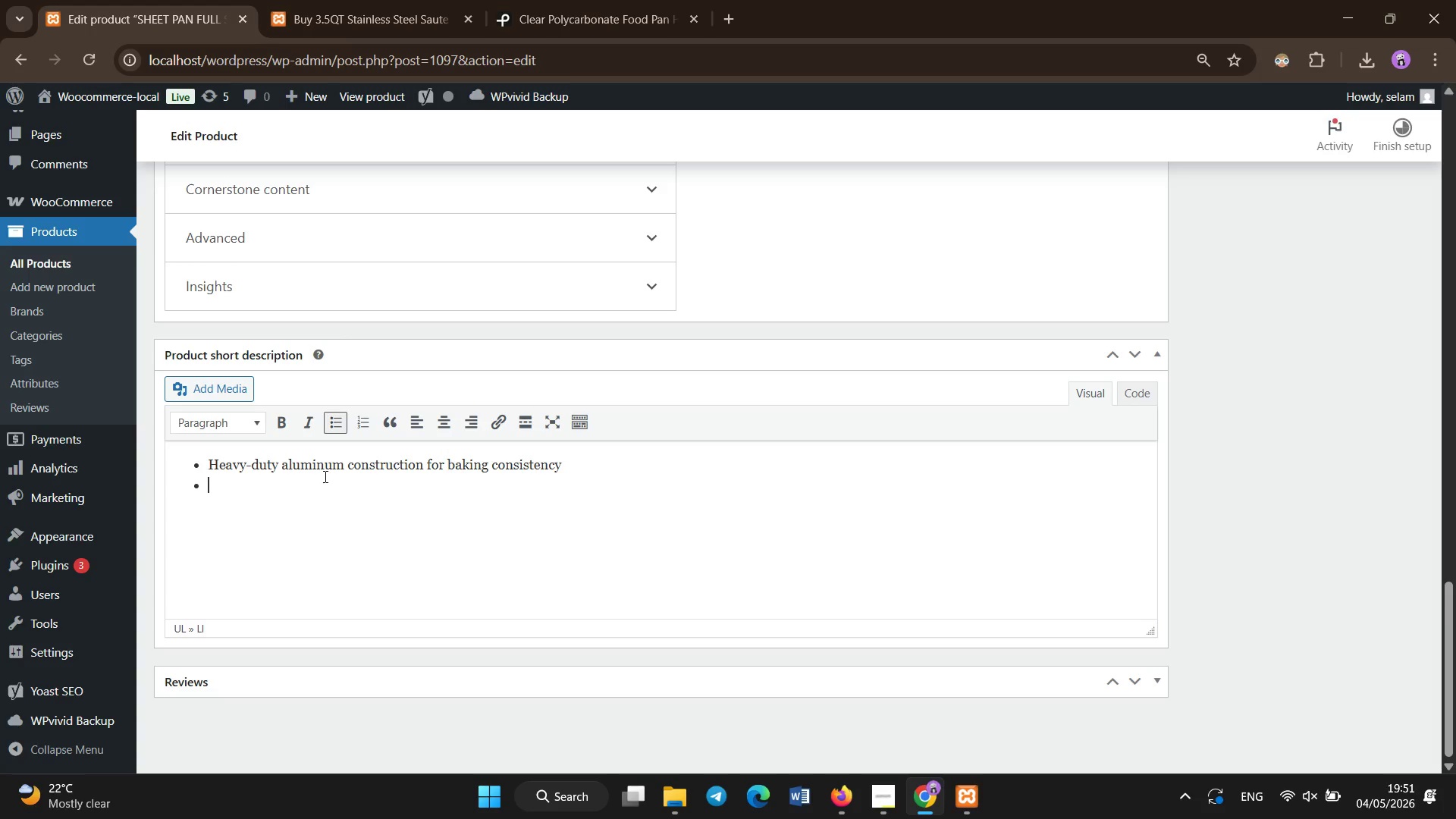 
key(Enter)
 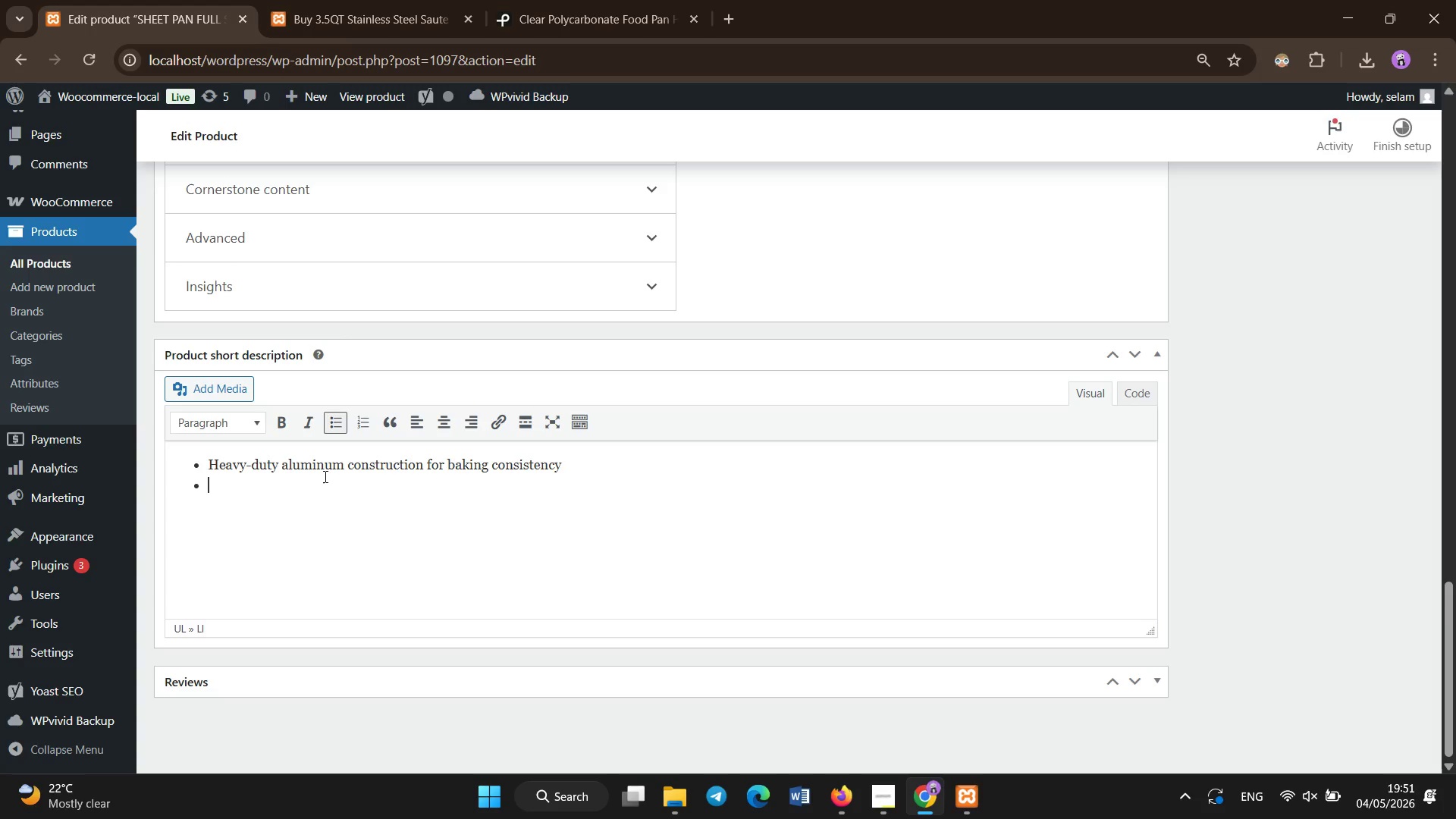 
type(Wire reinforced rim for structural stregth )
key(Backspace)
key(Backspace)
key(Backspace)
key(Backspace)
key(Backspace)
type(engh)
 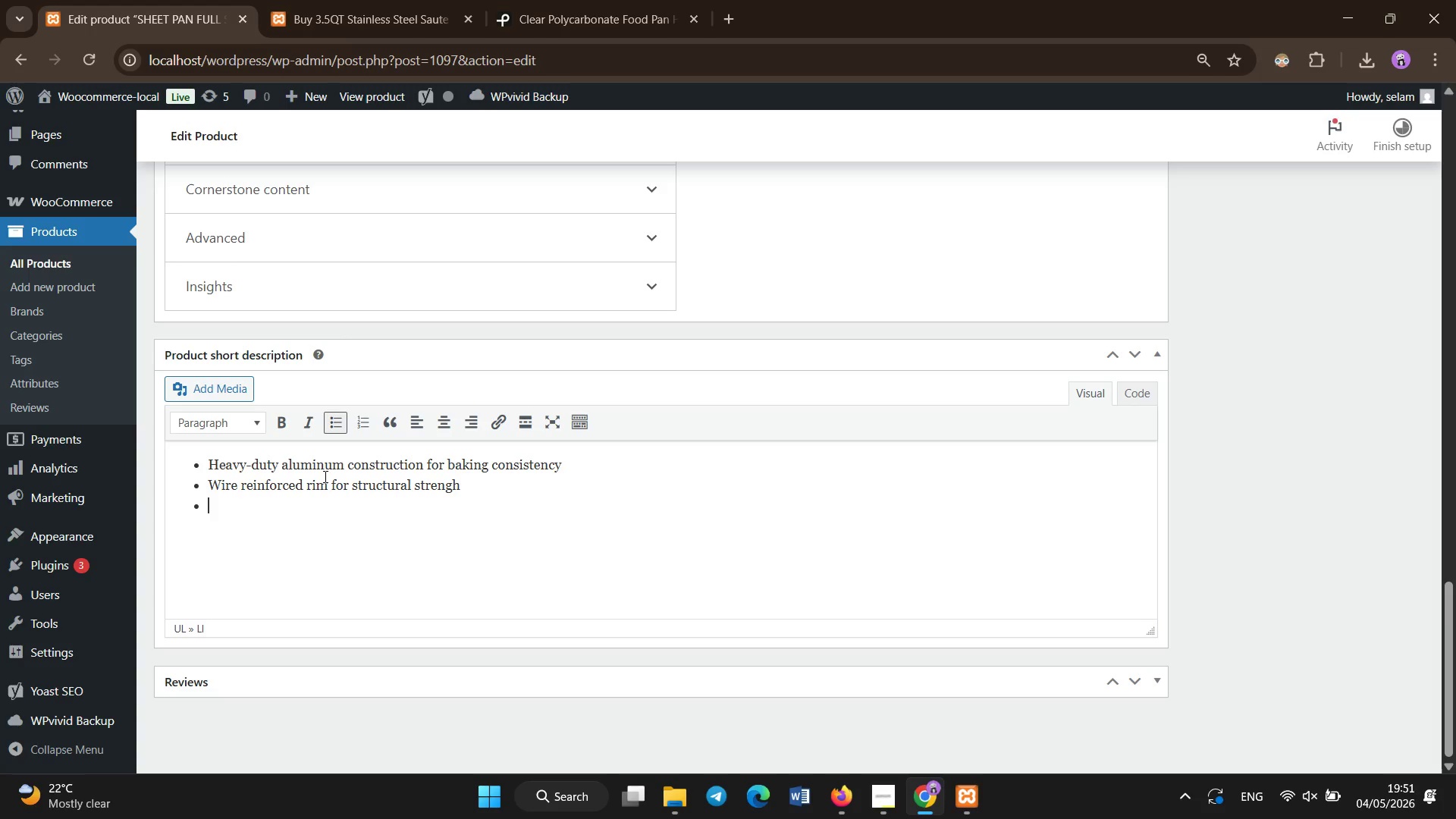 
key(Enter)
 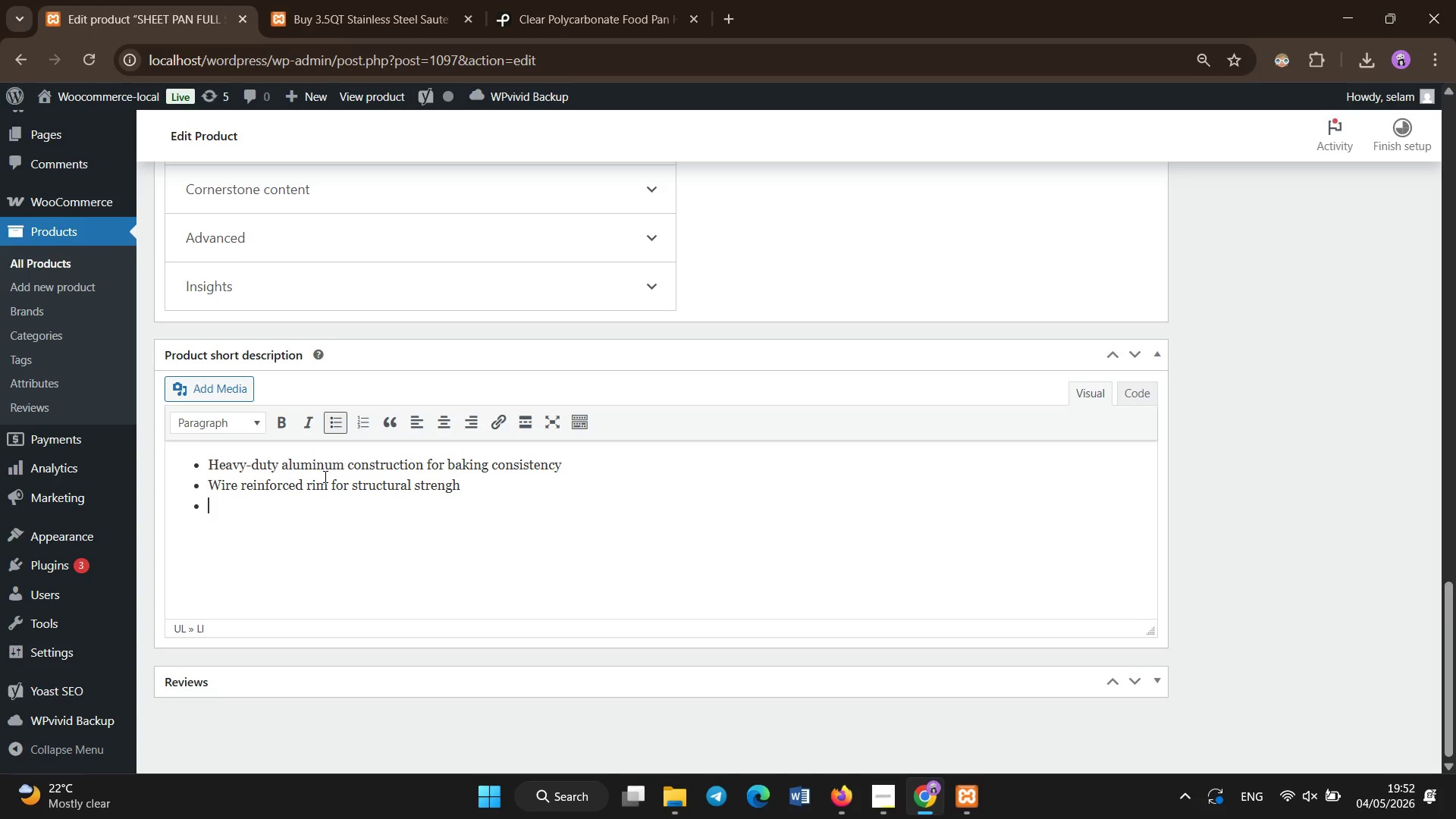 
key(Backspace)
key(Backspace)
type(th)
 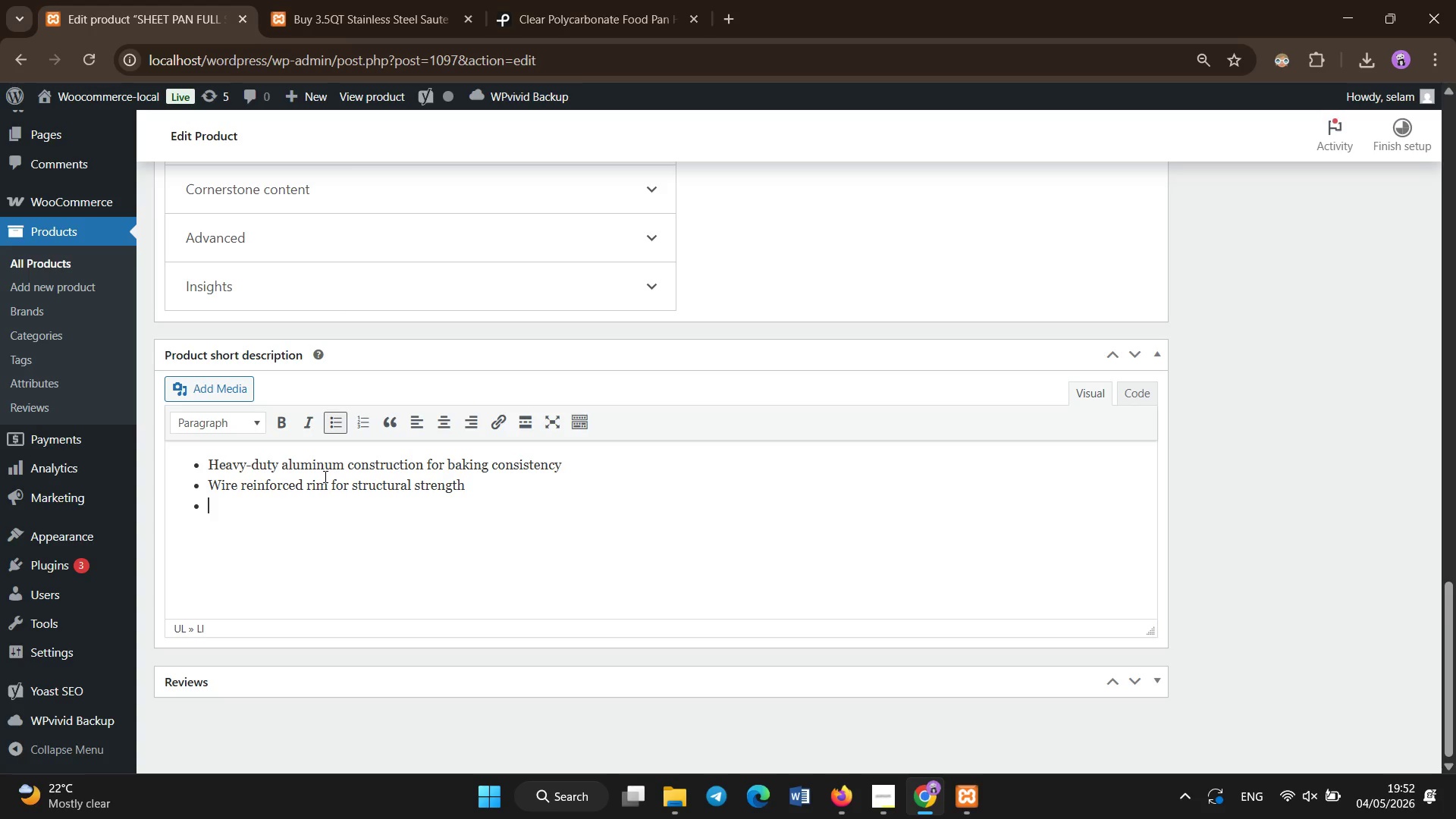 
key(Enter)
 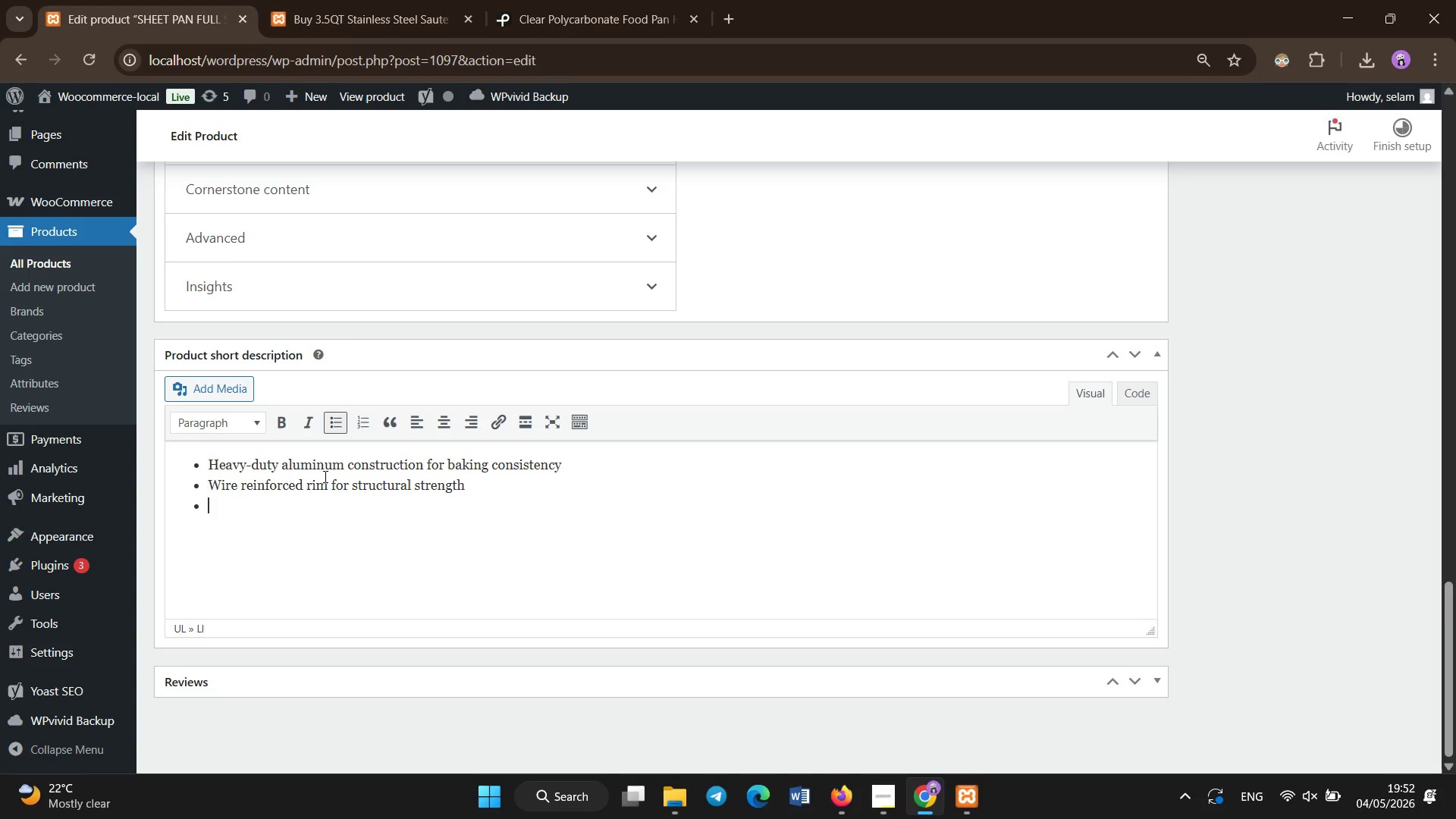 
type(Full-size 18x26 commercial baking sheet)
 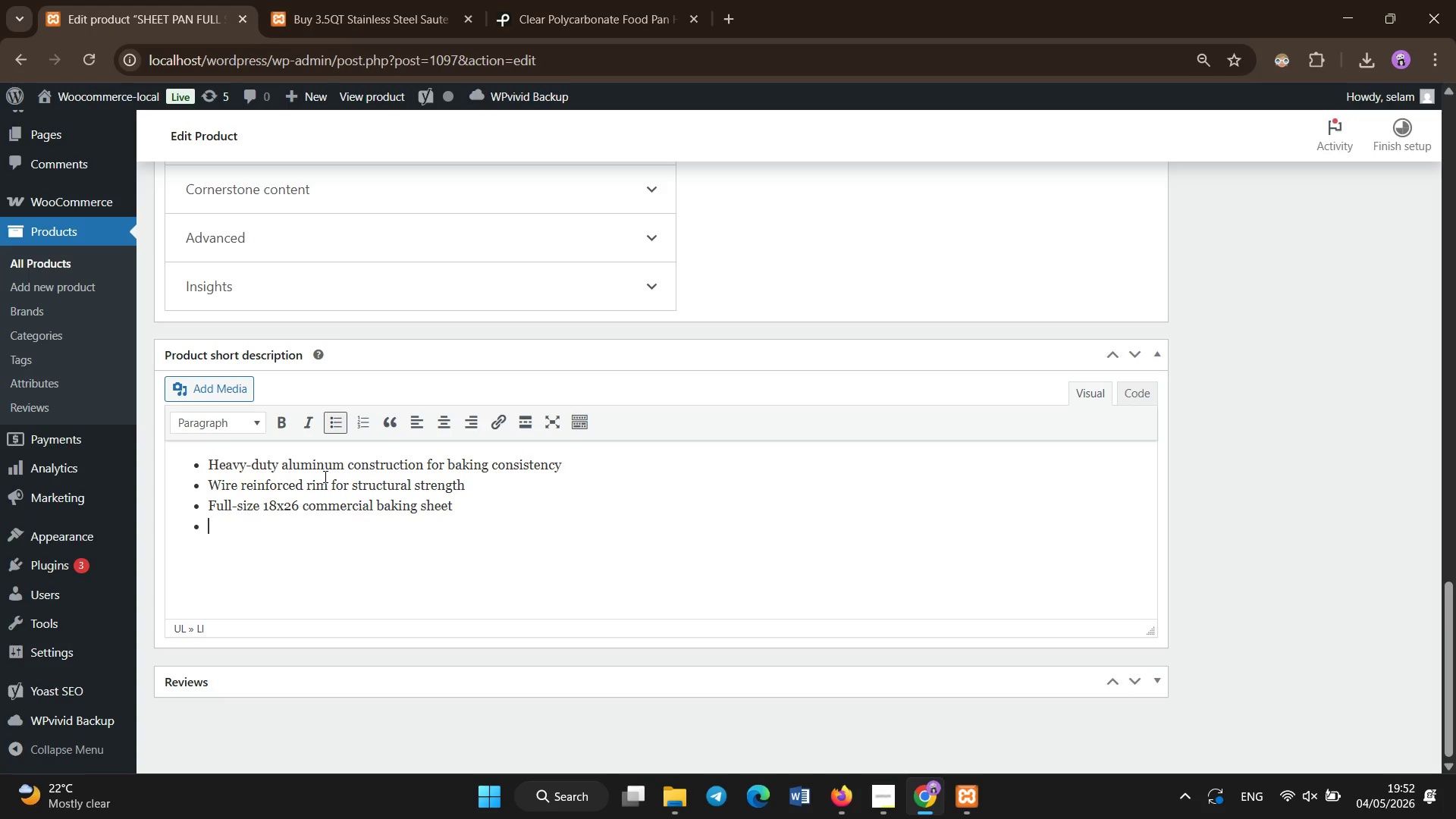 
key(Enter)
 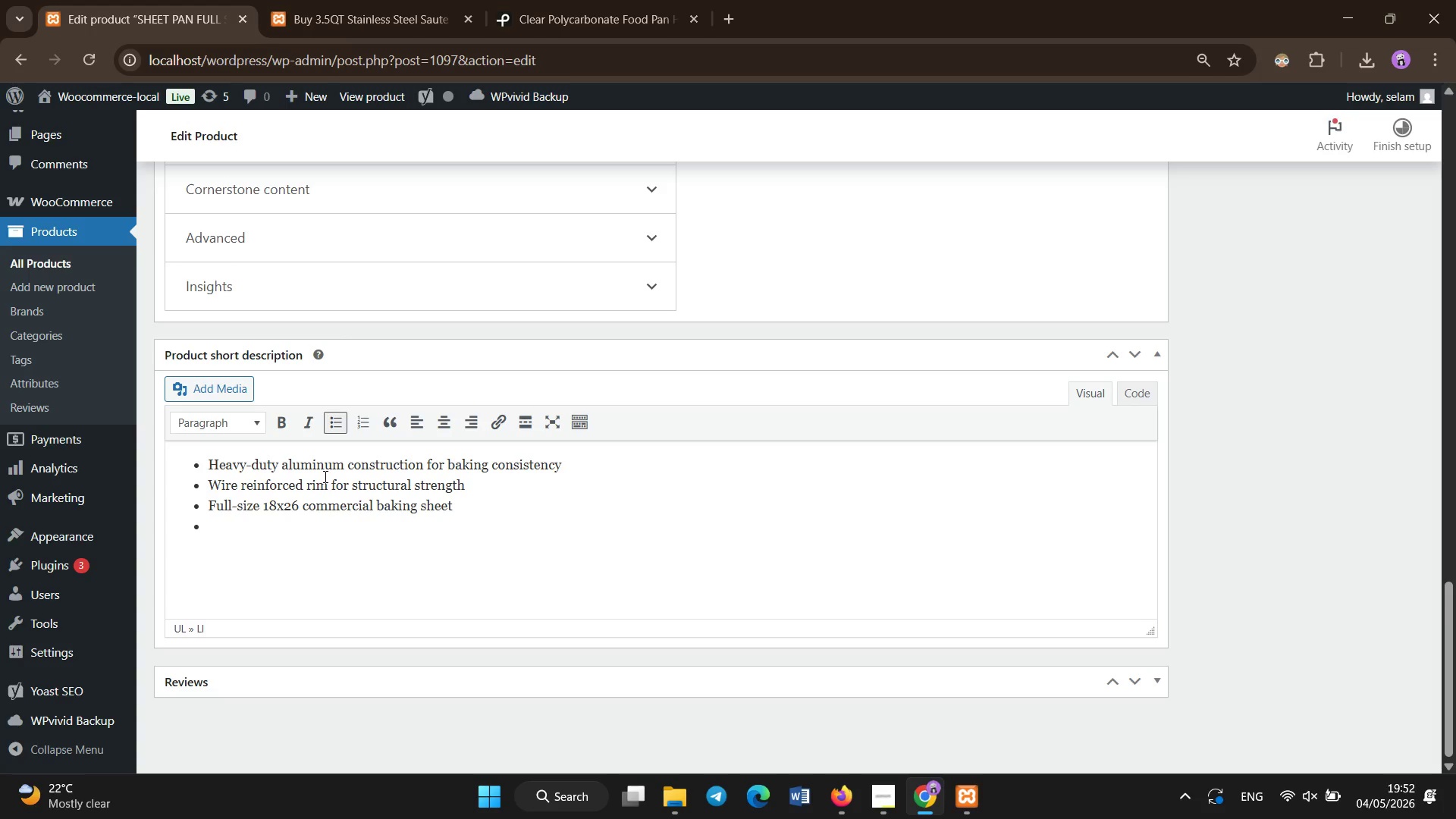 
type(Even heat distribution for uniform baking results )
 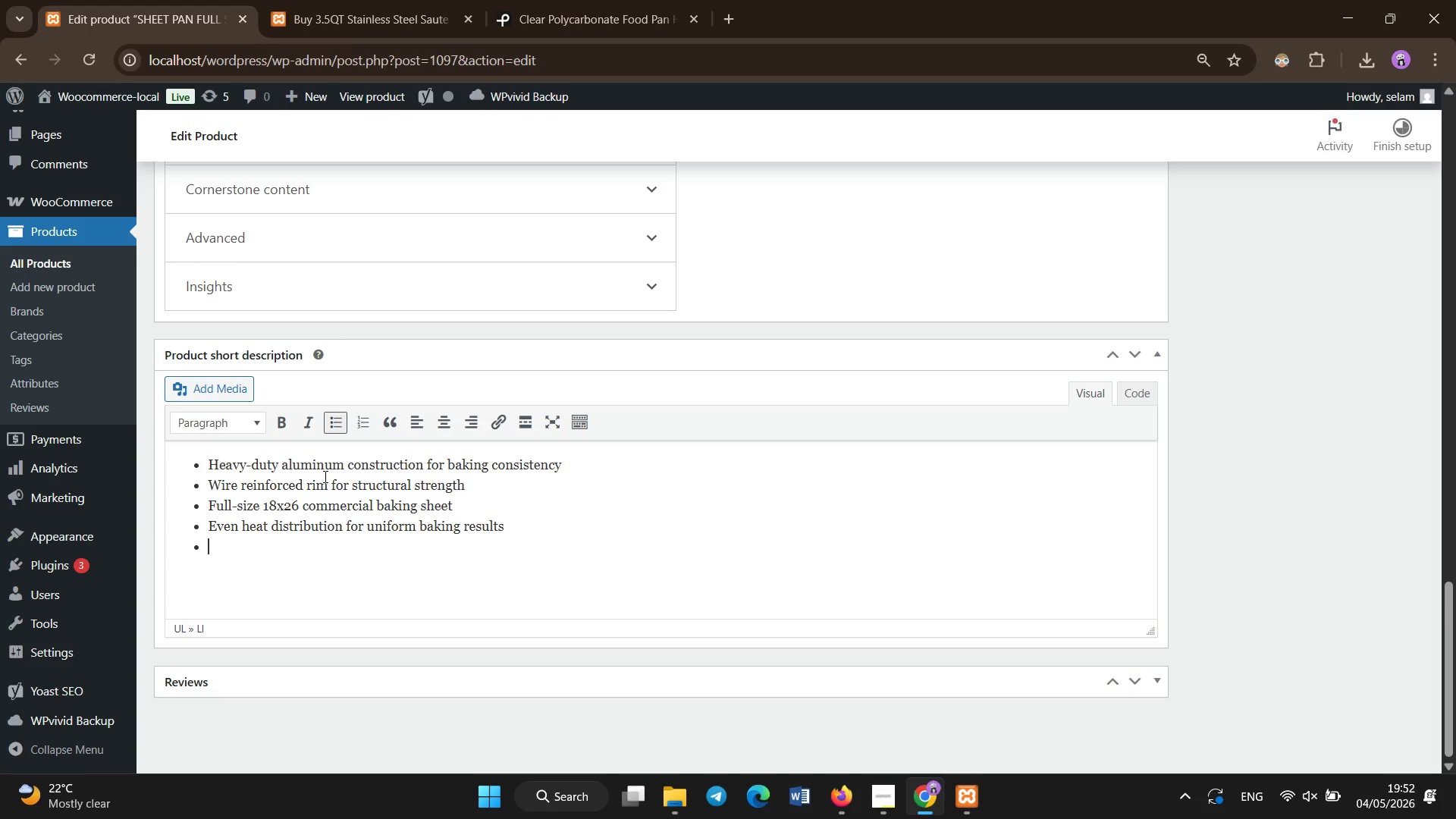 
key(Enter)
 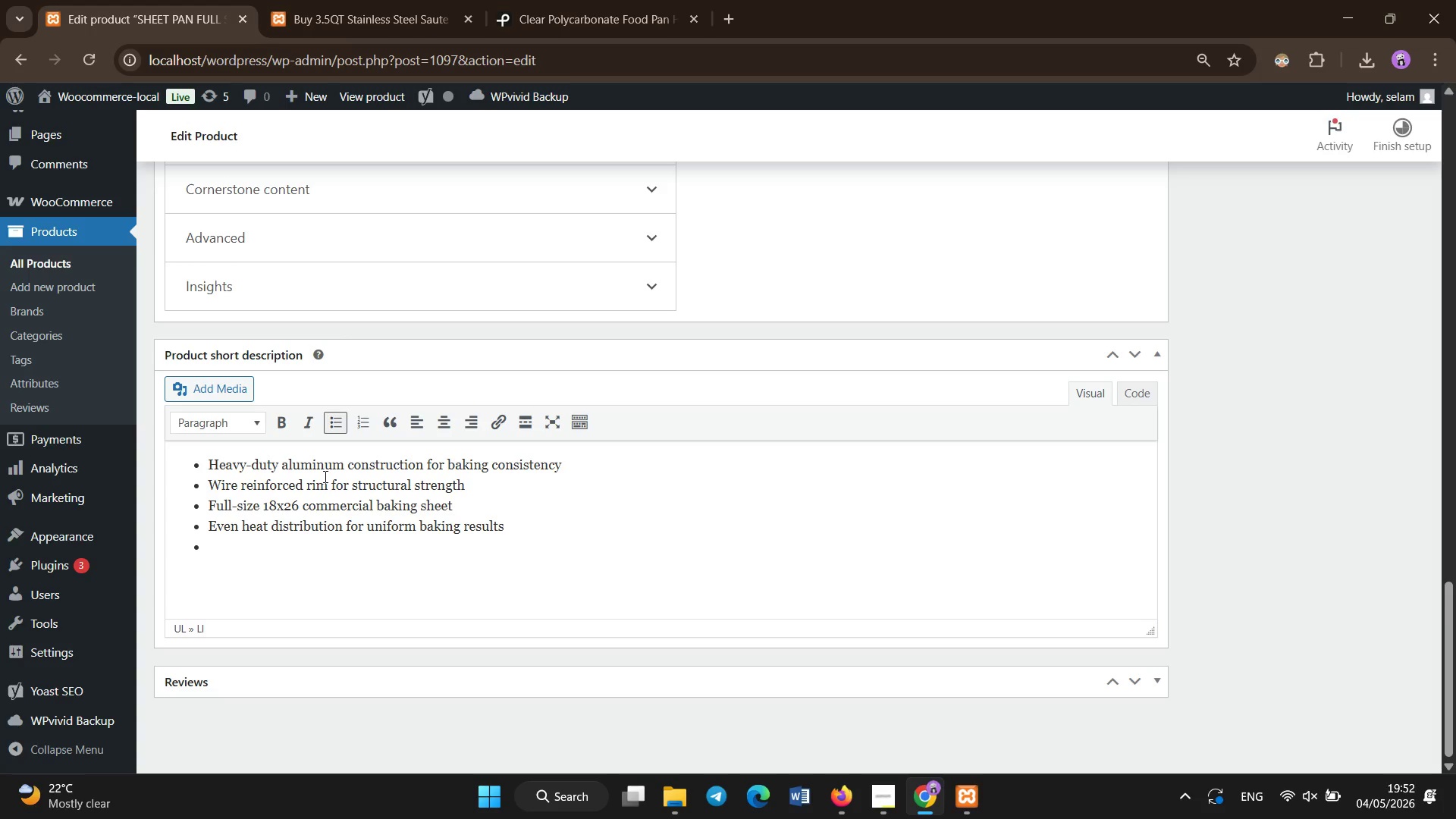 
type(Ideal for bakery and high-volume kitchens)
 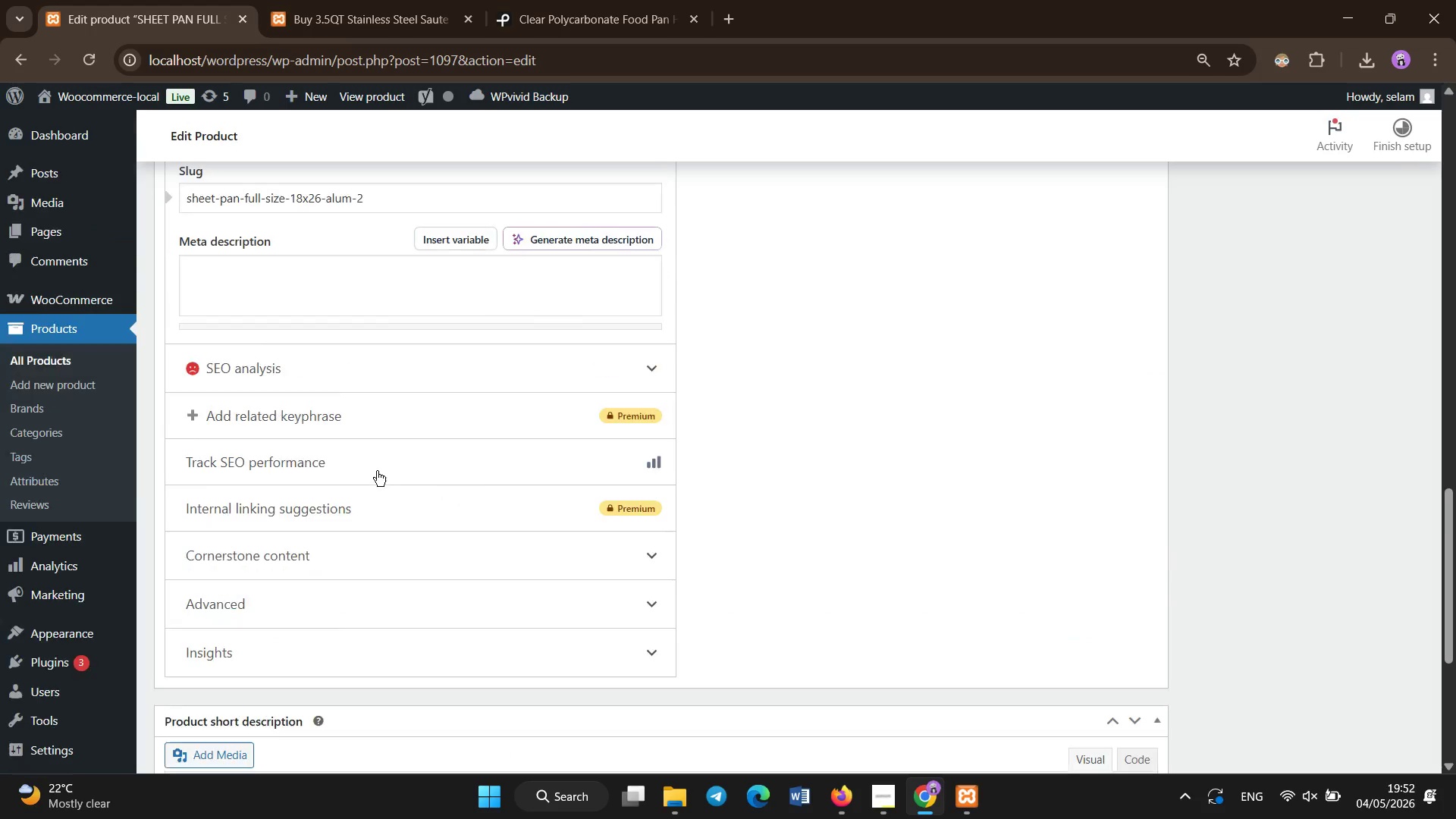 
left_click([390, 438])
 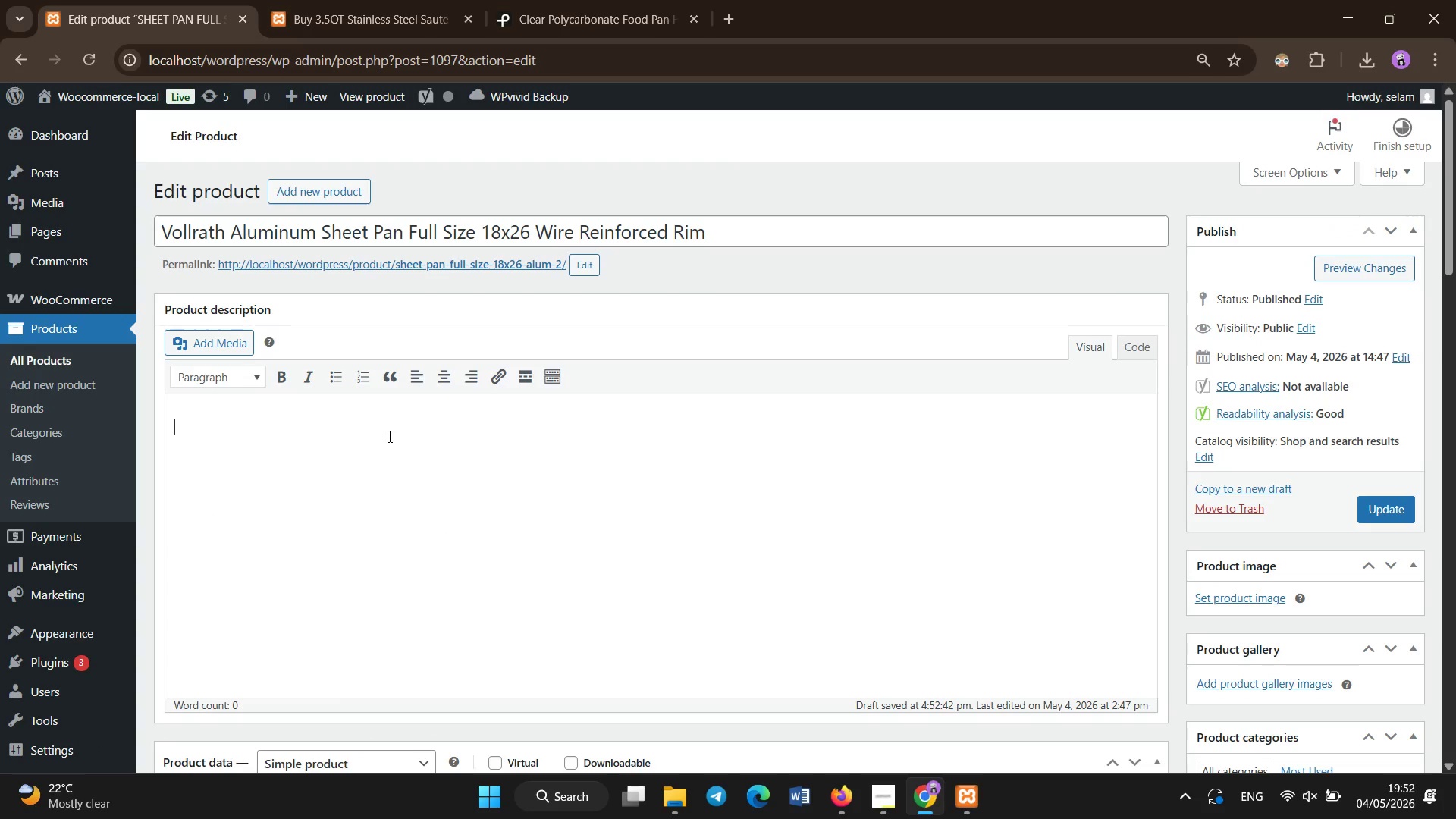 
scroll: coordinate [390, 437], scroll_direction: up, amount: 21.0
 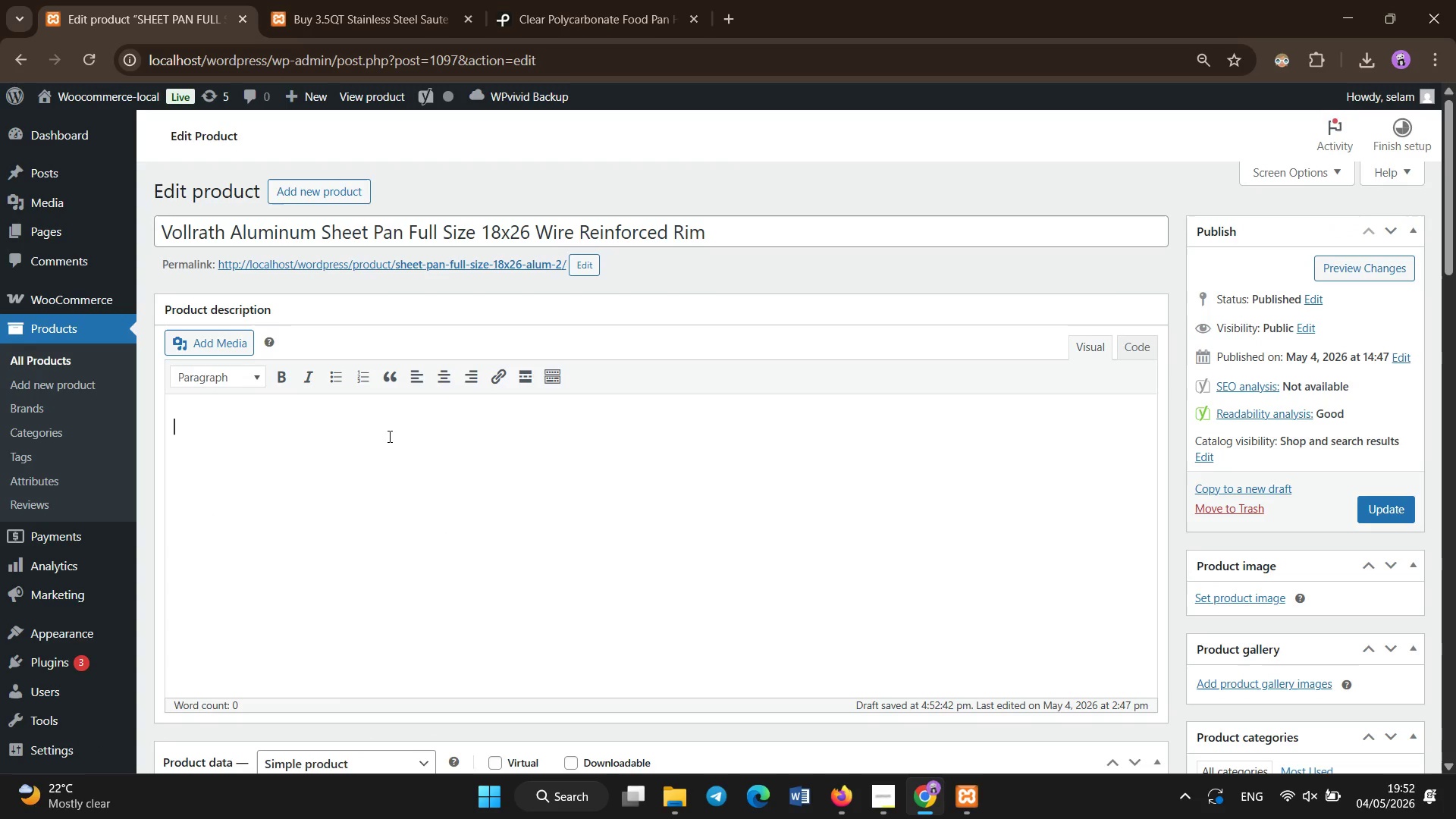 
hold_key(key=ShiftLeft, duration=1.5)
 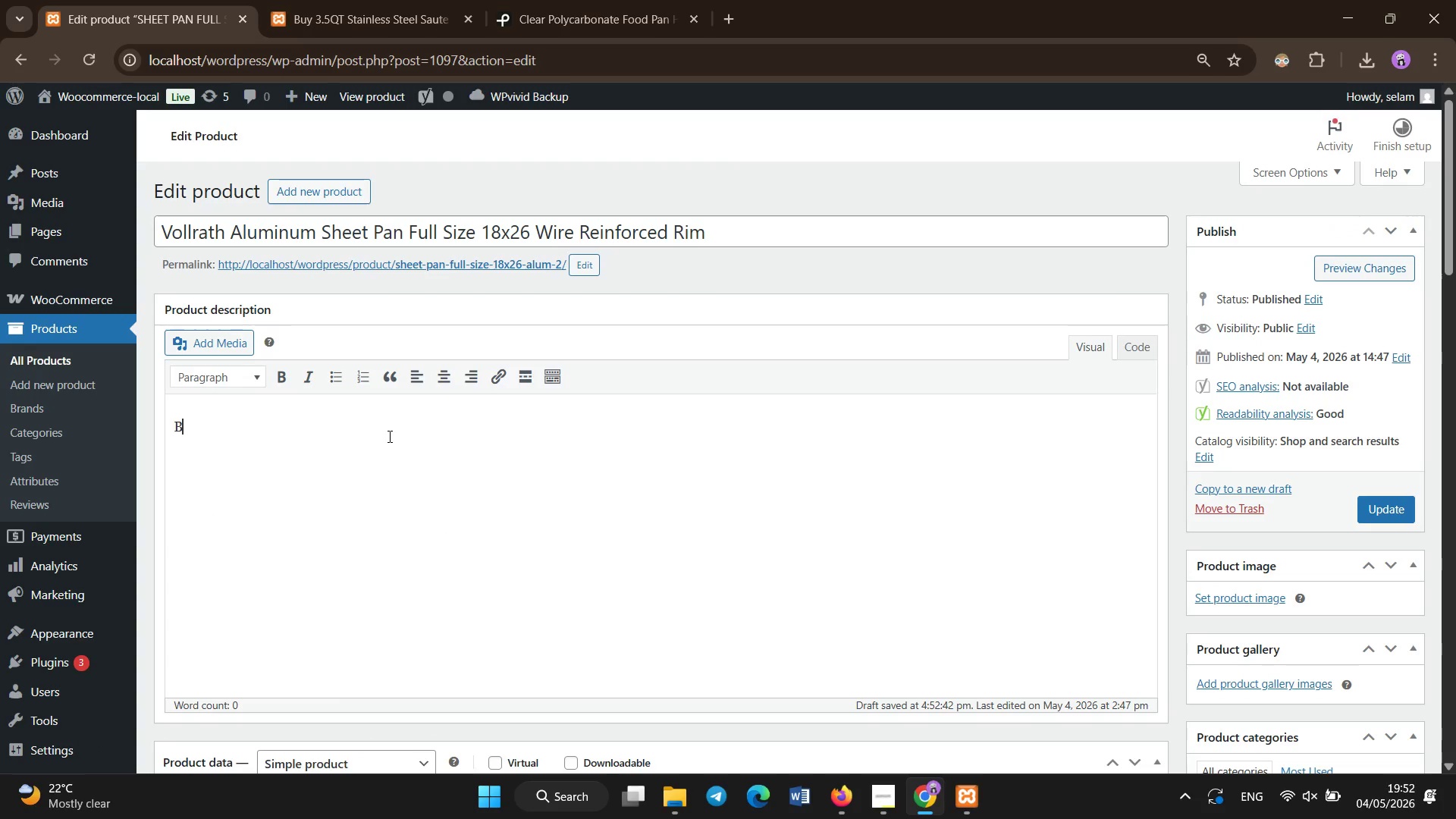 
type(Bui)
key(Backspace)
key(Backspace)
key(Backspace)
 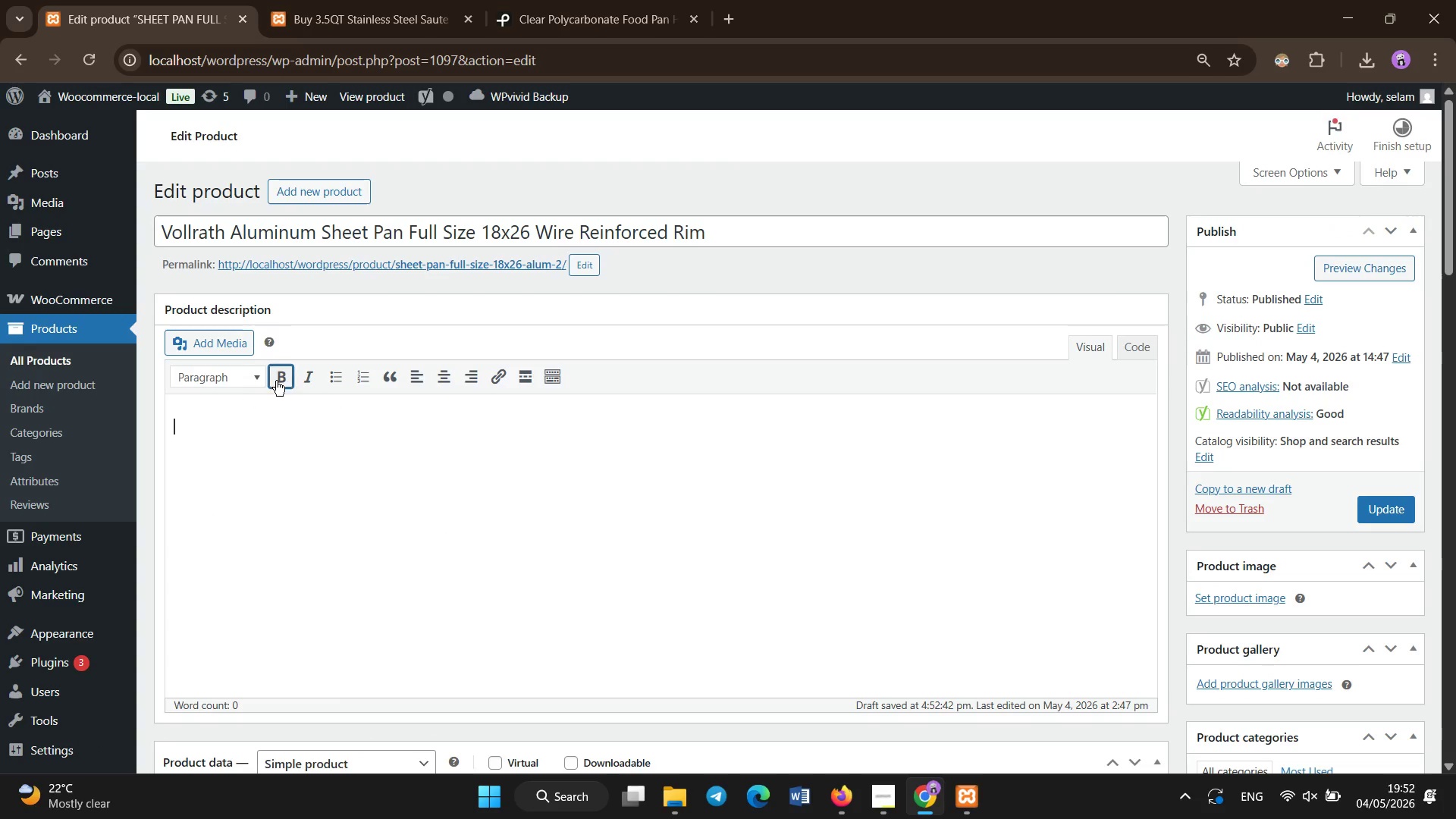 
left_click([276, 381])
 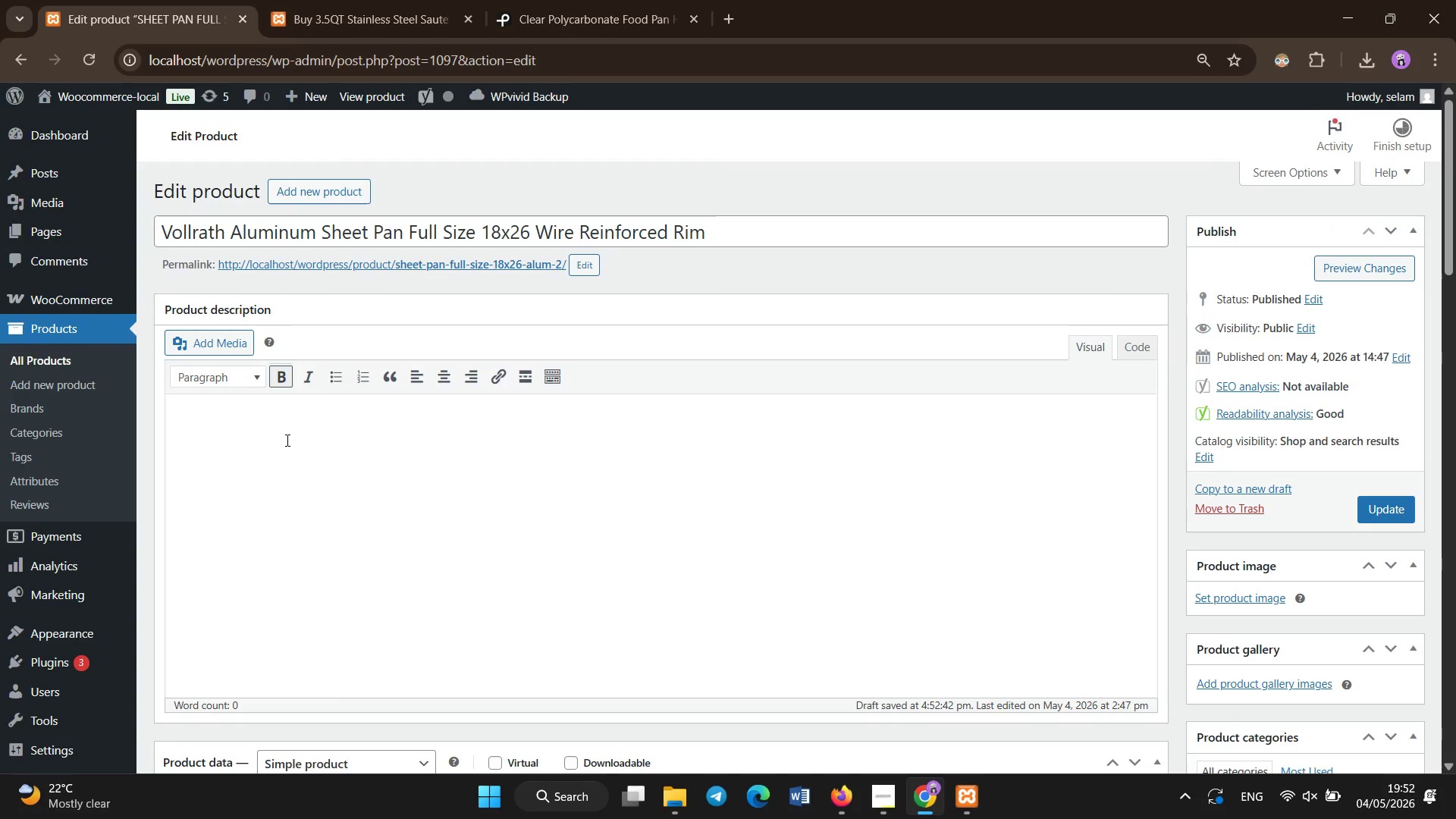 
type(Built for Commercial Baking Performance)
 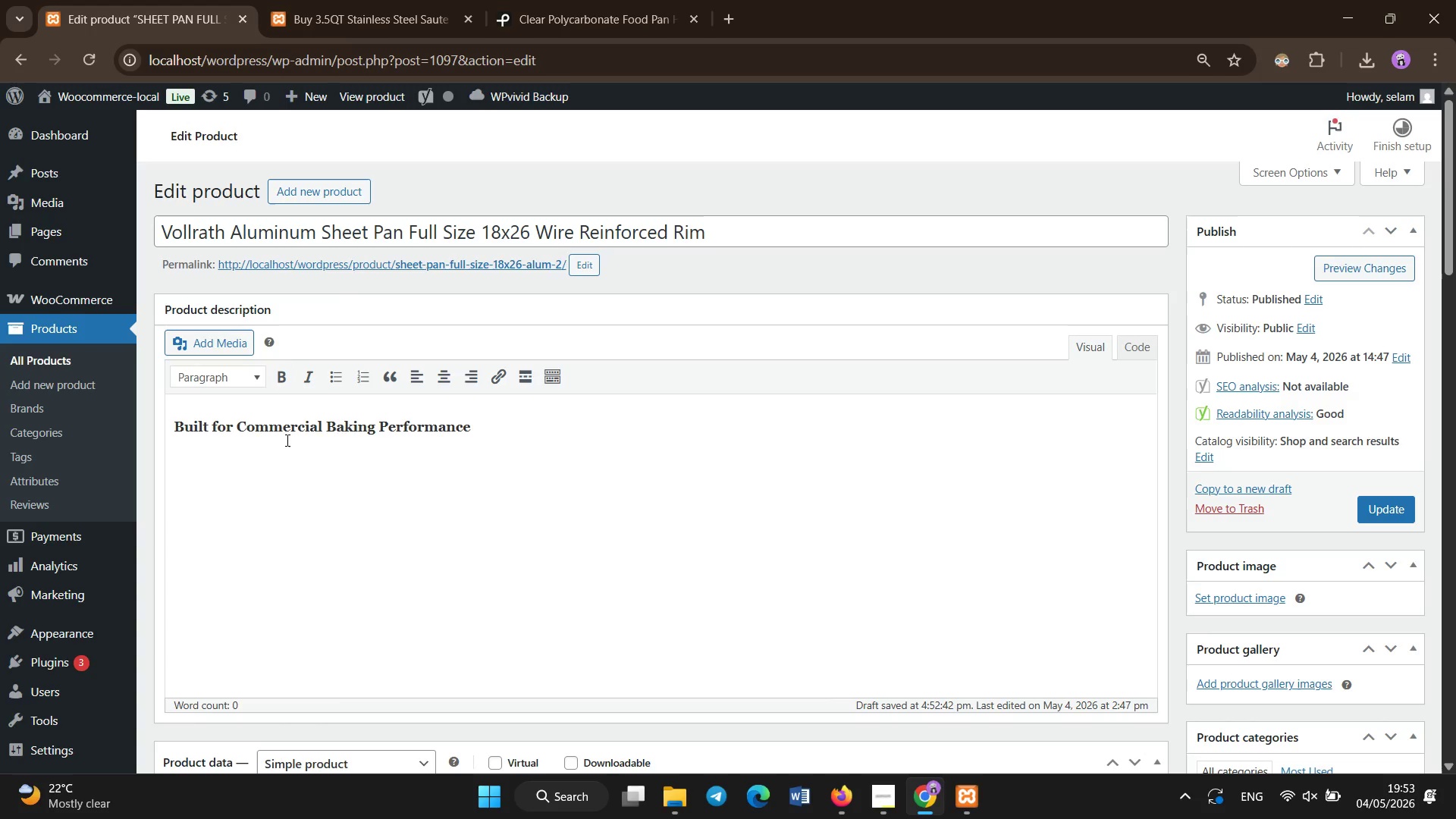 
 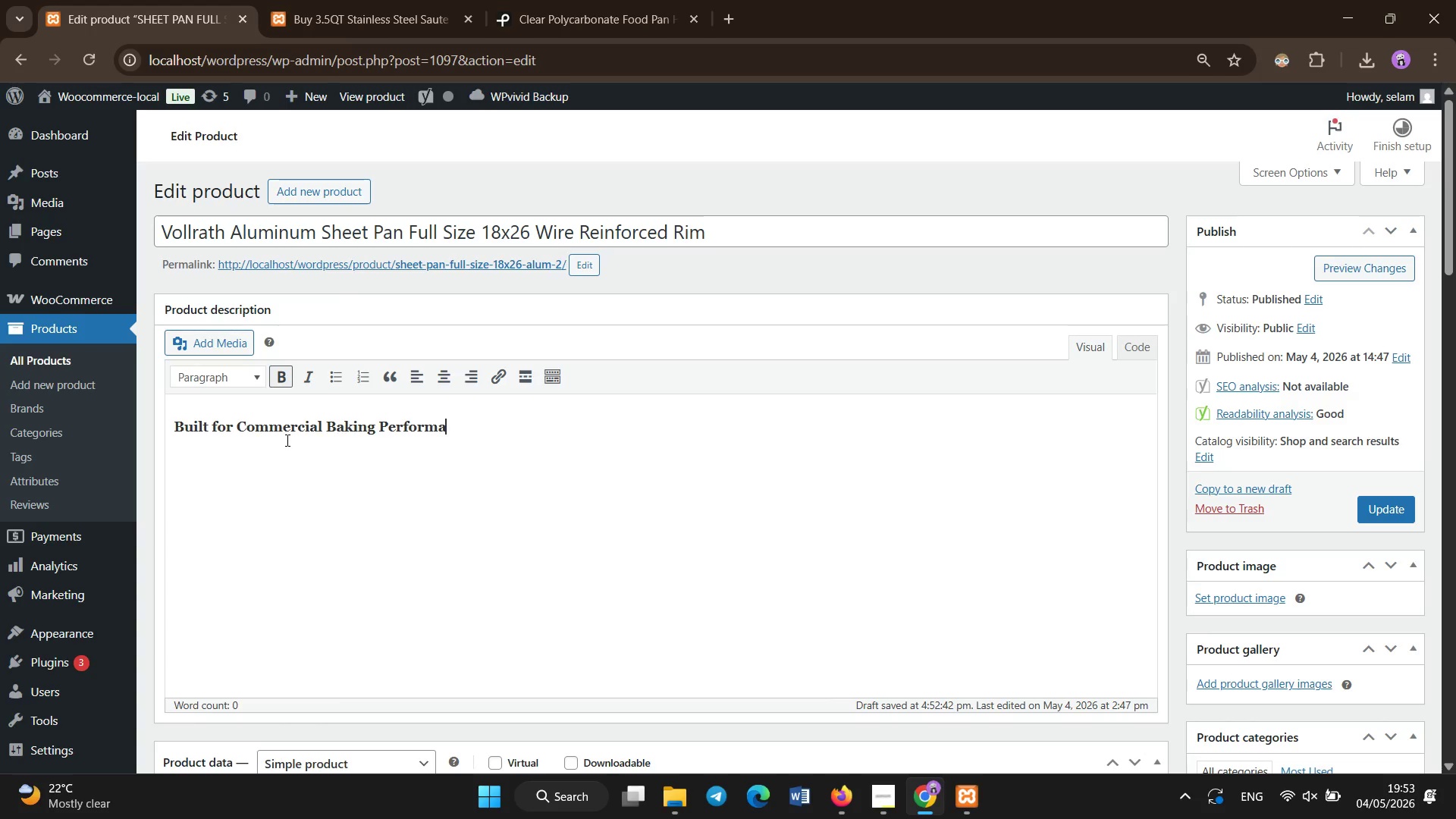 
key(Enter)
 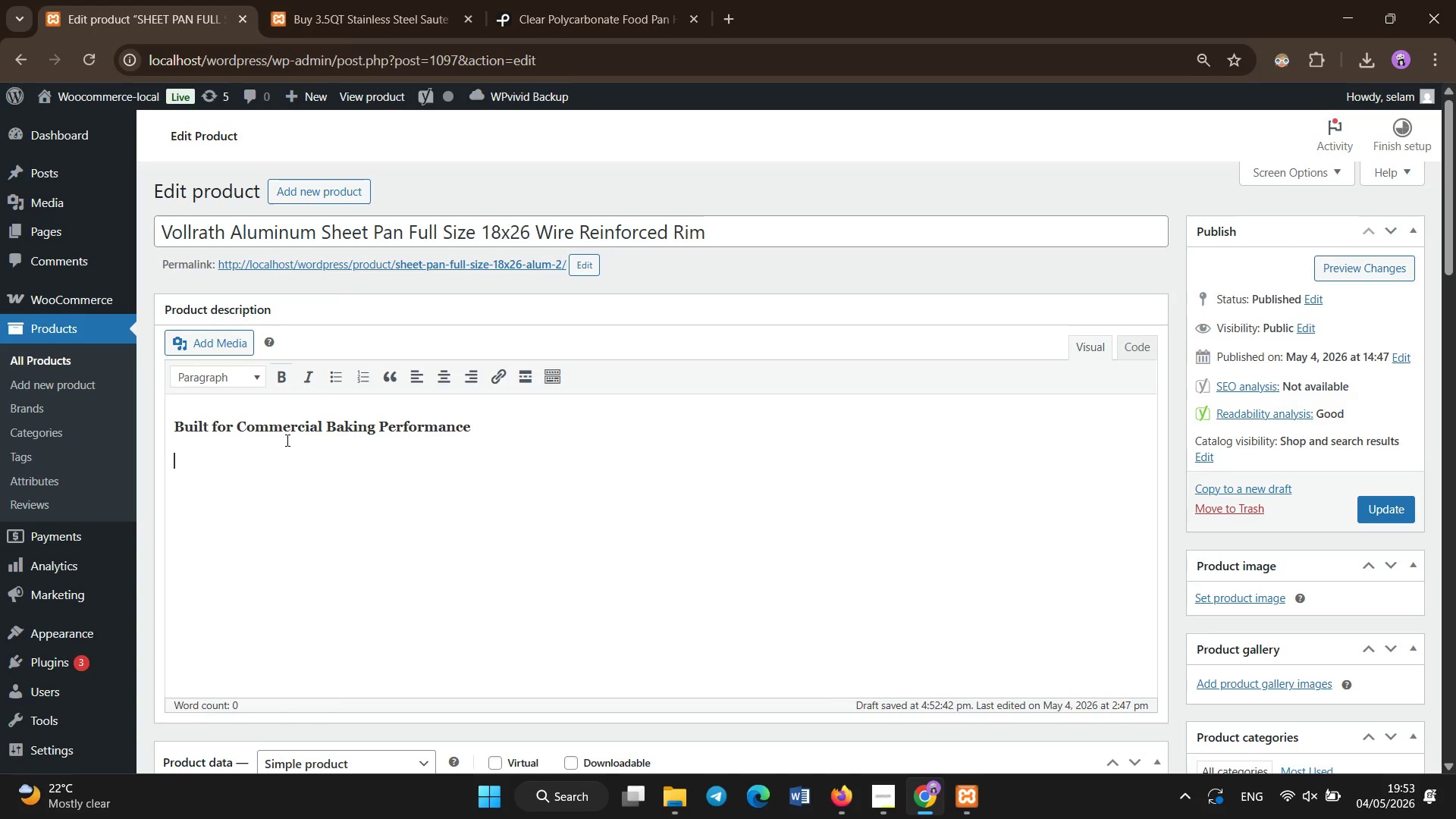 
type(The CV)
key(Backspace)
key(Backspace)
type(Vollrath full-size sheet pan is engineered for bae)
key(Backspace)
type(keries, restaurants  )
key(Backspace)
key(Backspace)
type(, and commercial kitchens h)
key(Backspace)
type(thatrequireconsistent, high-volume output. Its aluminum construction ensures fast and even heat distribution, helping chefs achieve unifrom baform baking results across large batches.)
 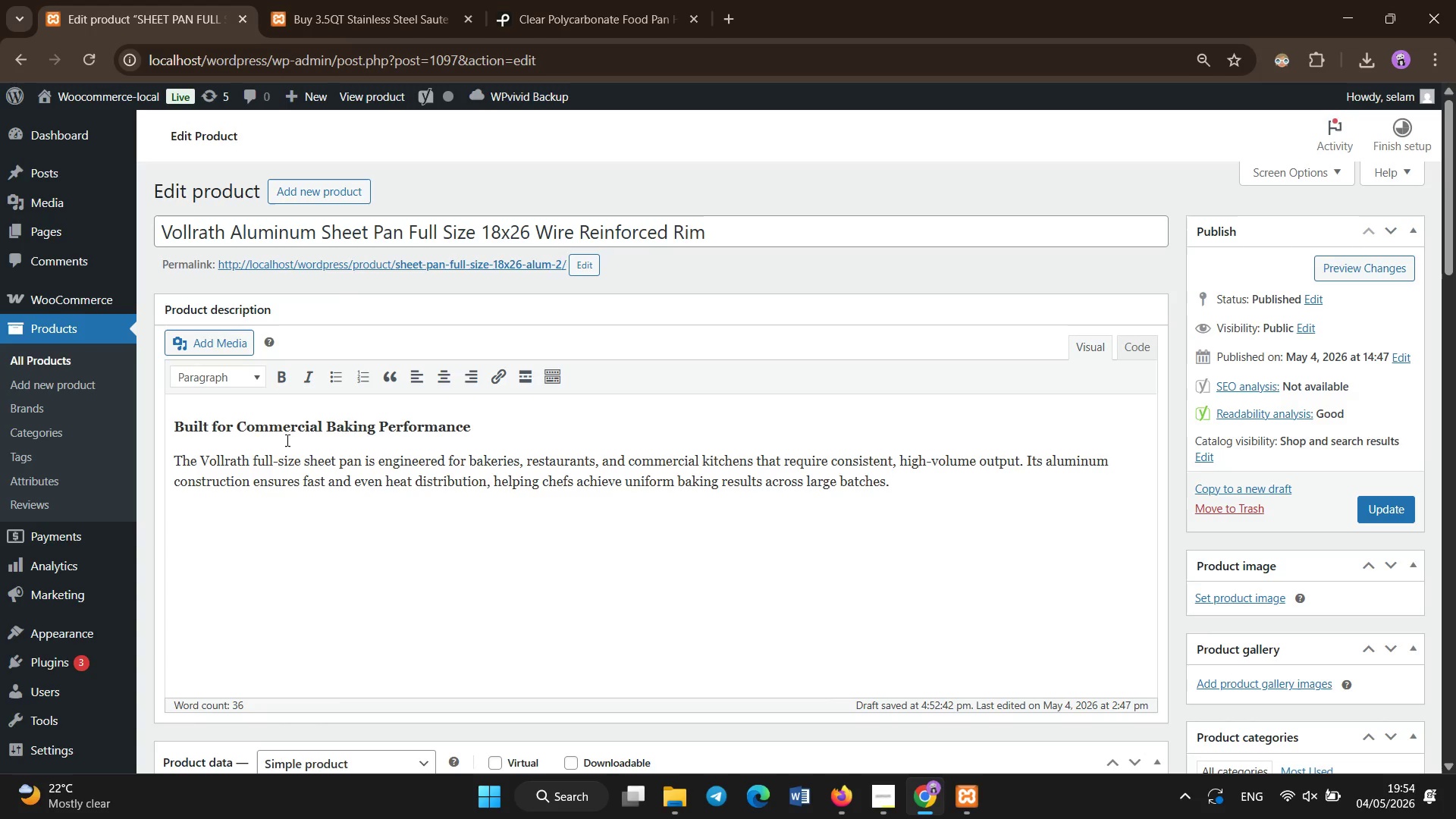 
 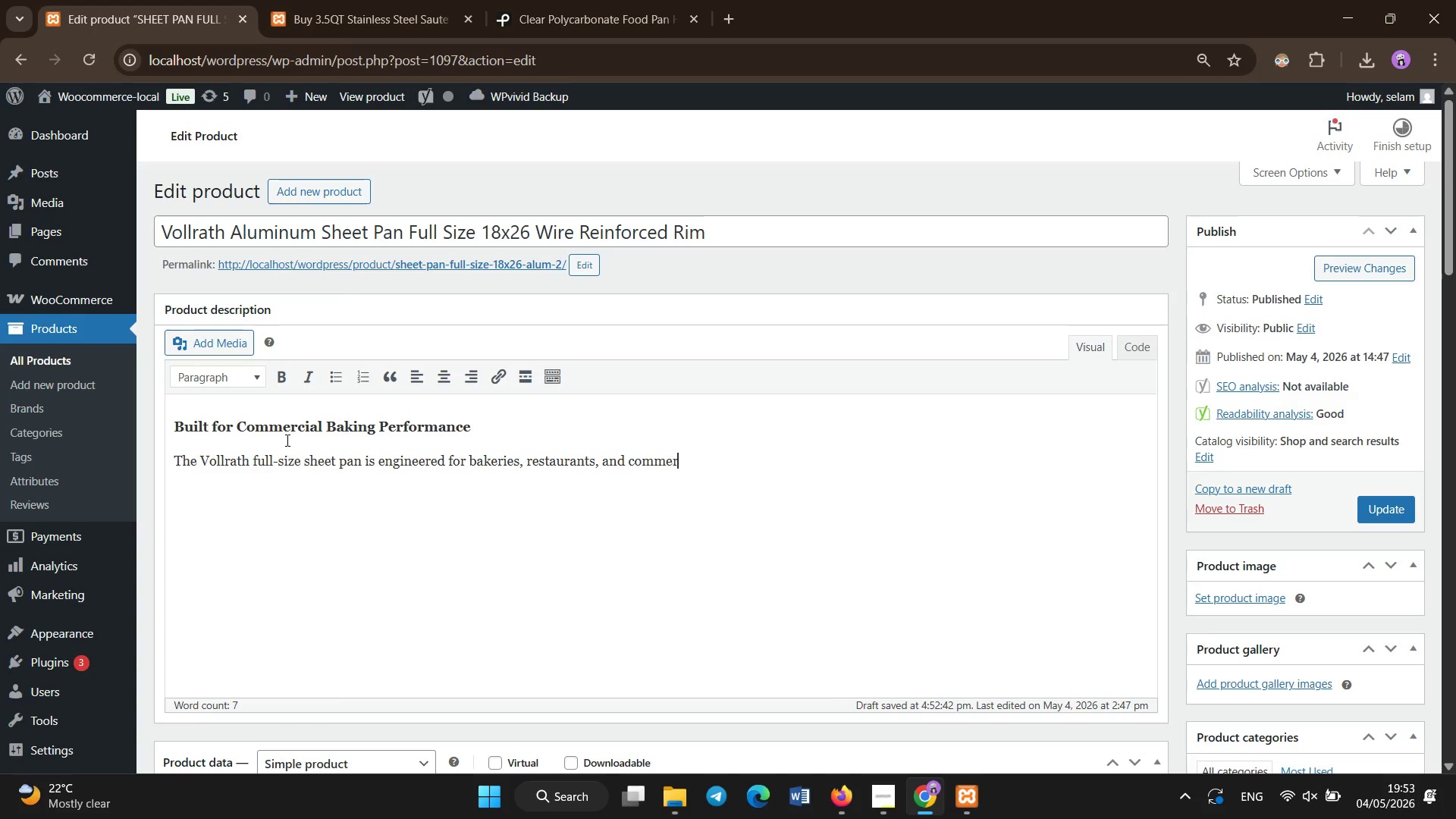 
key(Enter)
 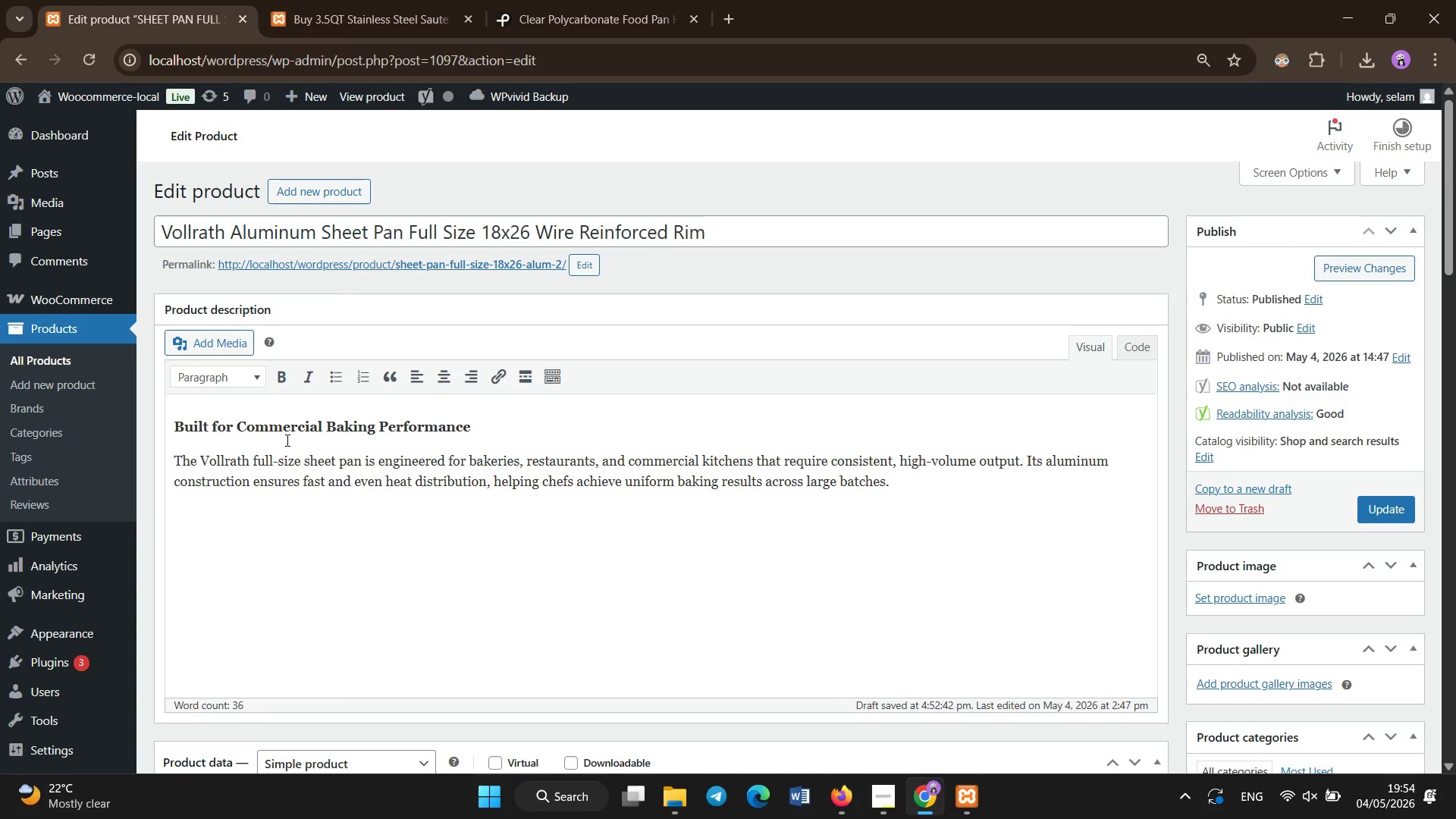 
hold_key(key=ShiftLeft, duration=0.45)
 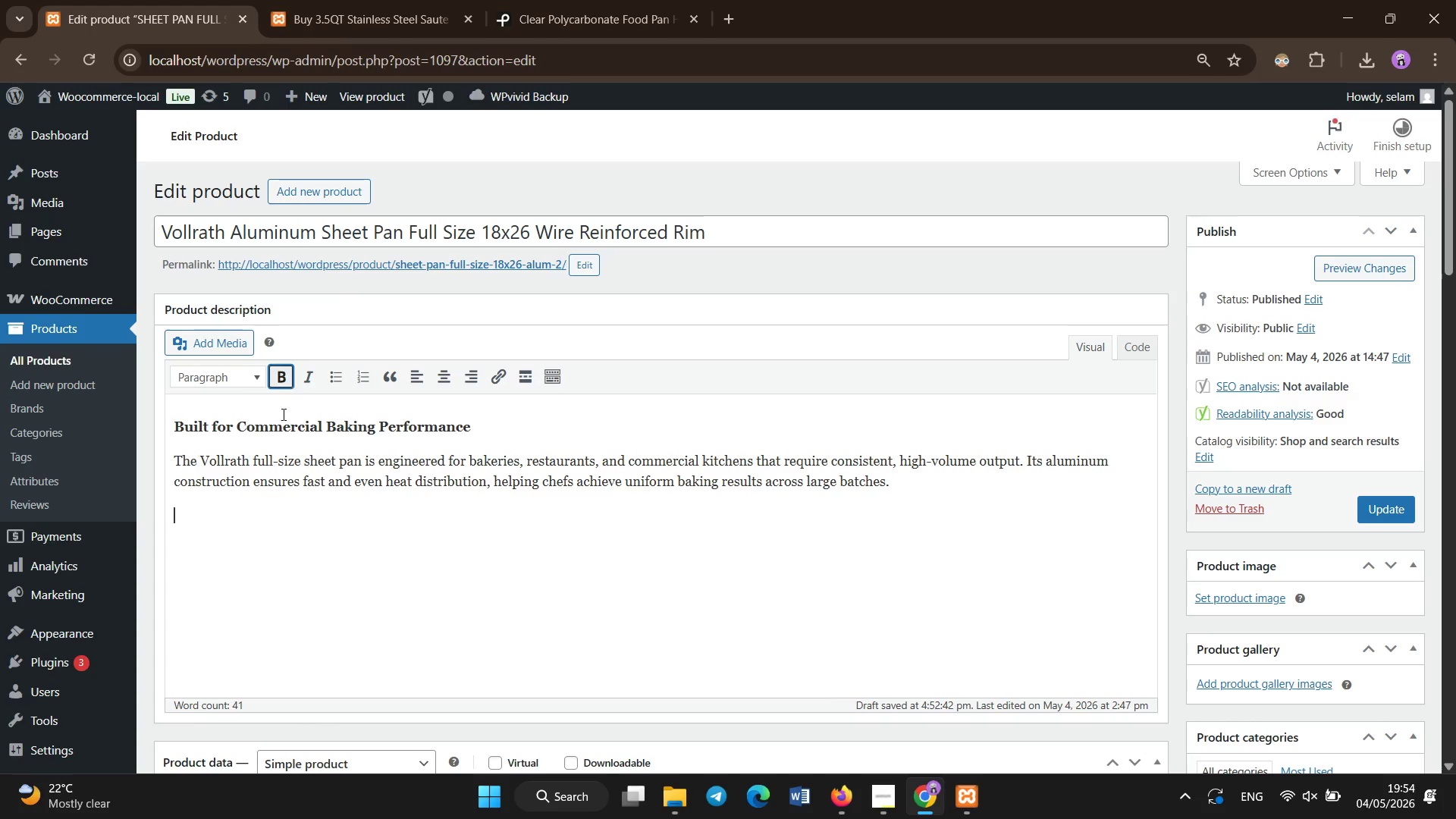 
double_click([284, 557])
 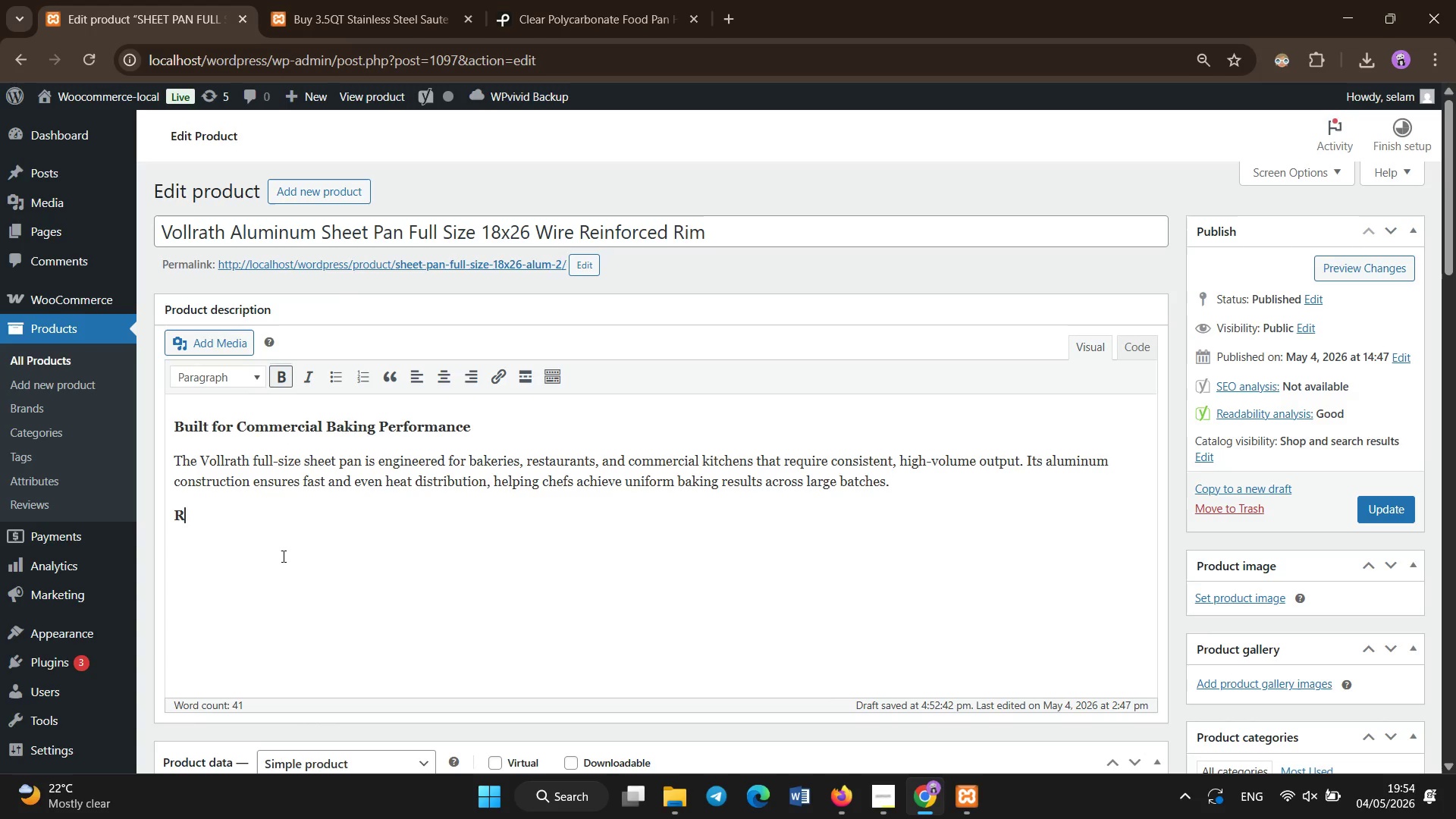 
type(Reinforce)
 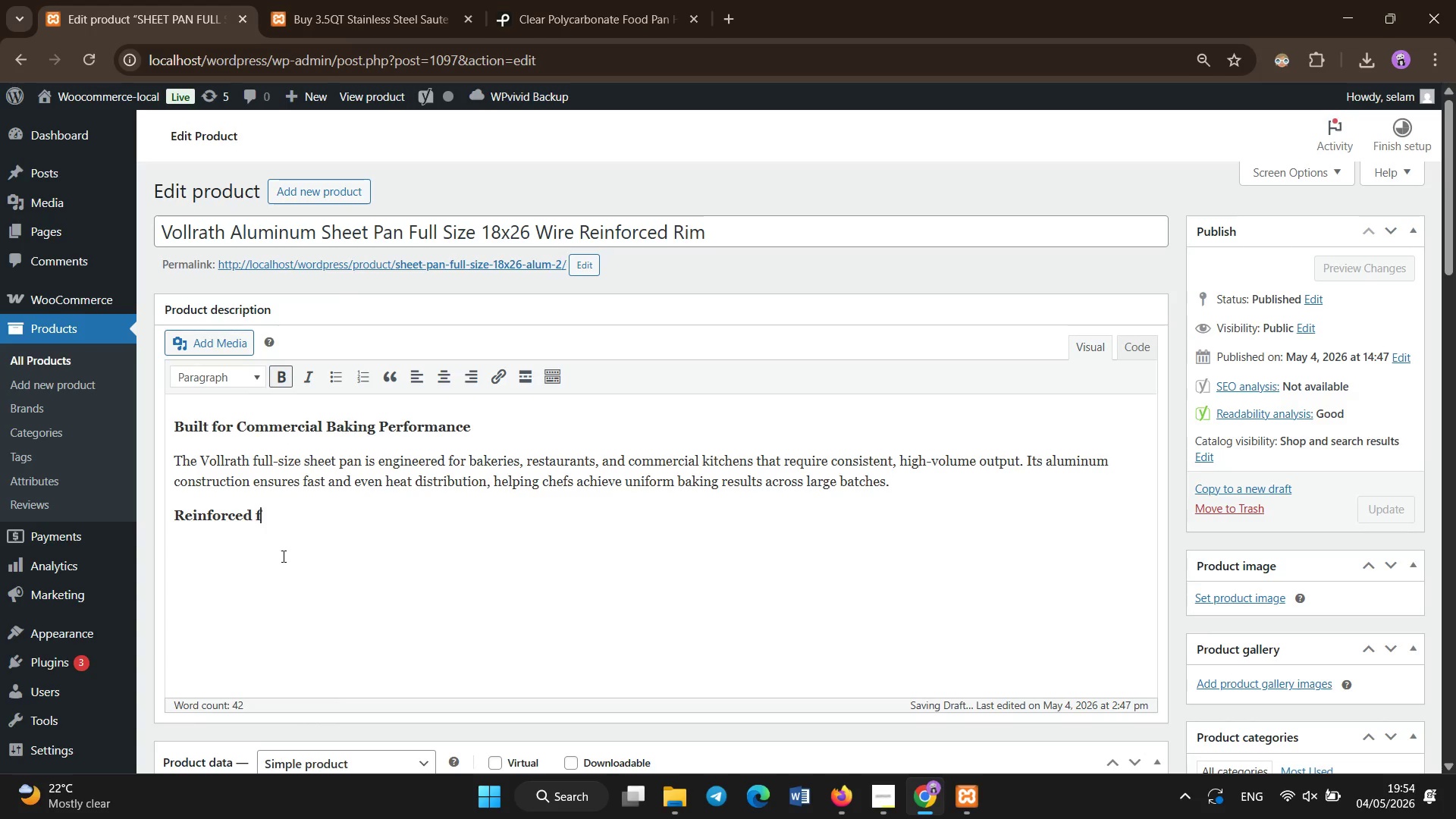 
type(d for Daily Heavy use)
 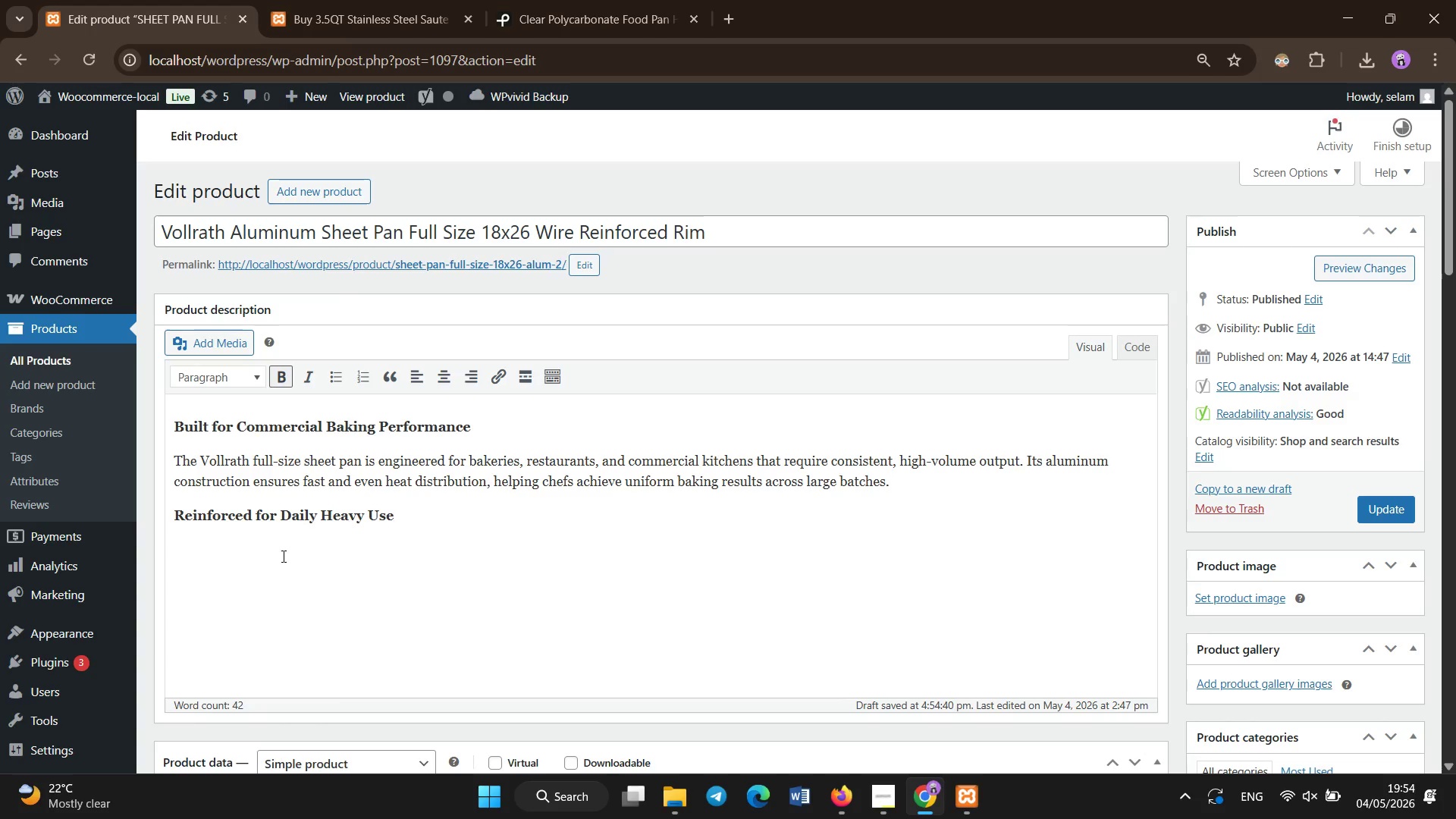 
key(Enter)
 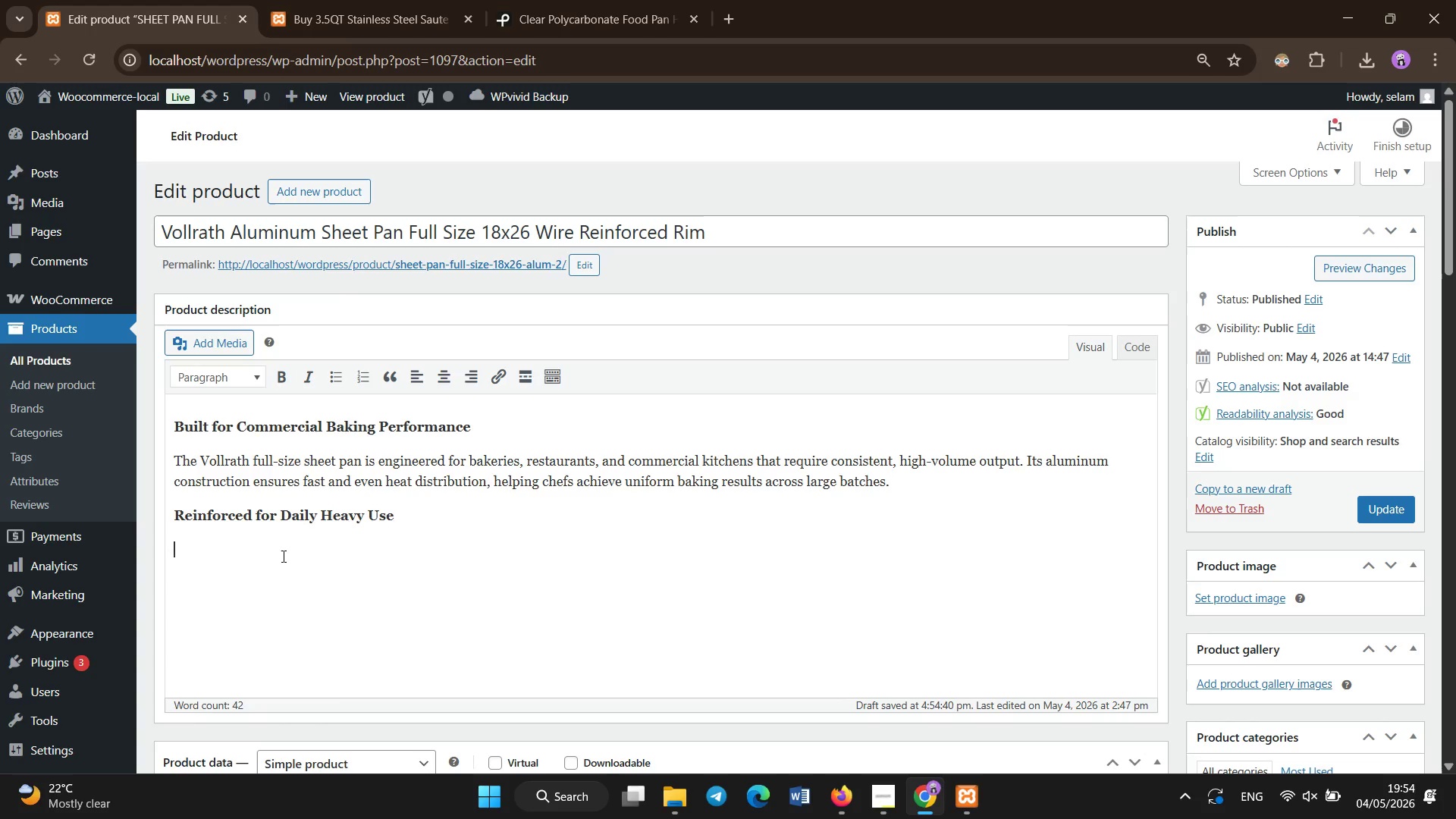 
type(A wire-reinforced rim provides structural strength )
key(Backspace)
type(, preventing warping even under continous h)
 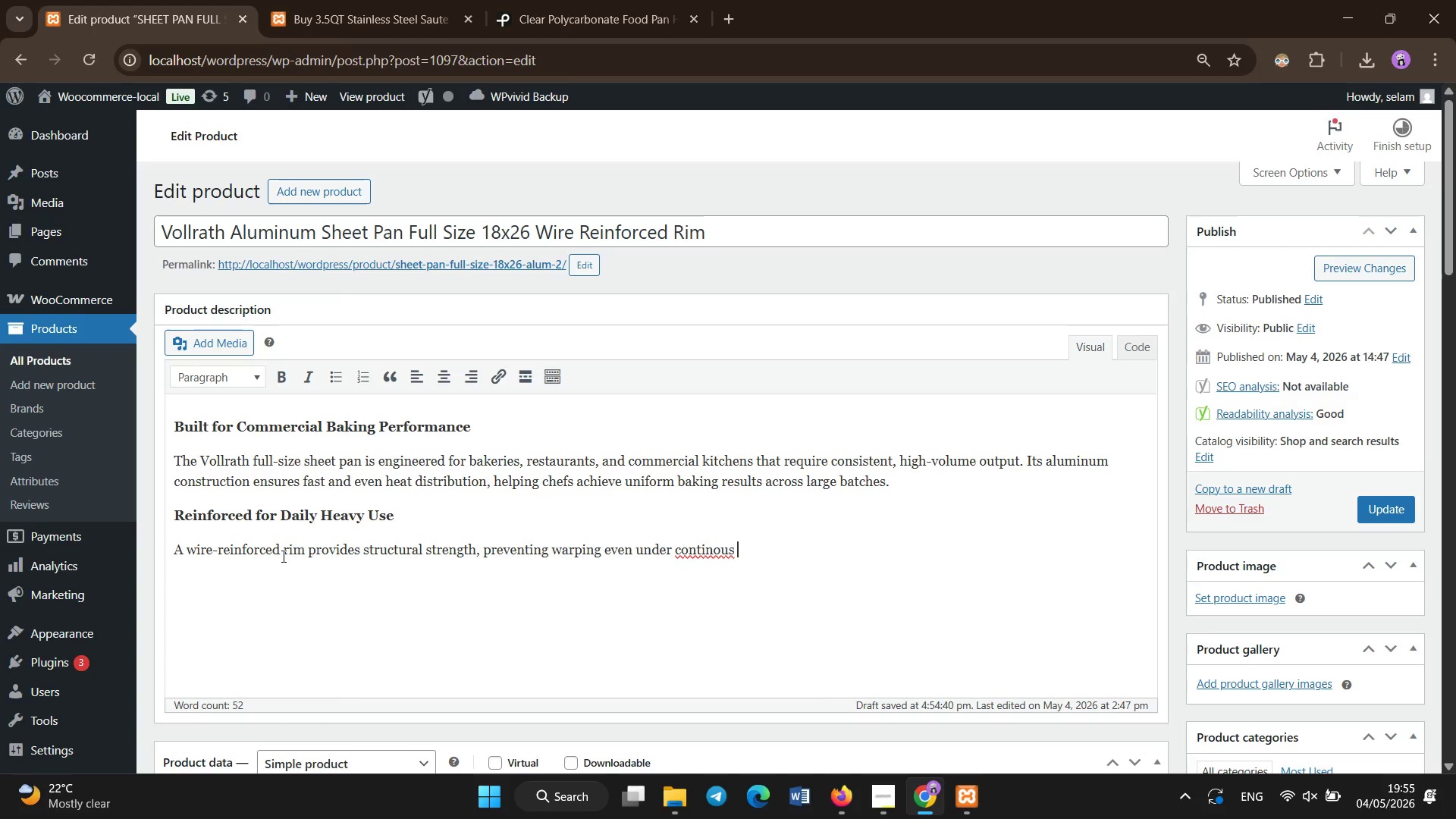 
hold_key(key=Backspace, duration=0.64)
 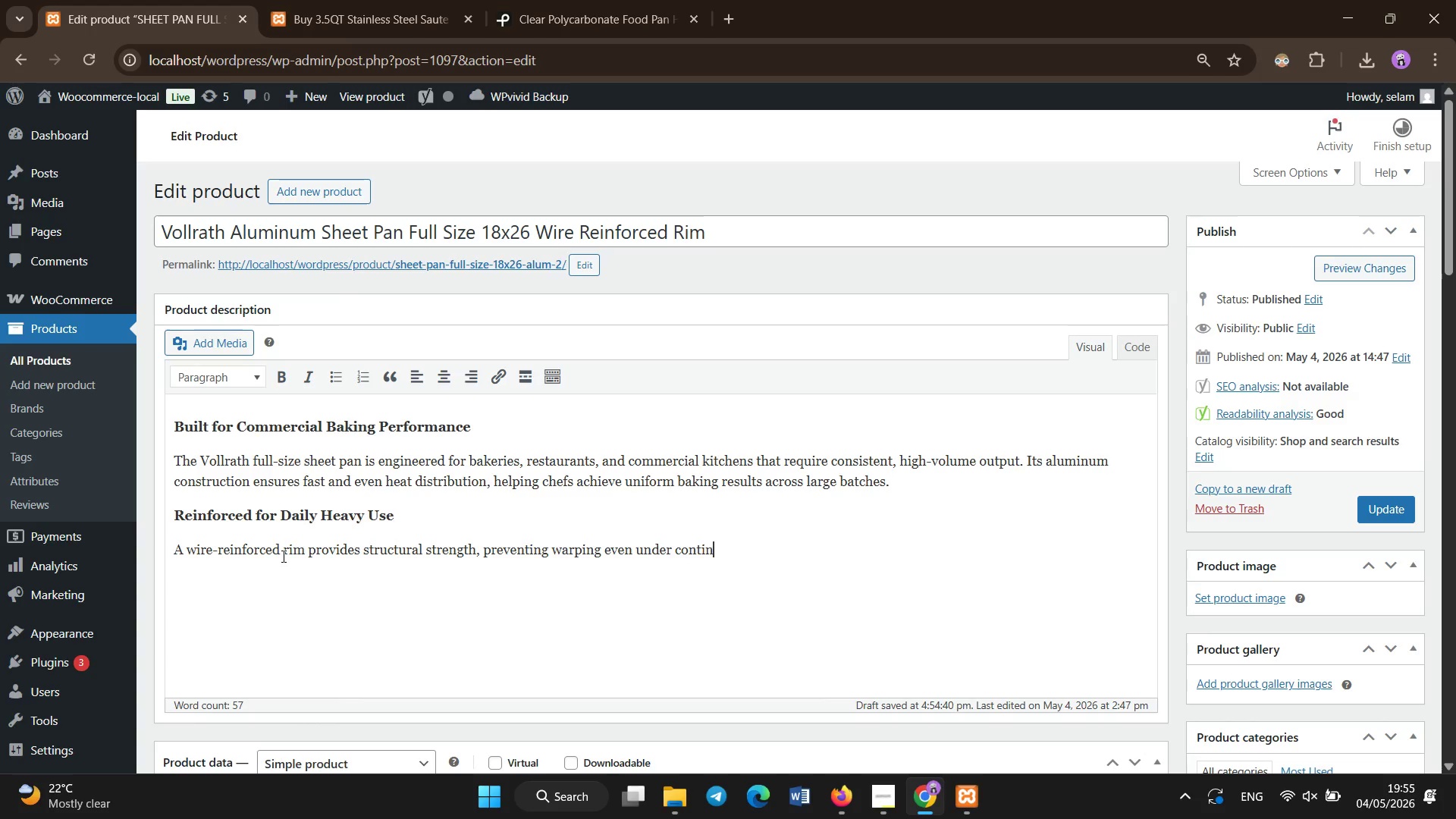 
type(nuous high-tep)
key(Backspace)
type(mperature use. This makes it ideal for bakery environments where pans are constantly loaded )
key(Backspace)
type(, unloaded, and reused thorughtout s)
key(Backspace)
key(Backspace)
key(Backspace)
type(roughtout se)
key(Backspace)
key(Backspace)
key(Backspace)
key(Backspace)
type(out service.)
 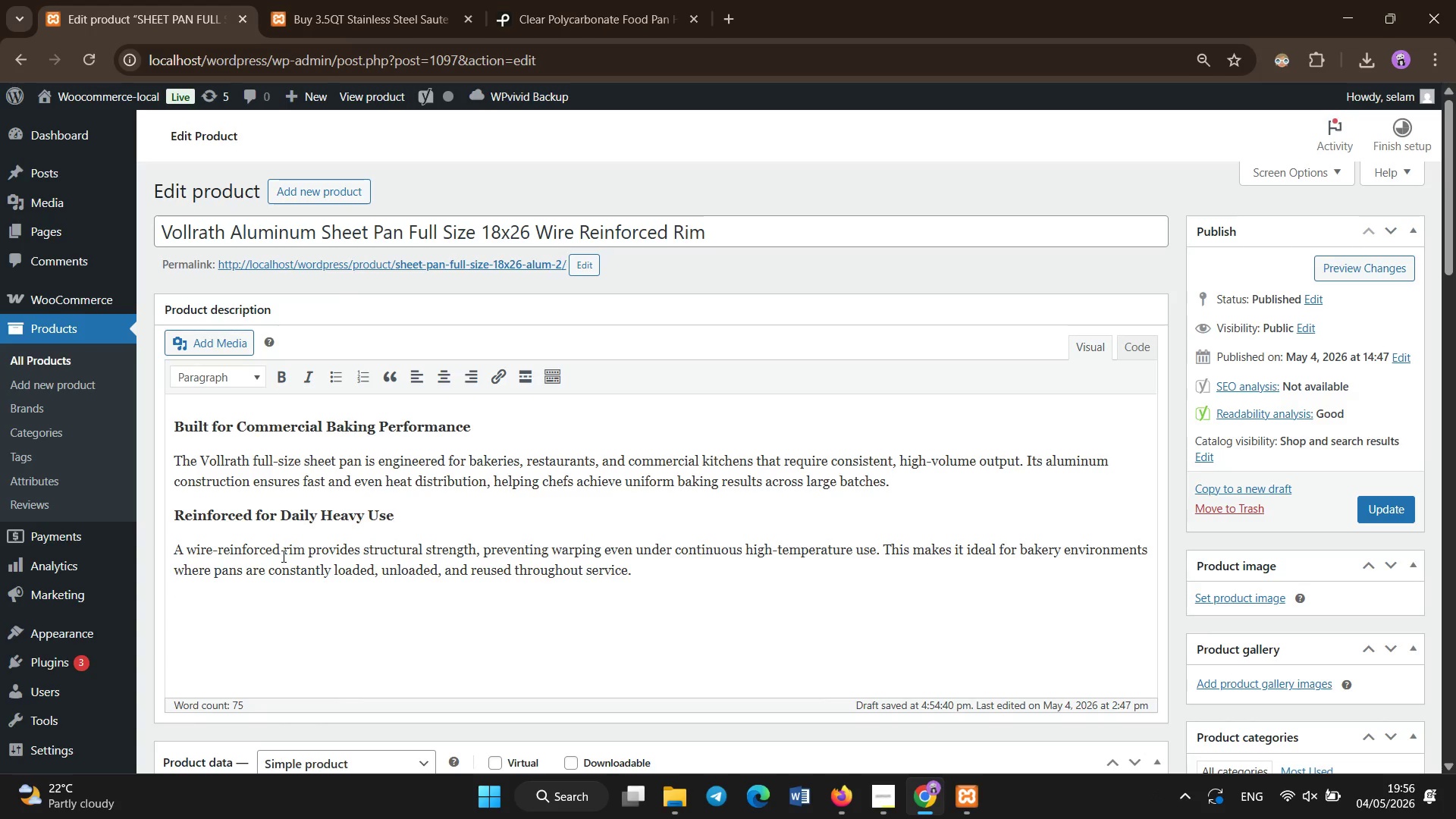 
 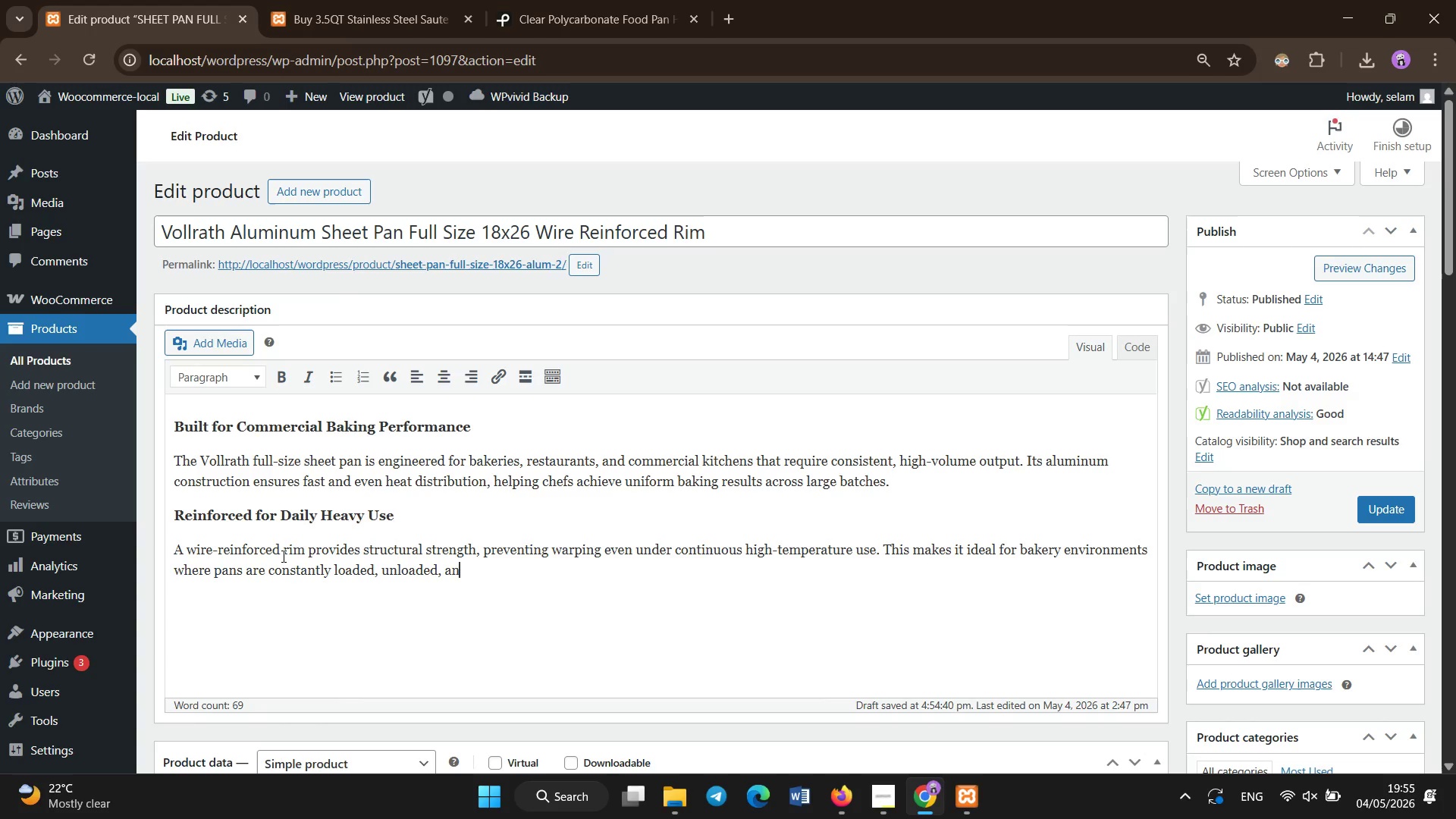 
key(Enter)
 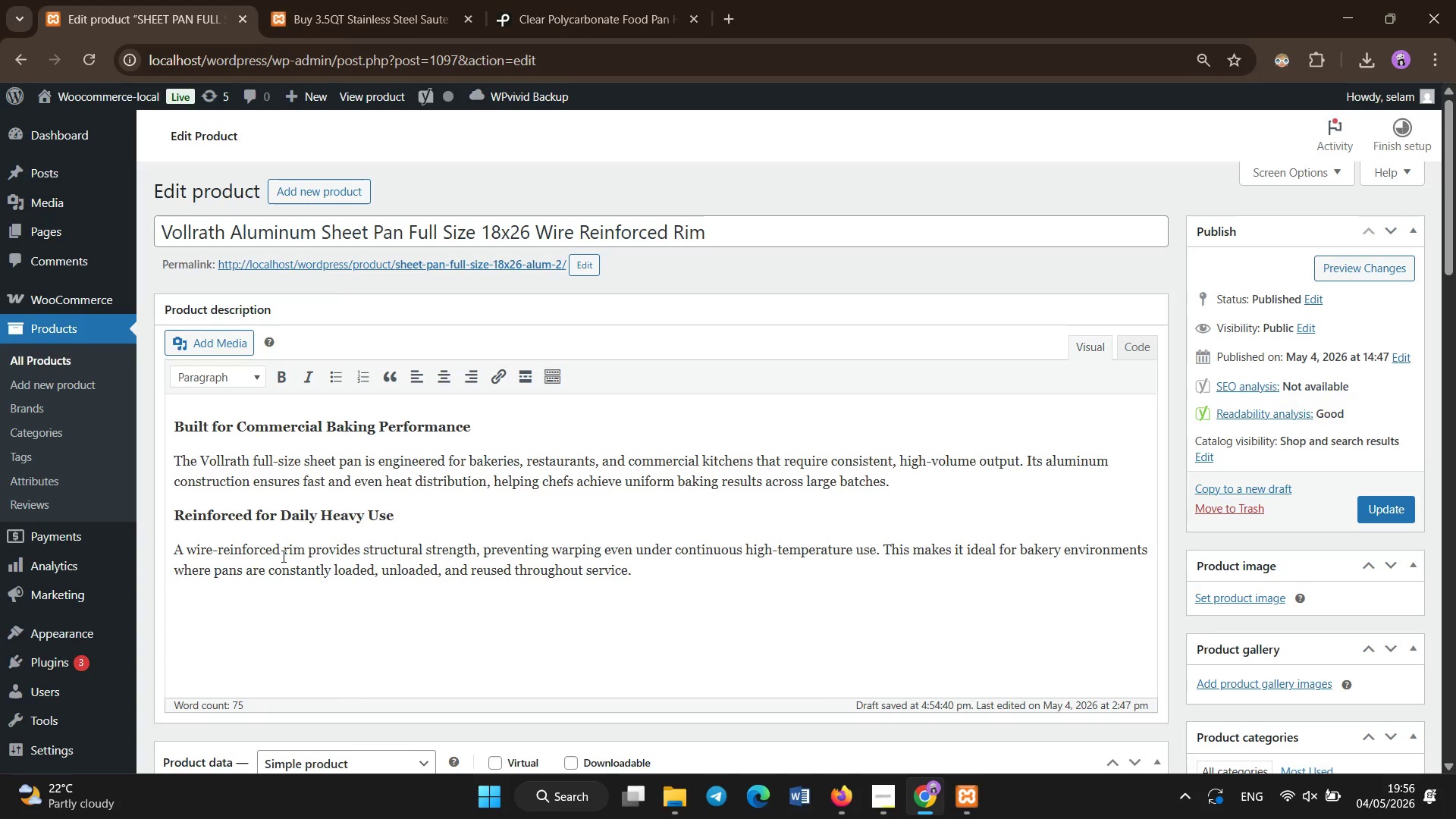 
type(De)
key(Backspace)
key(Backspace)
 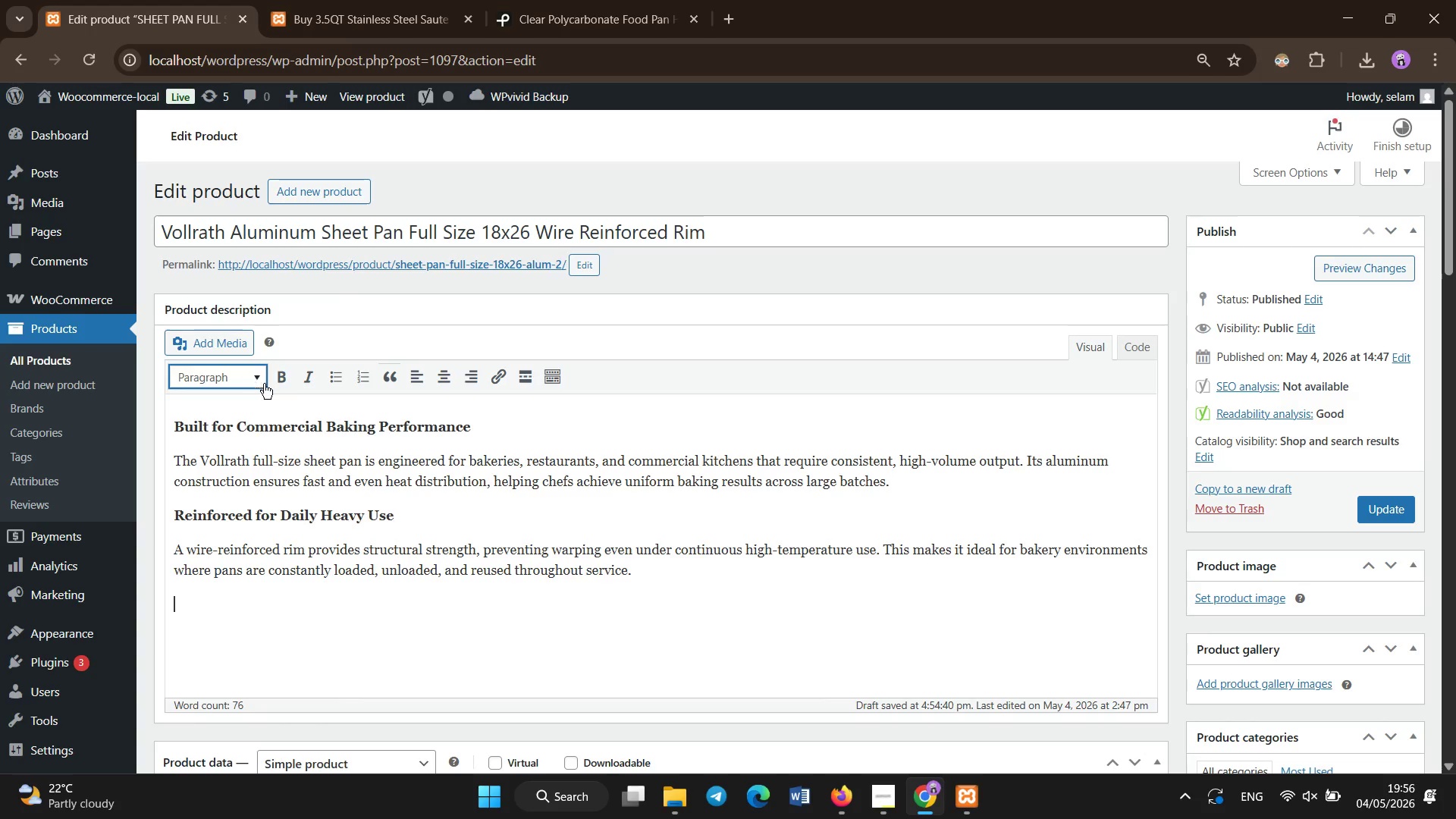 
left_click([271, 379])
 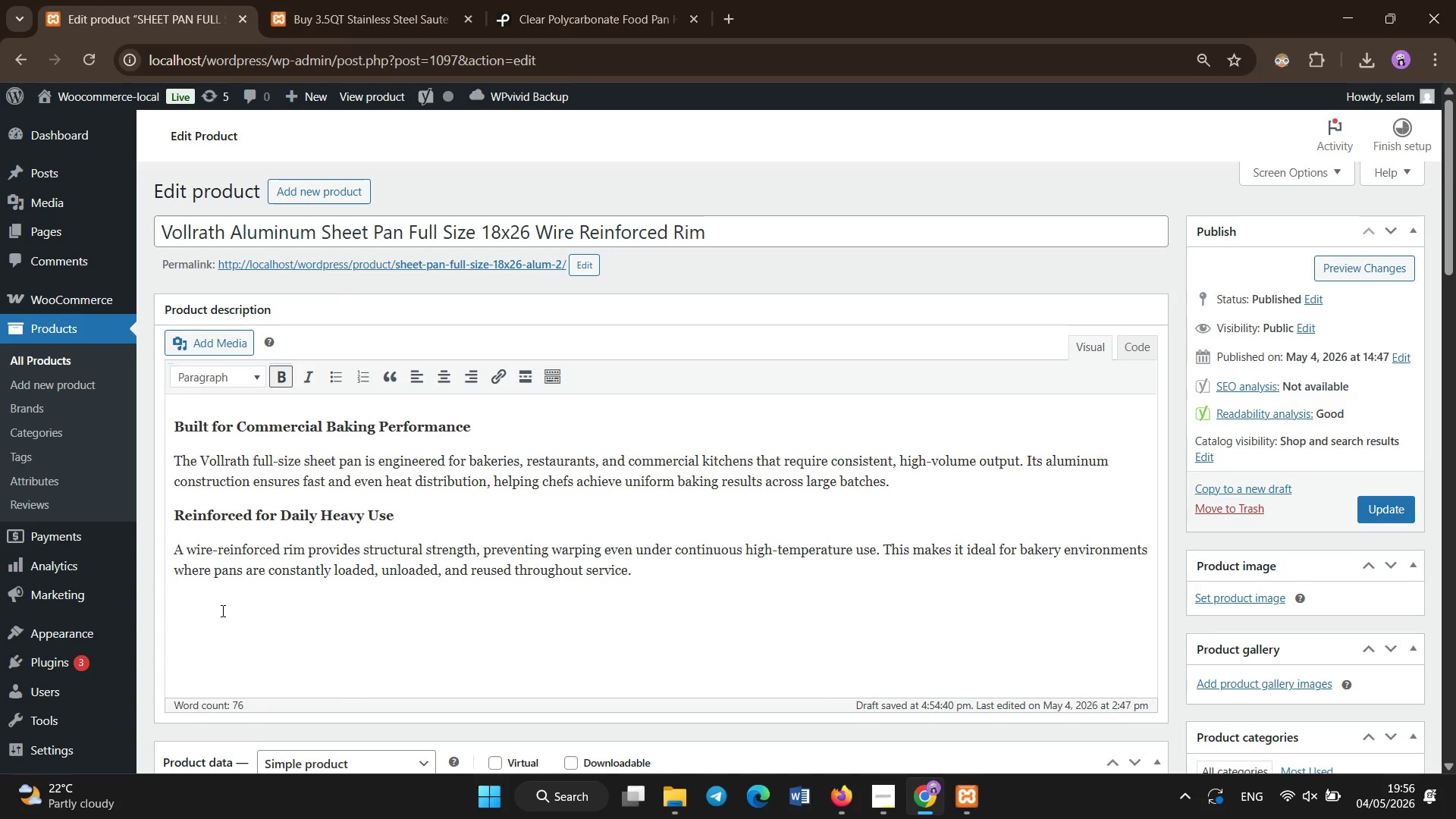 
left_click([223, 611])
 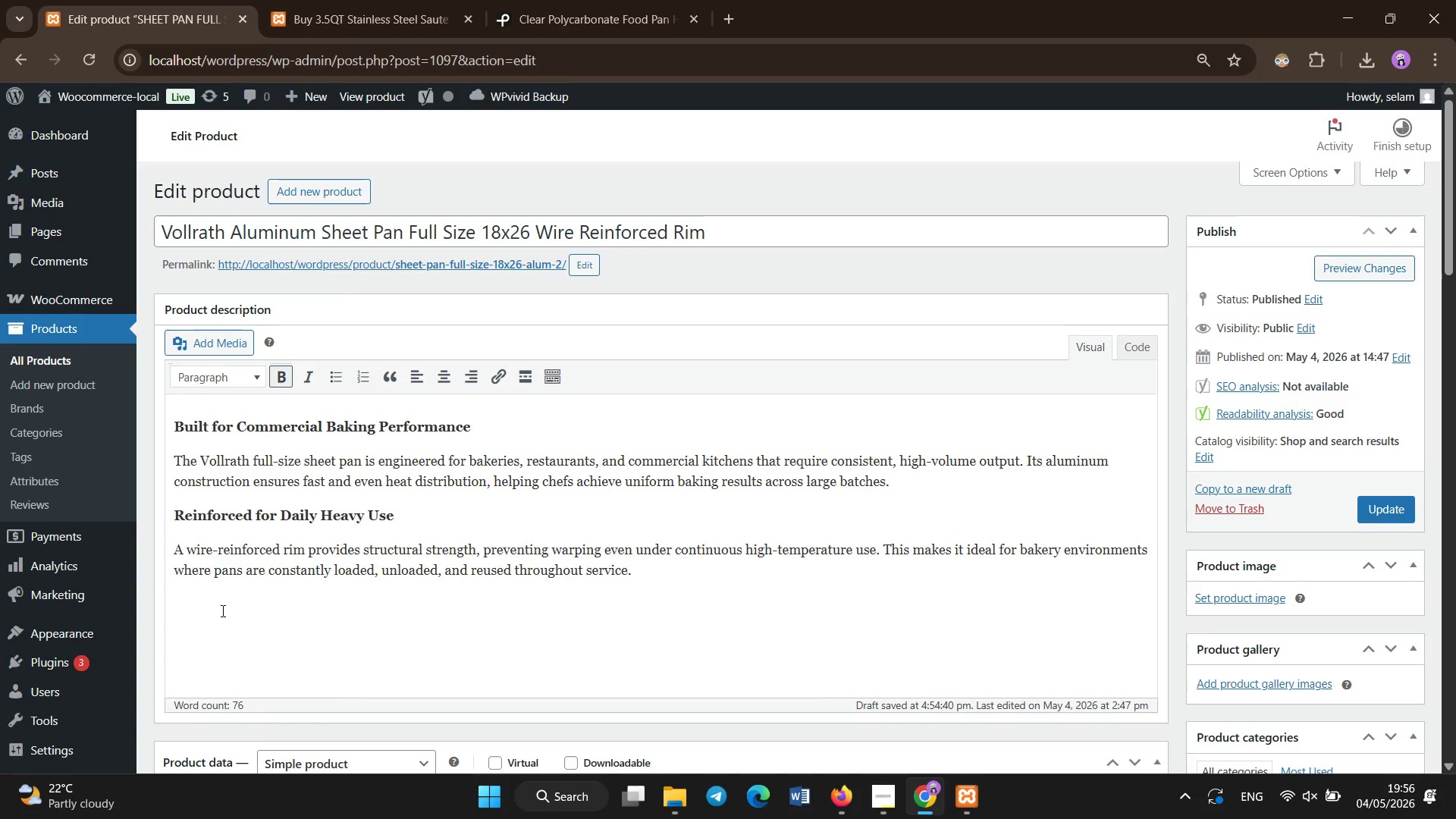 
type(Designed for Efficiency and Consistency)
 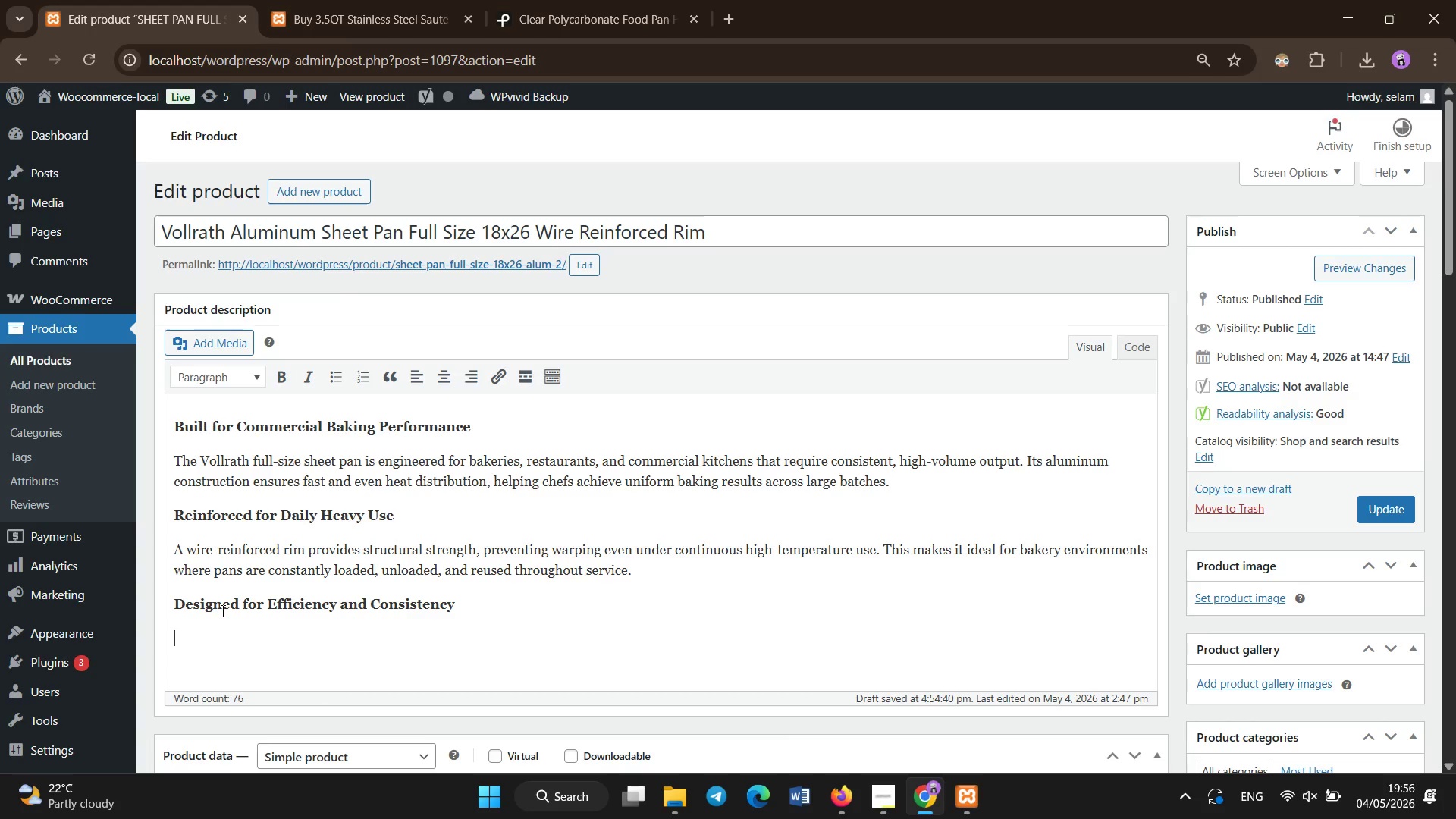 
 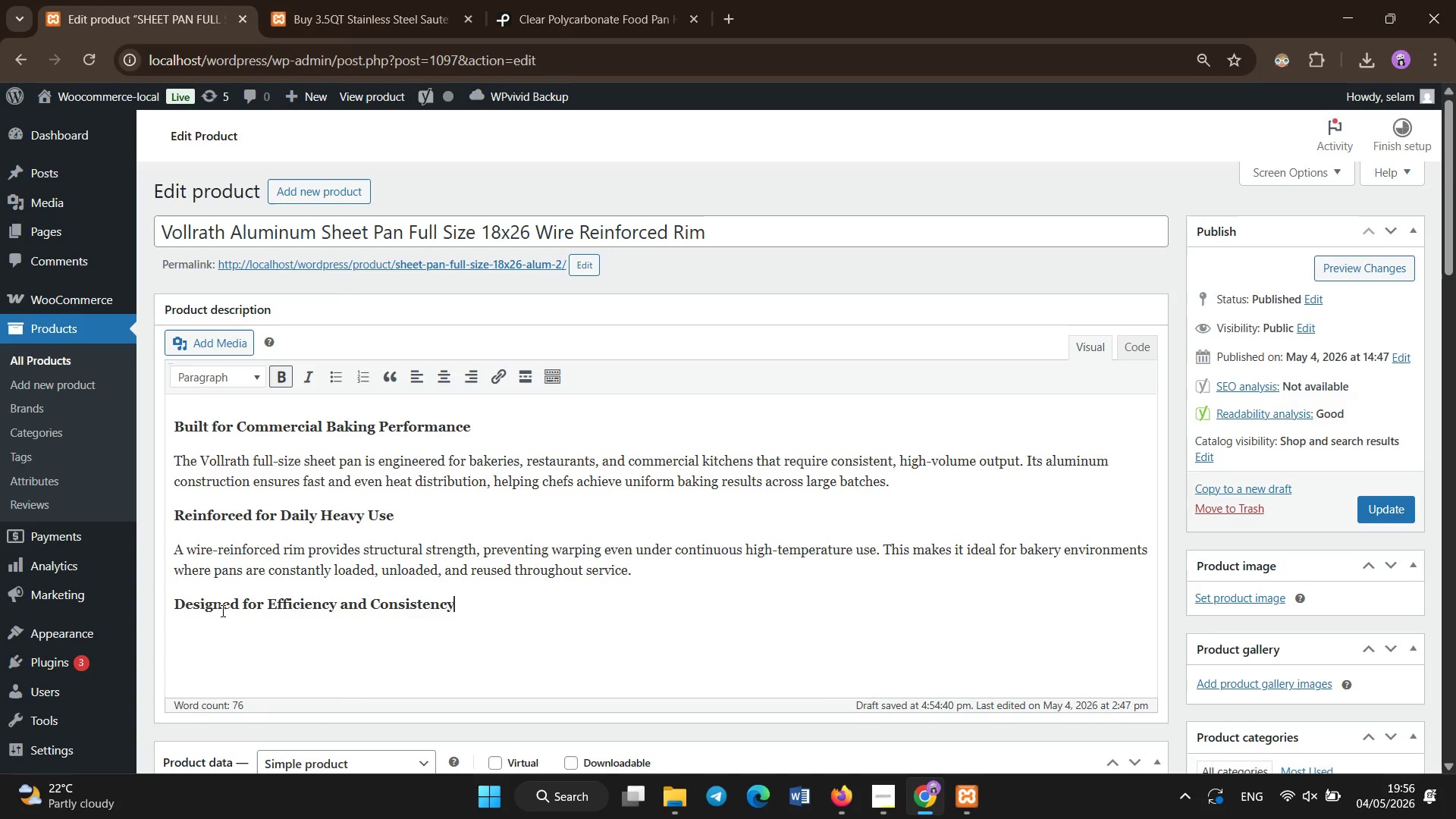 
key(Enter)
 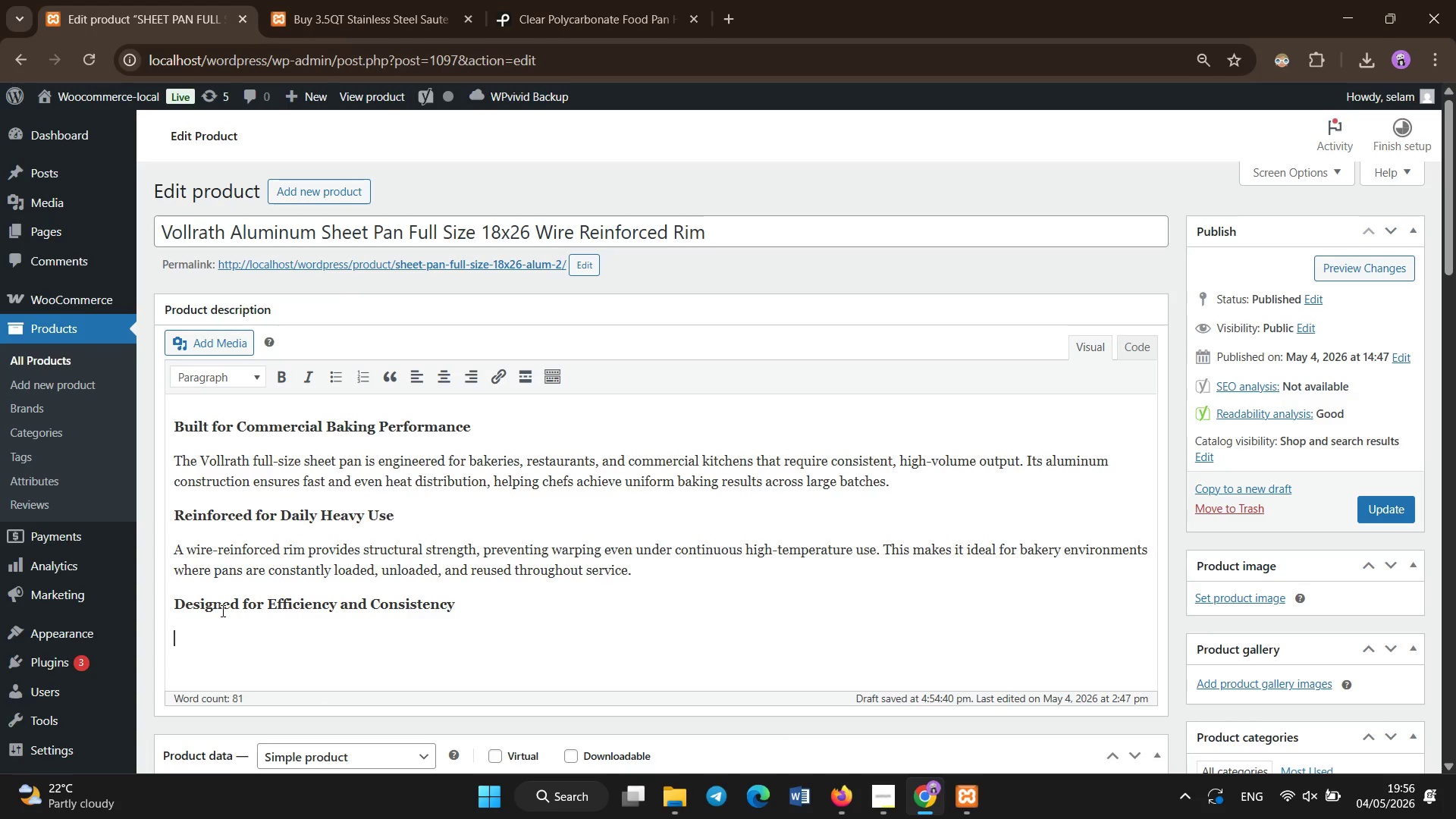 
type(With its full-size 18x26 format, this sheet pan maz)
key(Backspace)
type(ximizes oven xap)
key(Backspace)
key(Backspace)
key(Backspace)
type(capacity, allowing kitchens to prepare larger quantities in fewer cycles )
key(Backspace)
type(. Wheteher )
key(Backspace)
key(Backspace)
key(Backspace)
key(Backspace)
key(Backspace)
 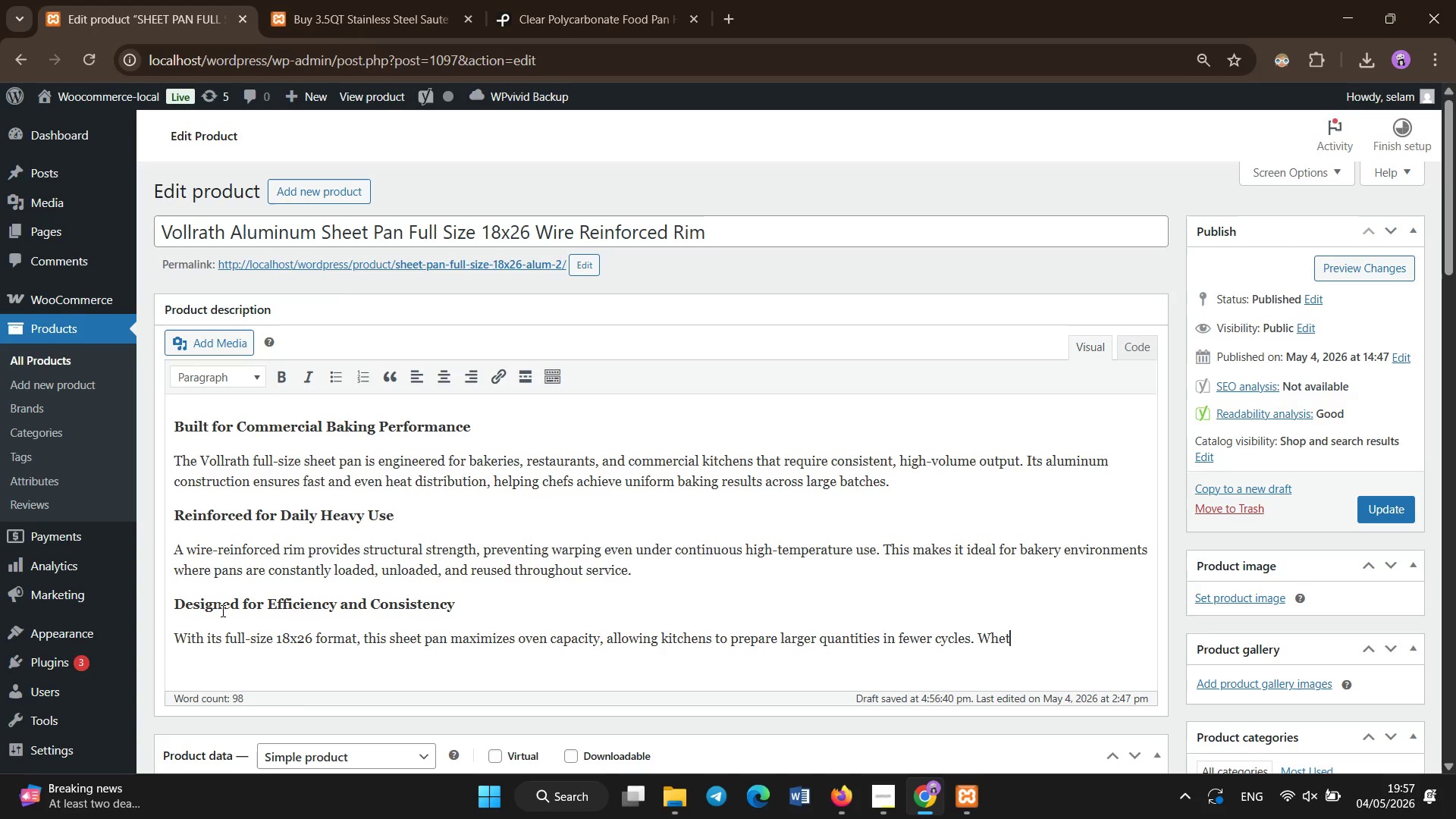 
type(her baking )
key(Backspace)
key(Backspace)
type(g pastries, roasting vegetables, or preparing proteins )
key(Backspace)
type(, it supports consistent performance under dme)
key(Backspace)
key(Backspace)
type(emanding conditions.)
 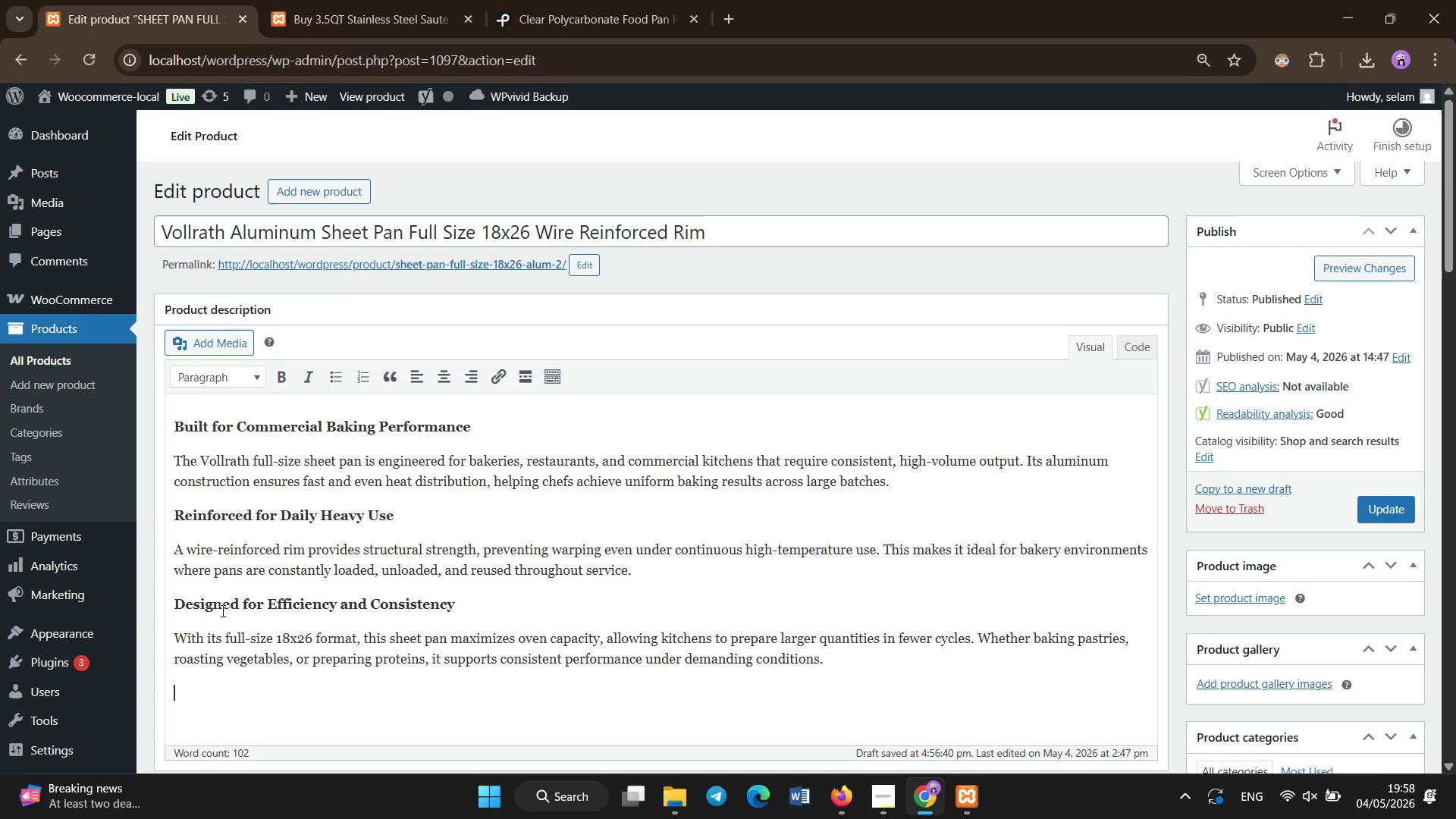 
key(Enter)
 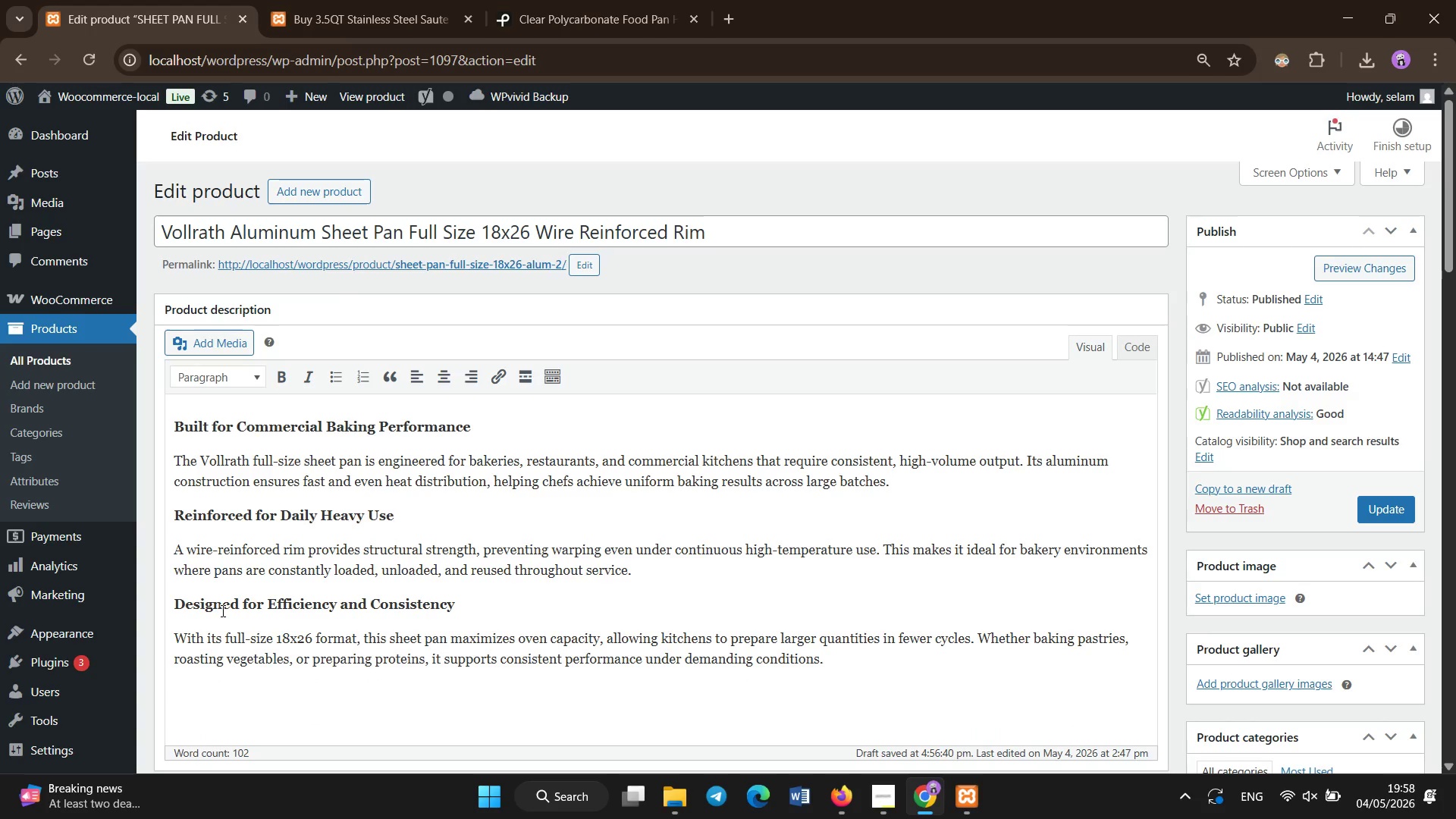 
type(This is a staple tool in any professional kitchen that values efficiency, durability, and repeatable results in high-volume food production)
 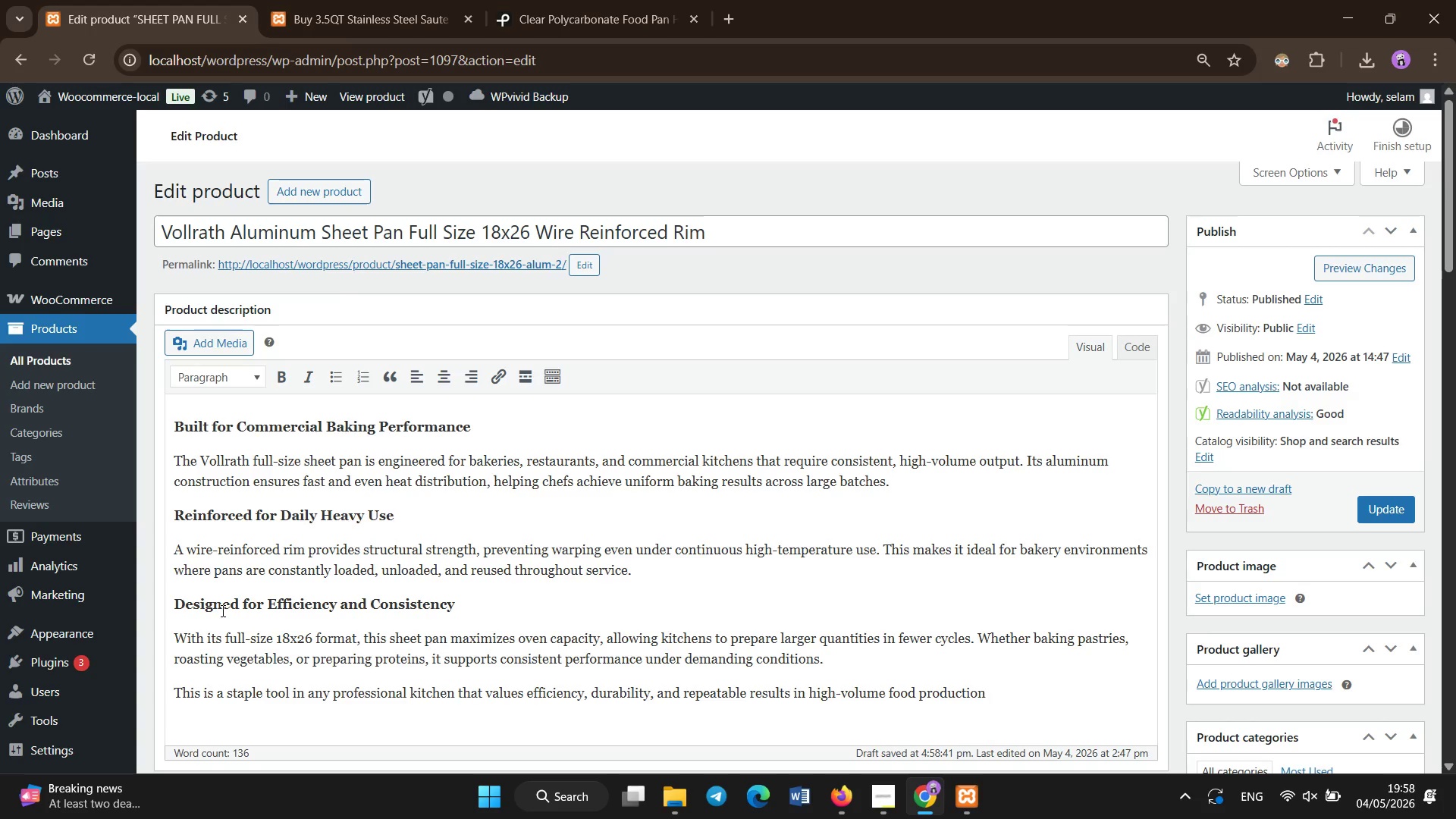 
key(Period)
 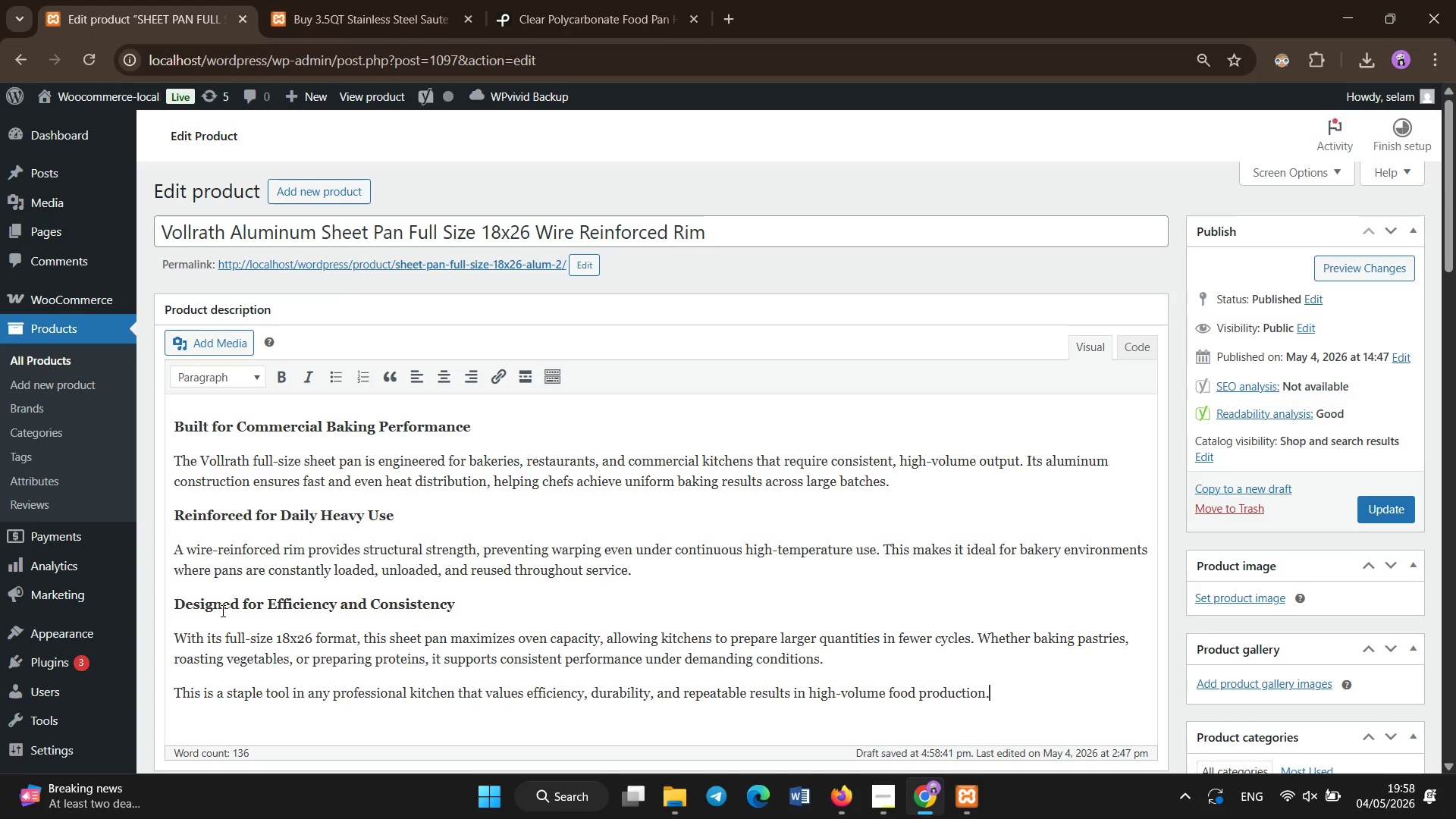 
scroll: coordinate [223, 611], scroll_direction: down, amount: 4.0
 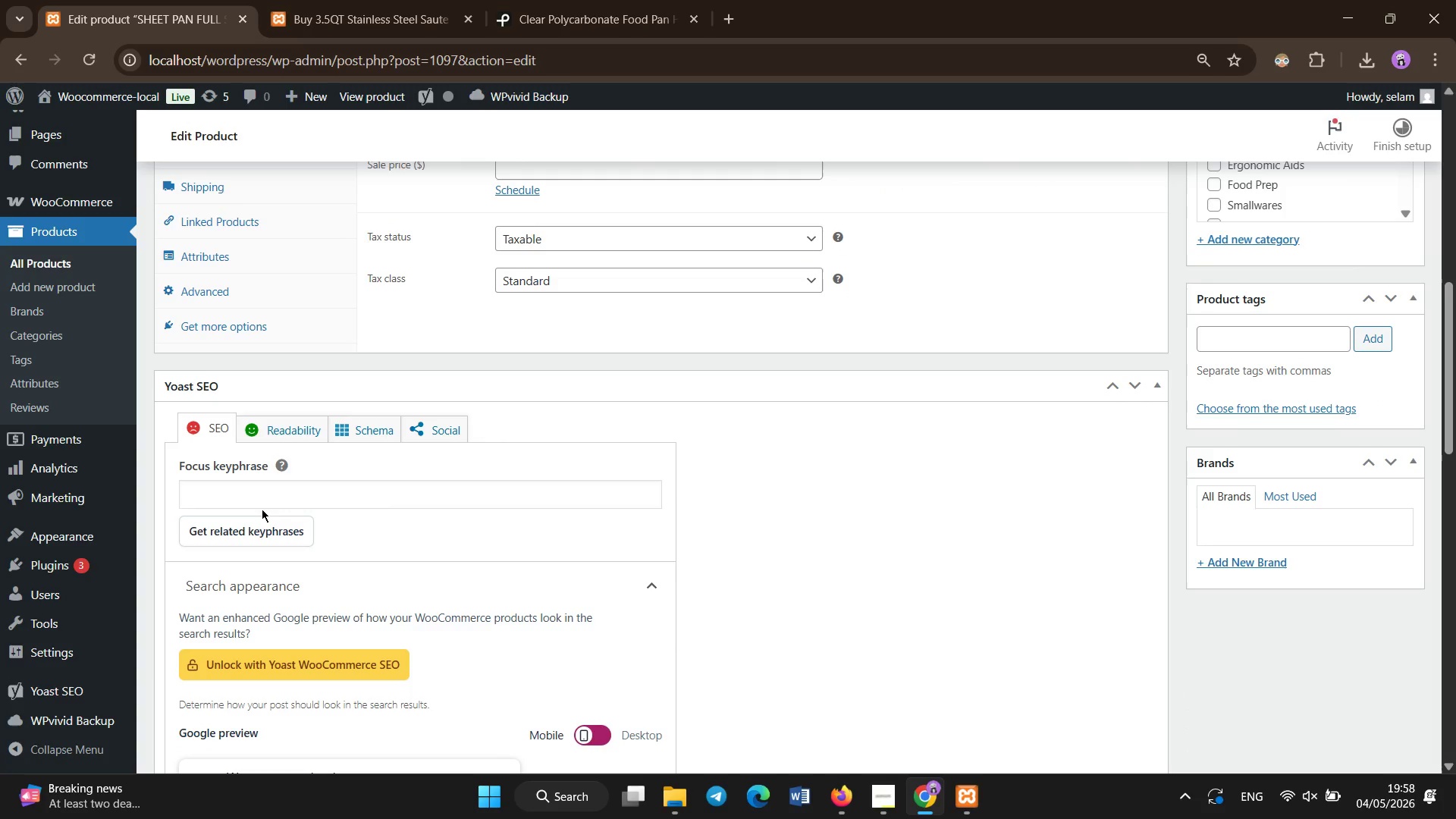 
left_click([262, 494])
 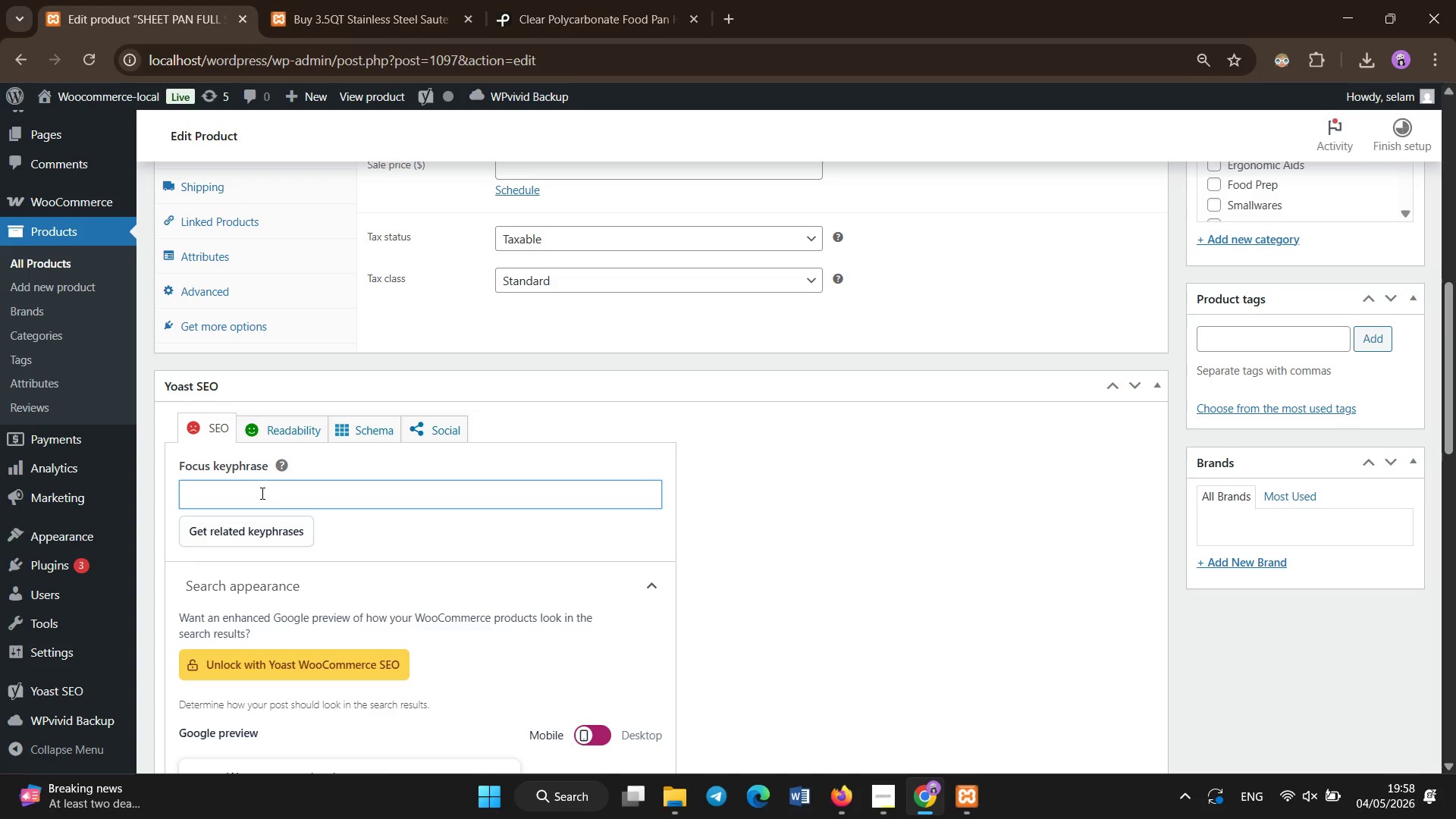 
type(full size aluminum sheet pan)
 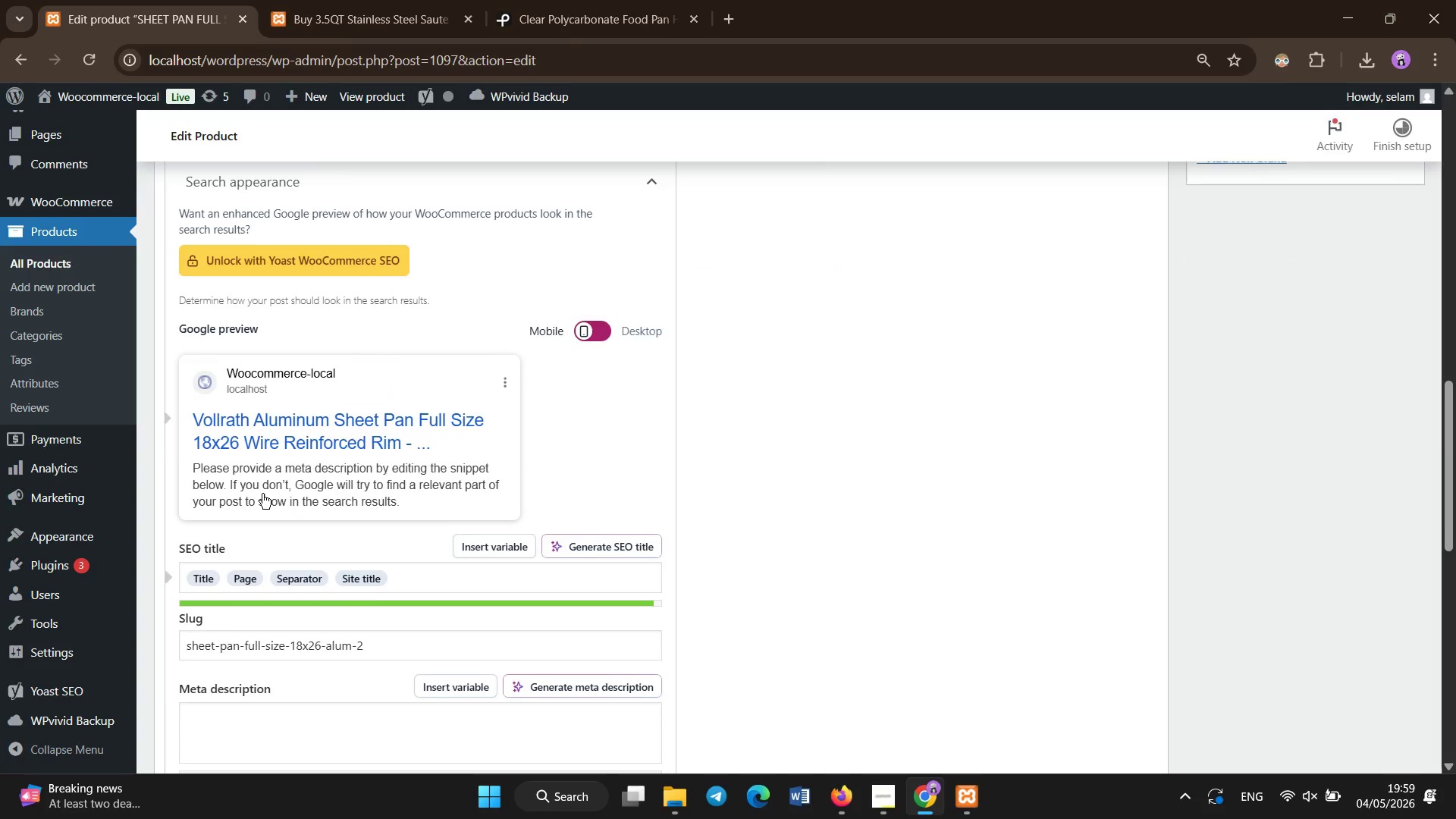 
scroll: coordinate [262, 494], scroll_direction: down, amount: 4.0
 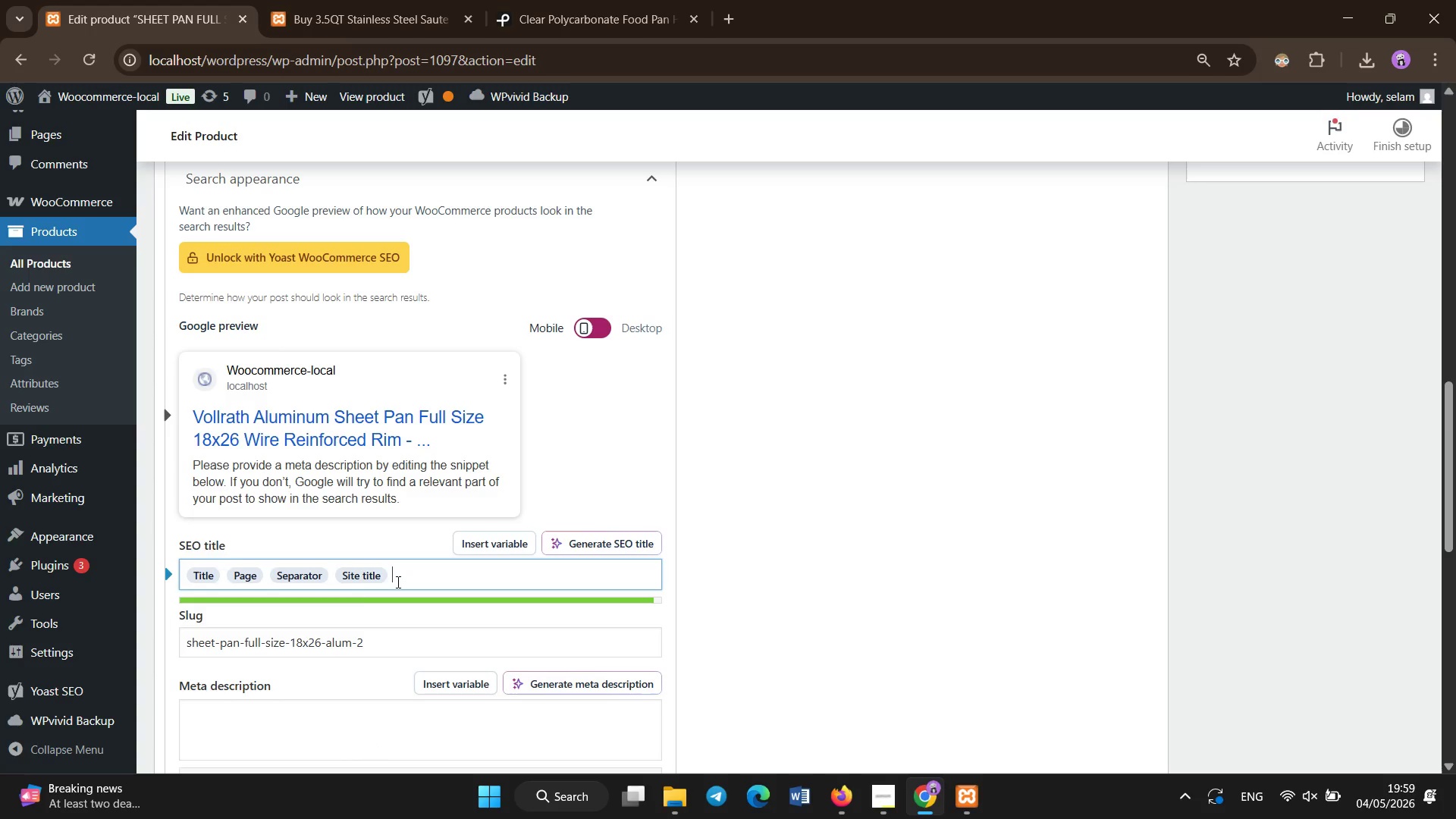 
left_click_drag(start_coordinate=[400, 582], to_coordinate=[145, 575])
 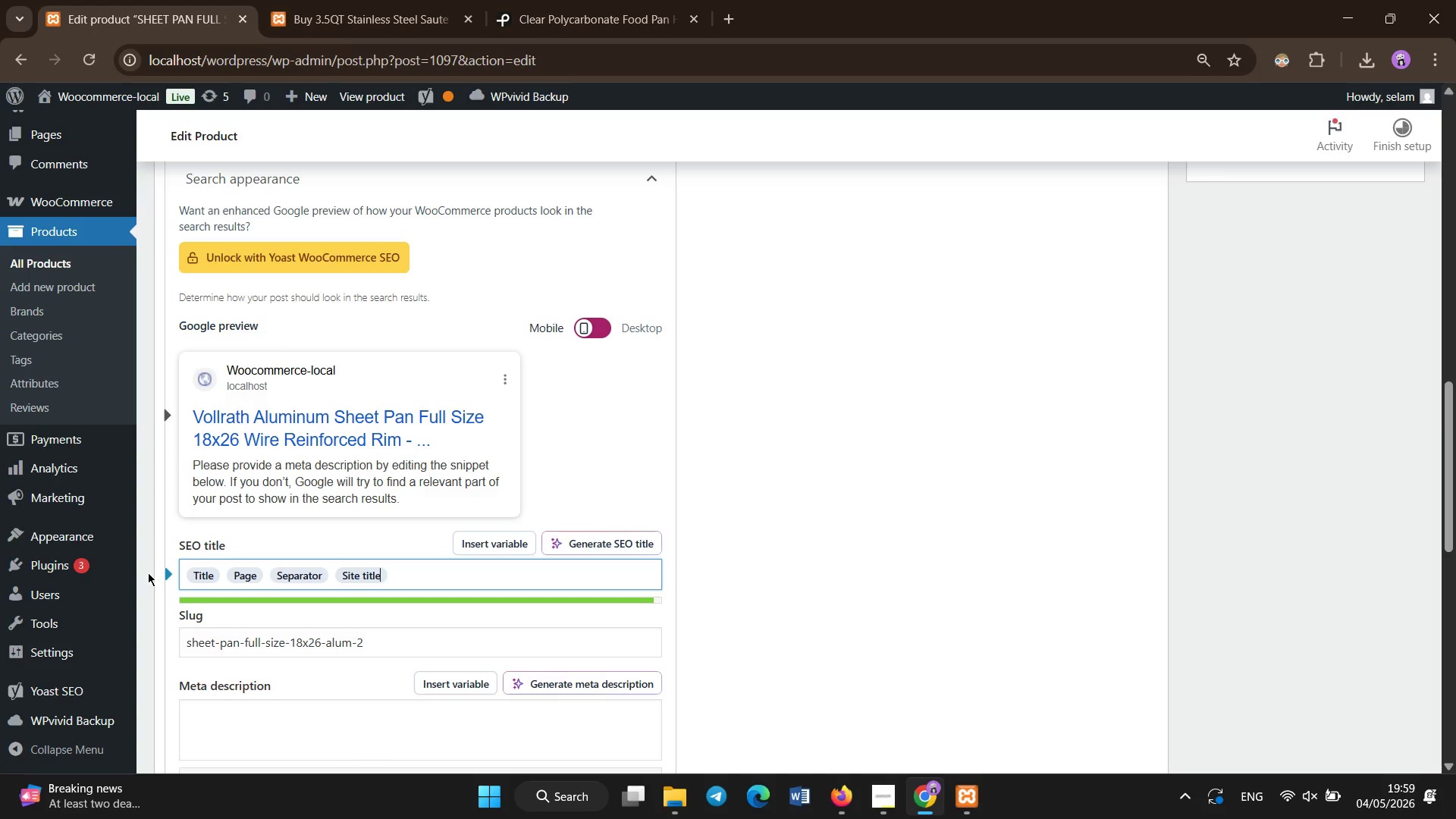 
key(Backspace)
type(Fulfull Size a)
key(Backspace)
type(Aluminum Sheet Pan 18x26 Commercial )
 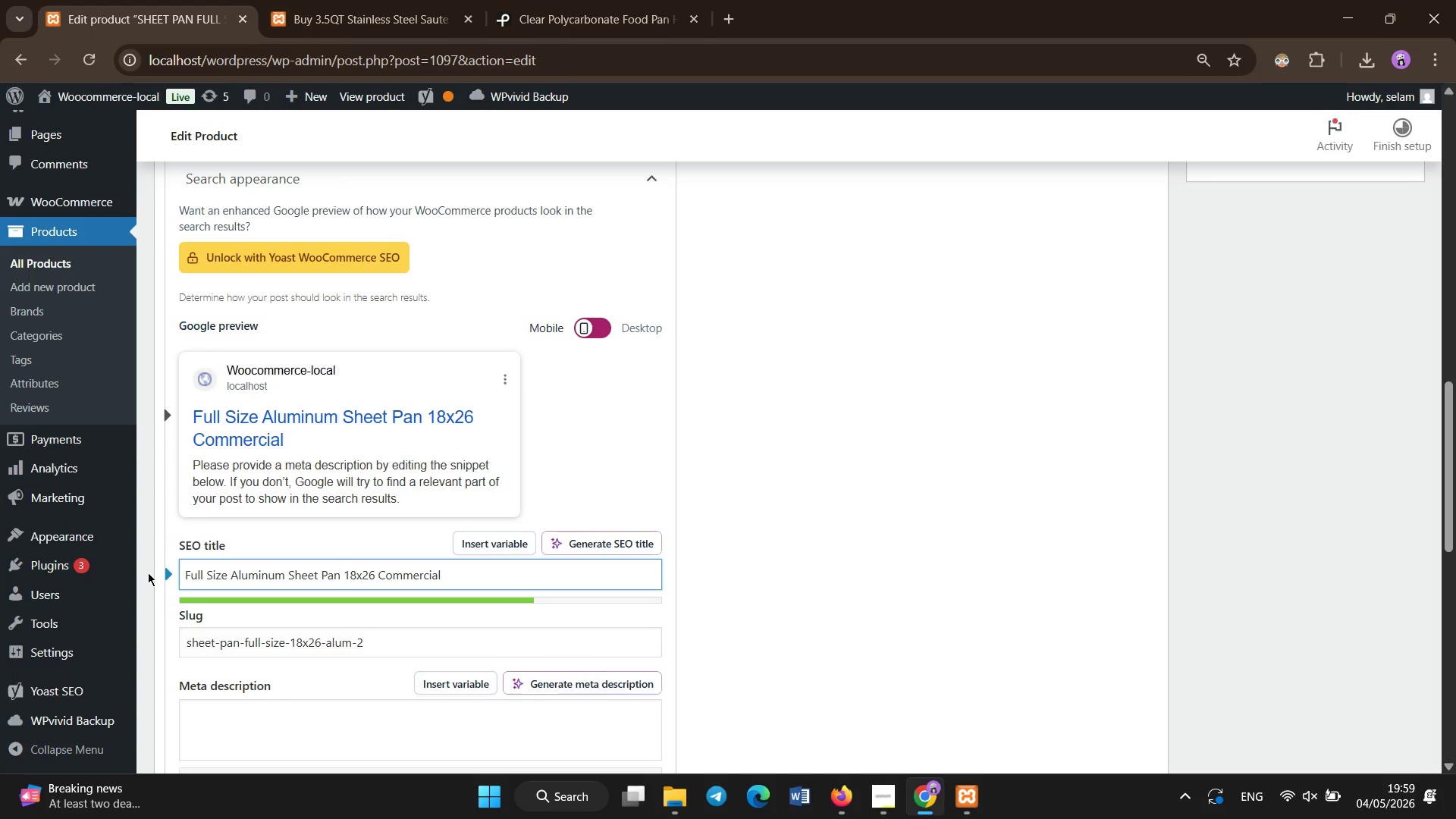 
scroll: coordinate [148, 573], scroll_direction: down, amount: 2.0
 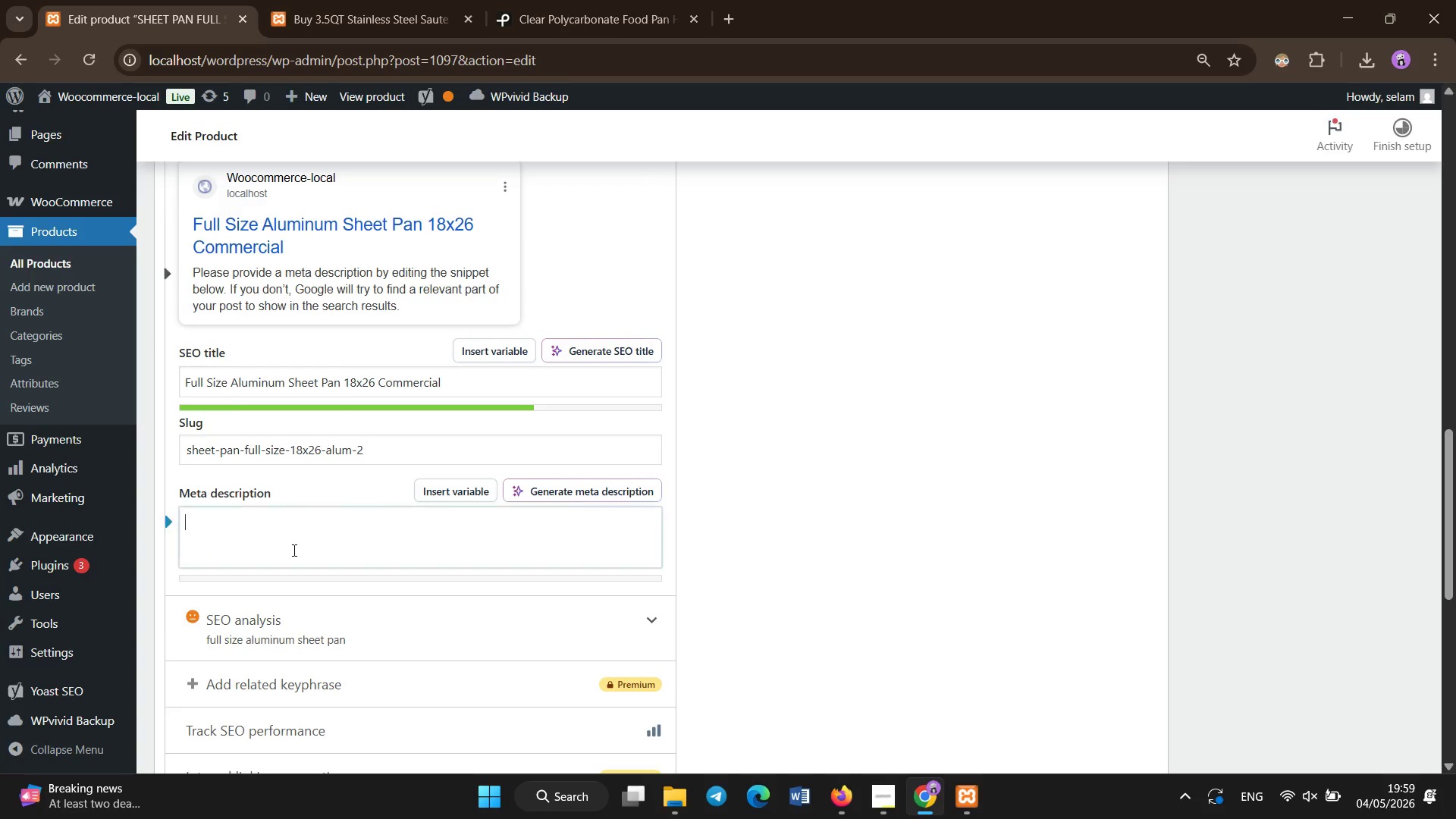 
left_click([294, 551])
 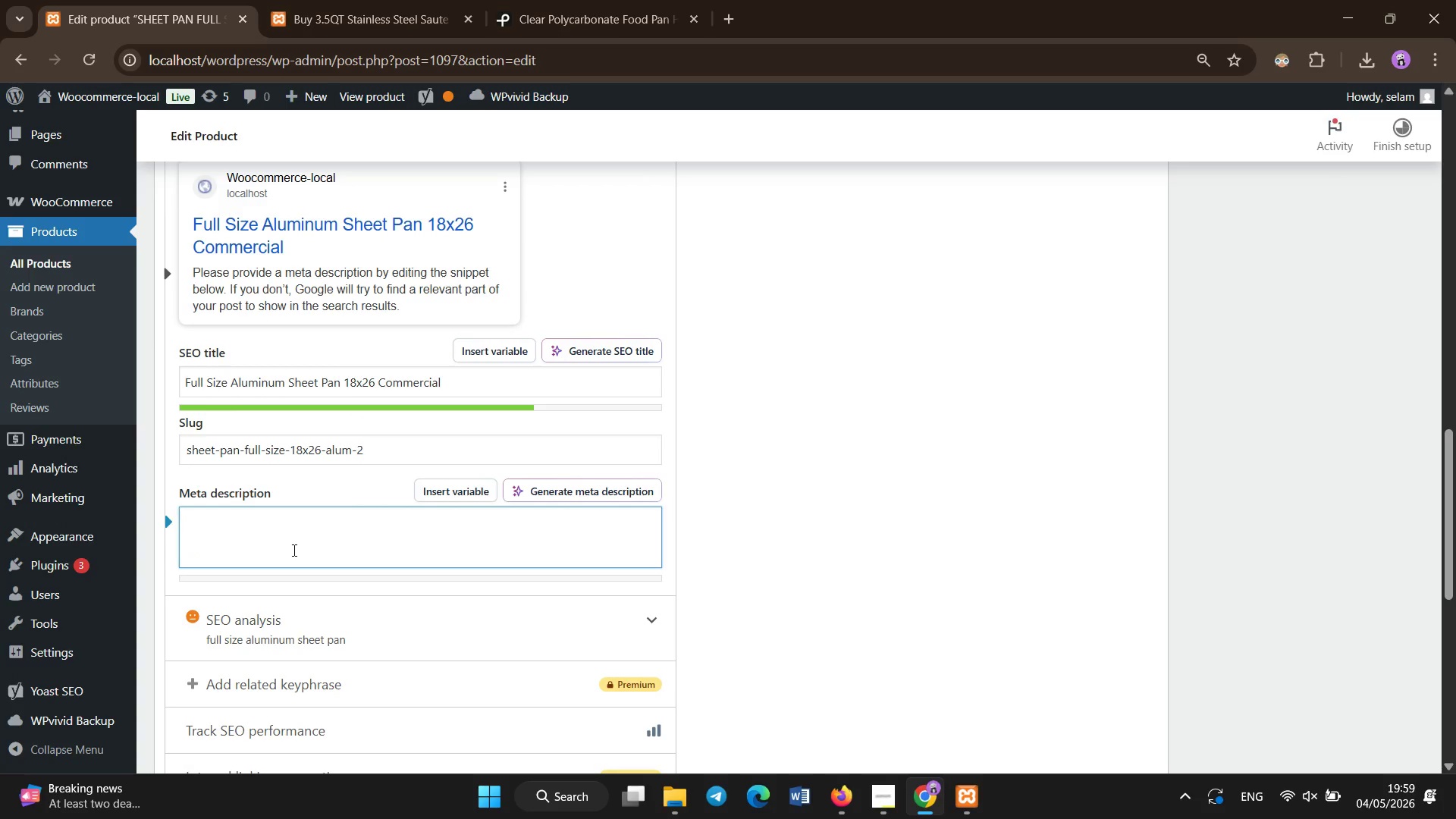 
type(Durable full-size aluminum sheet pan 18x26 for commercial baking. Wire rim reinforced for strenght )
key(Backspace)
key(Backspace)
key(Backspace)
type(th and ideal for high-volume bakery kitchens.)
 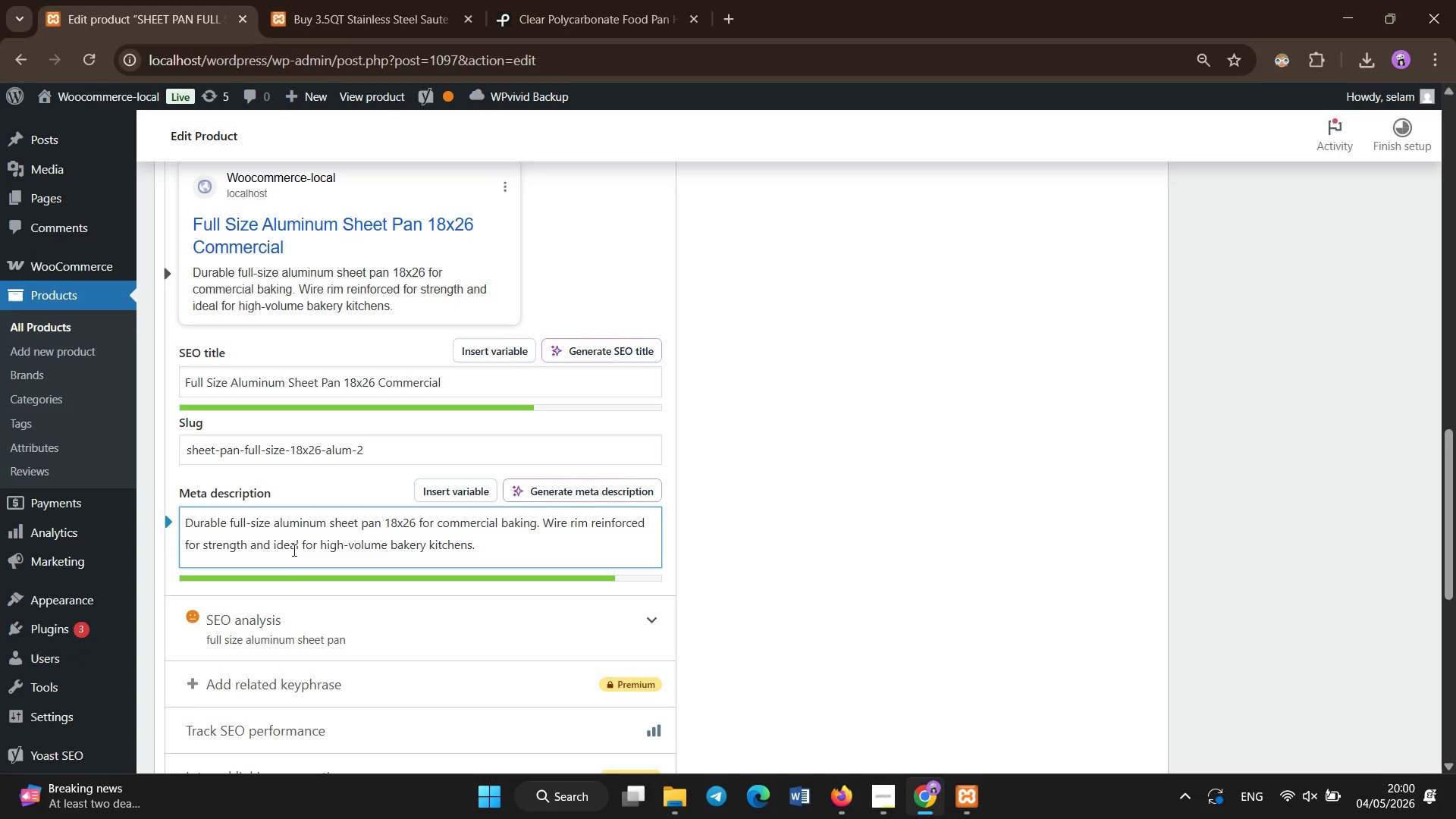 
scroll: coordinate [293, 569], scroll_direction: up, amount: 11.0
 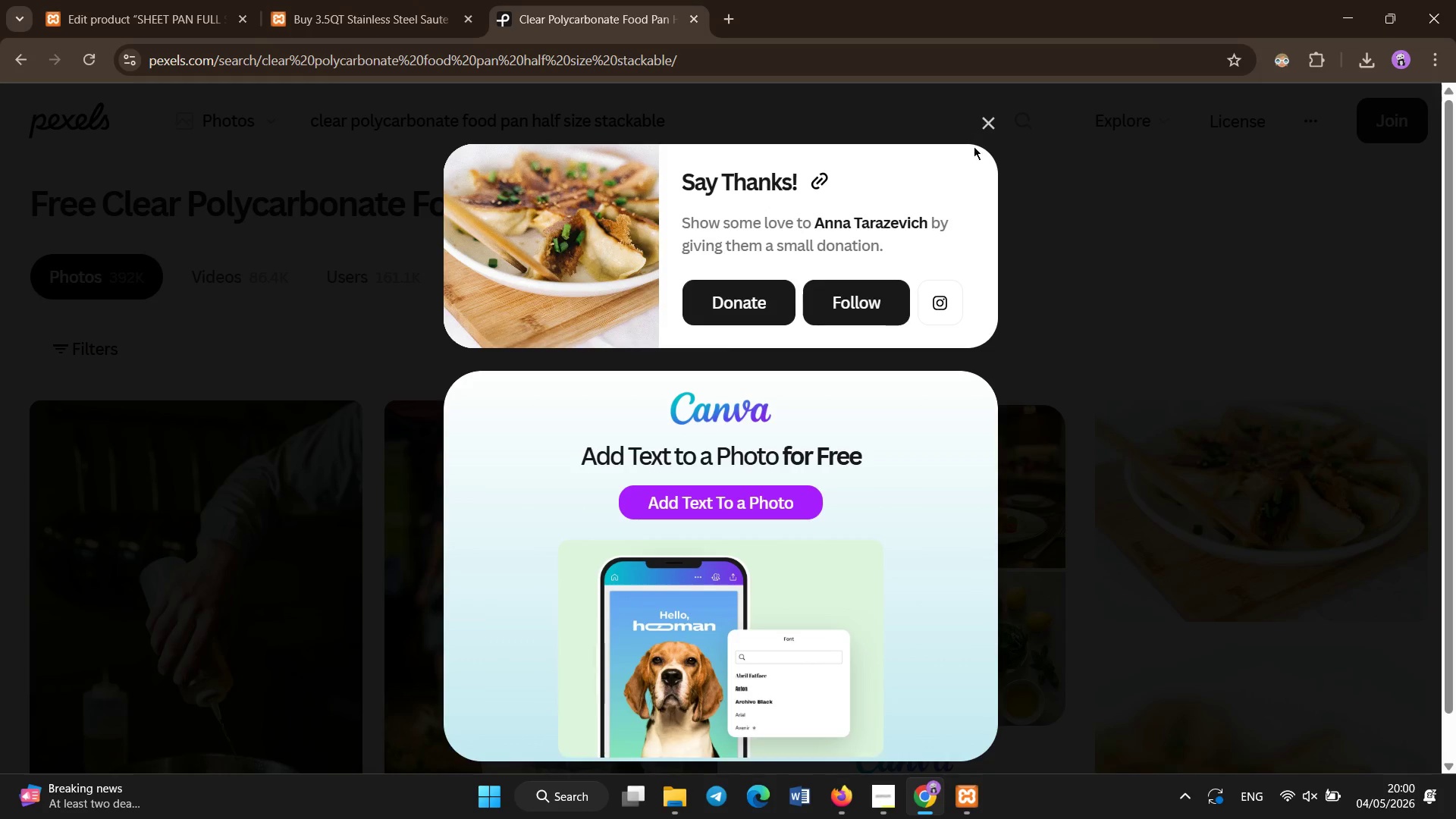 
left_click([1087, 235])
 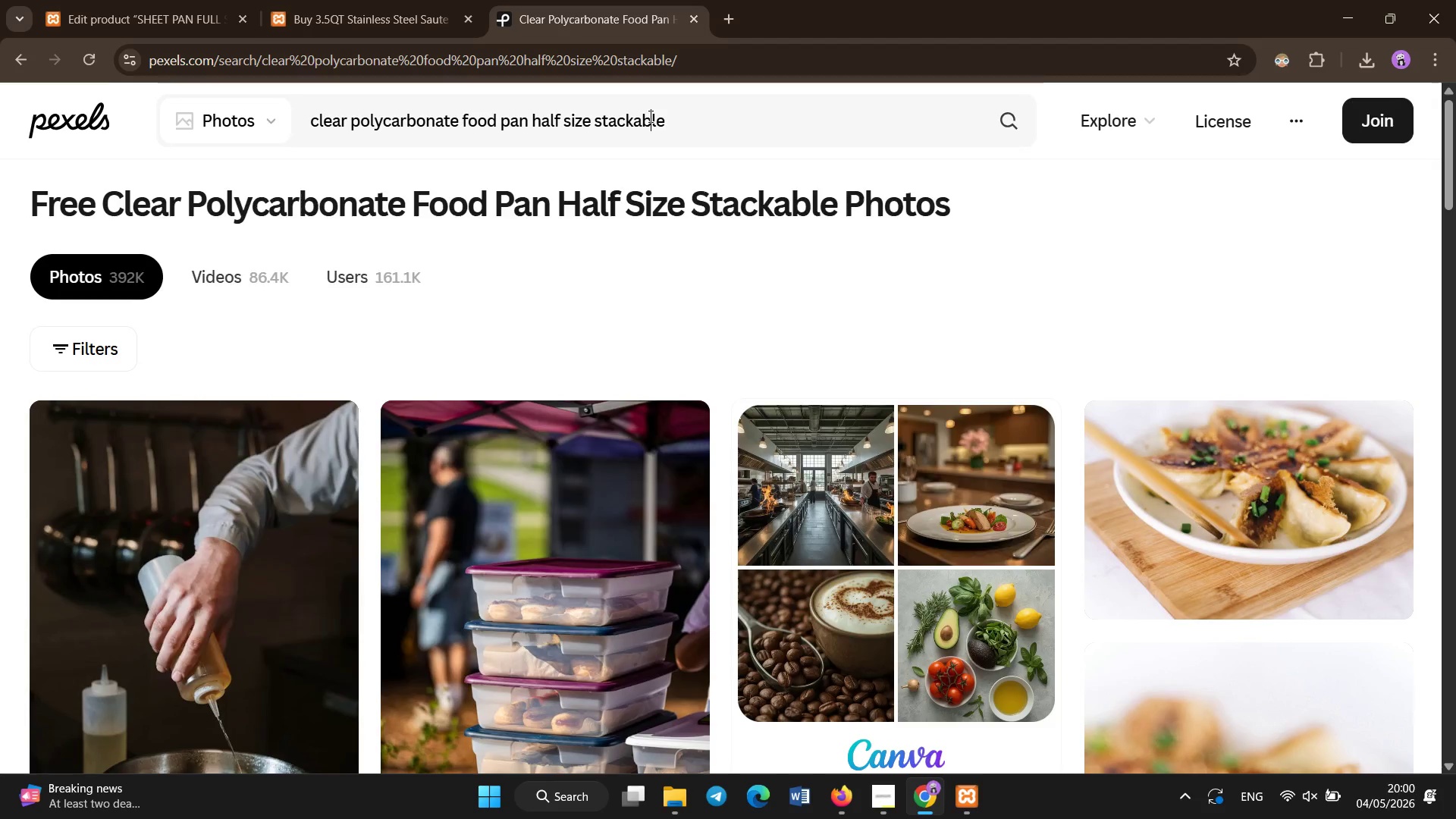 
left_click([651, 117])
 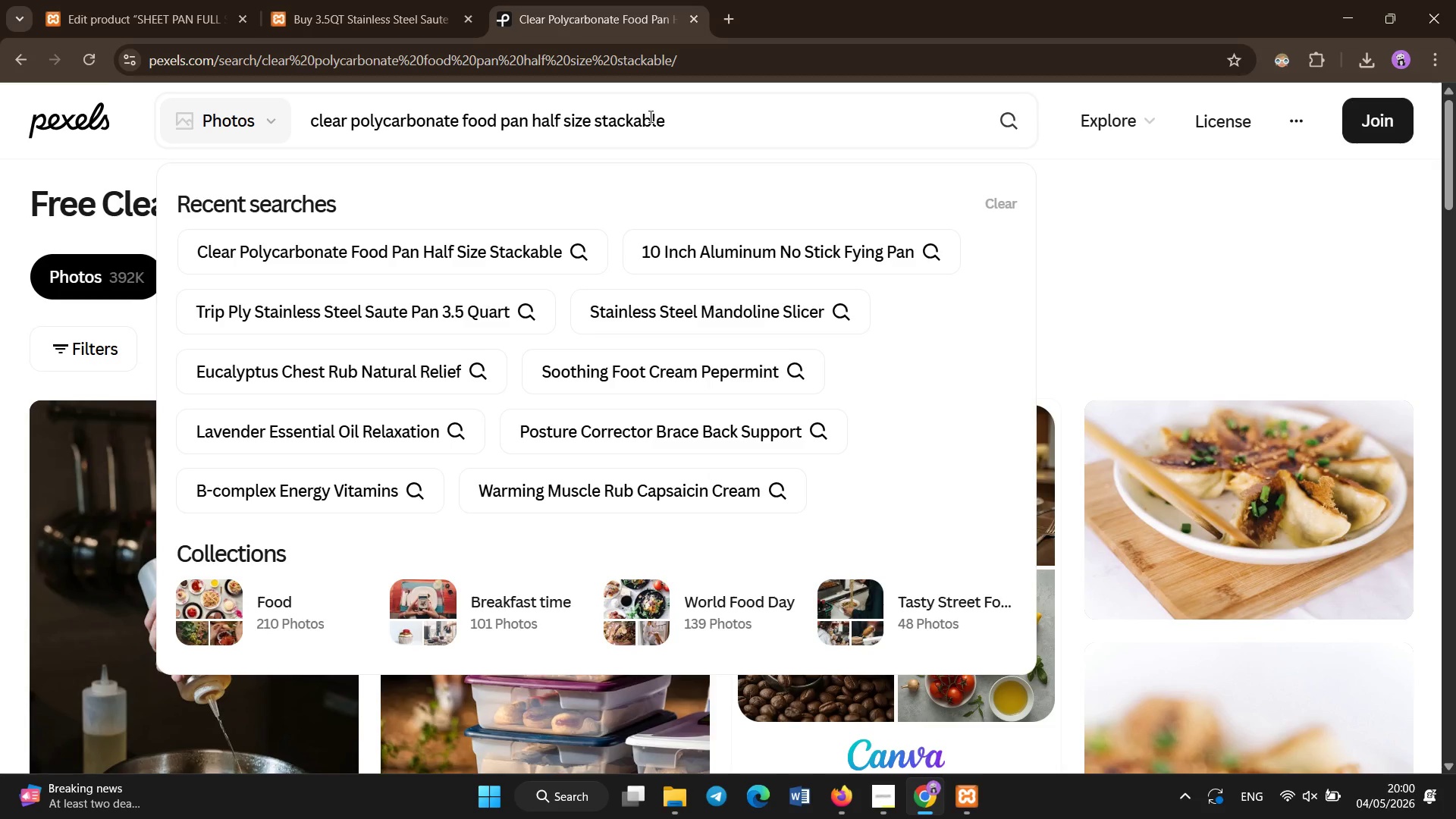 
key(Control+A)
 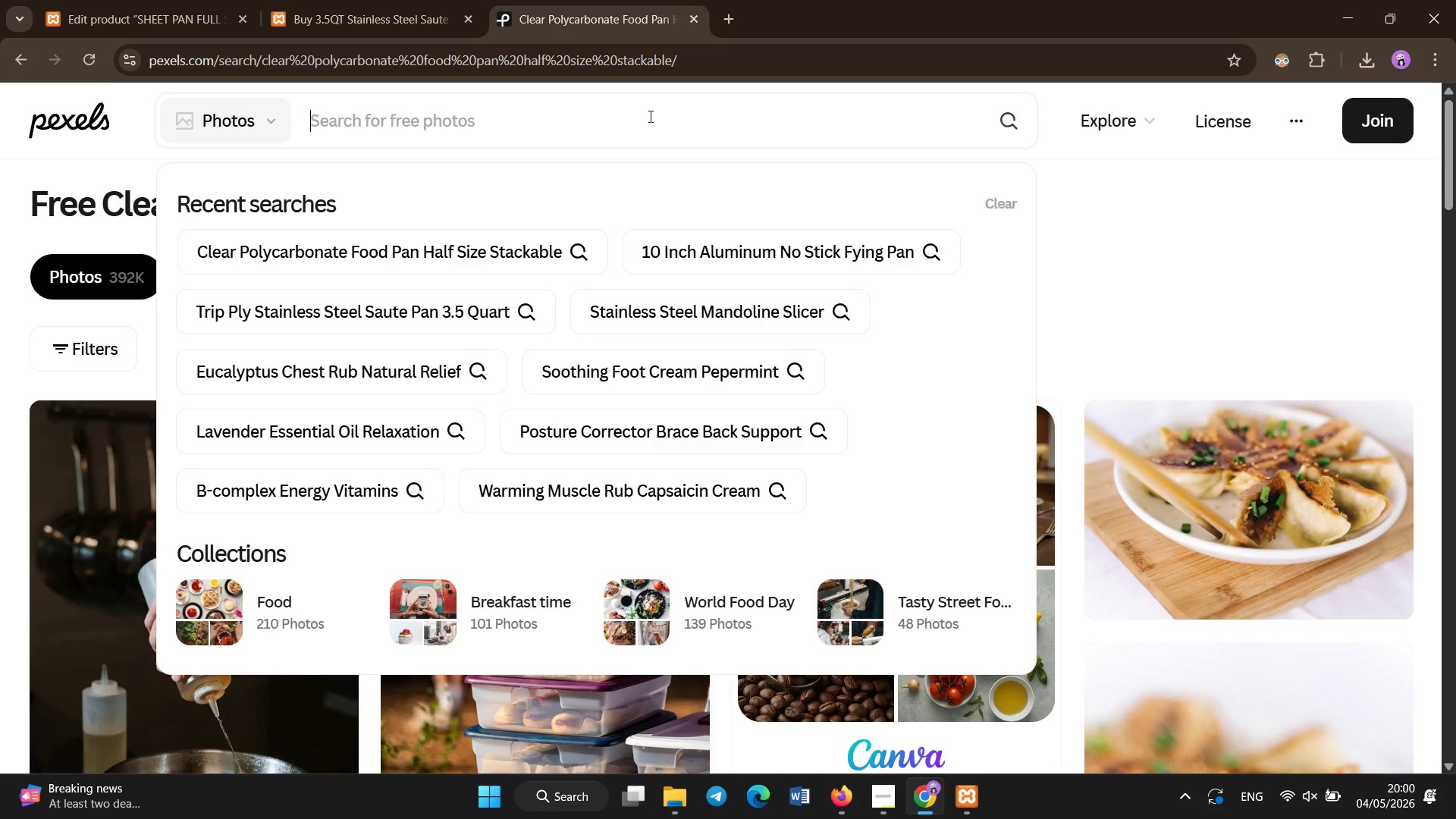 
key(Backspace)
type(full size aluminum sheet pan 18x26 wire rim)
 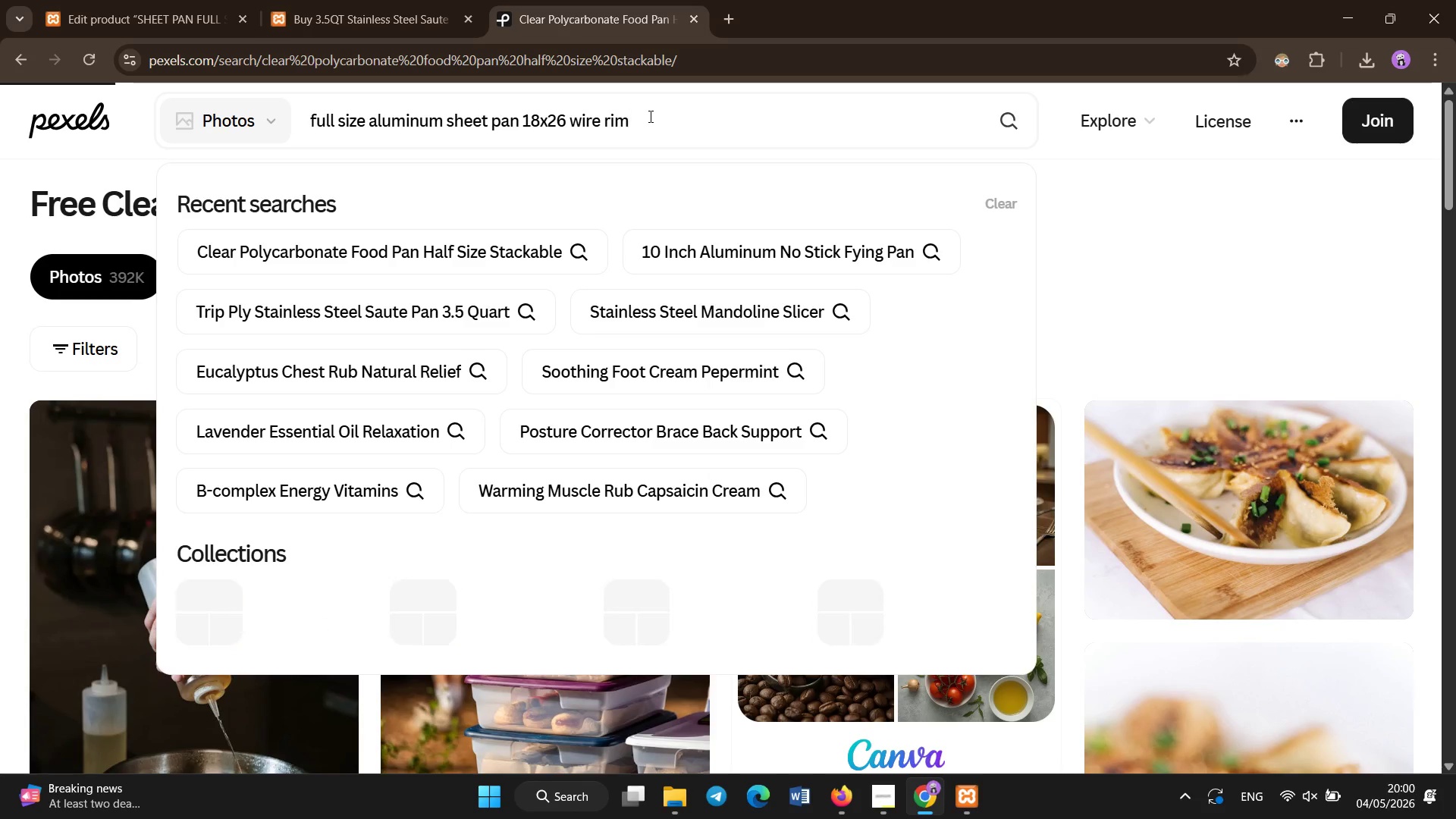 
key(Enter)
 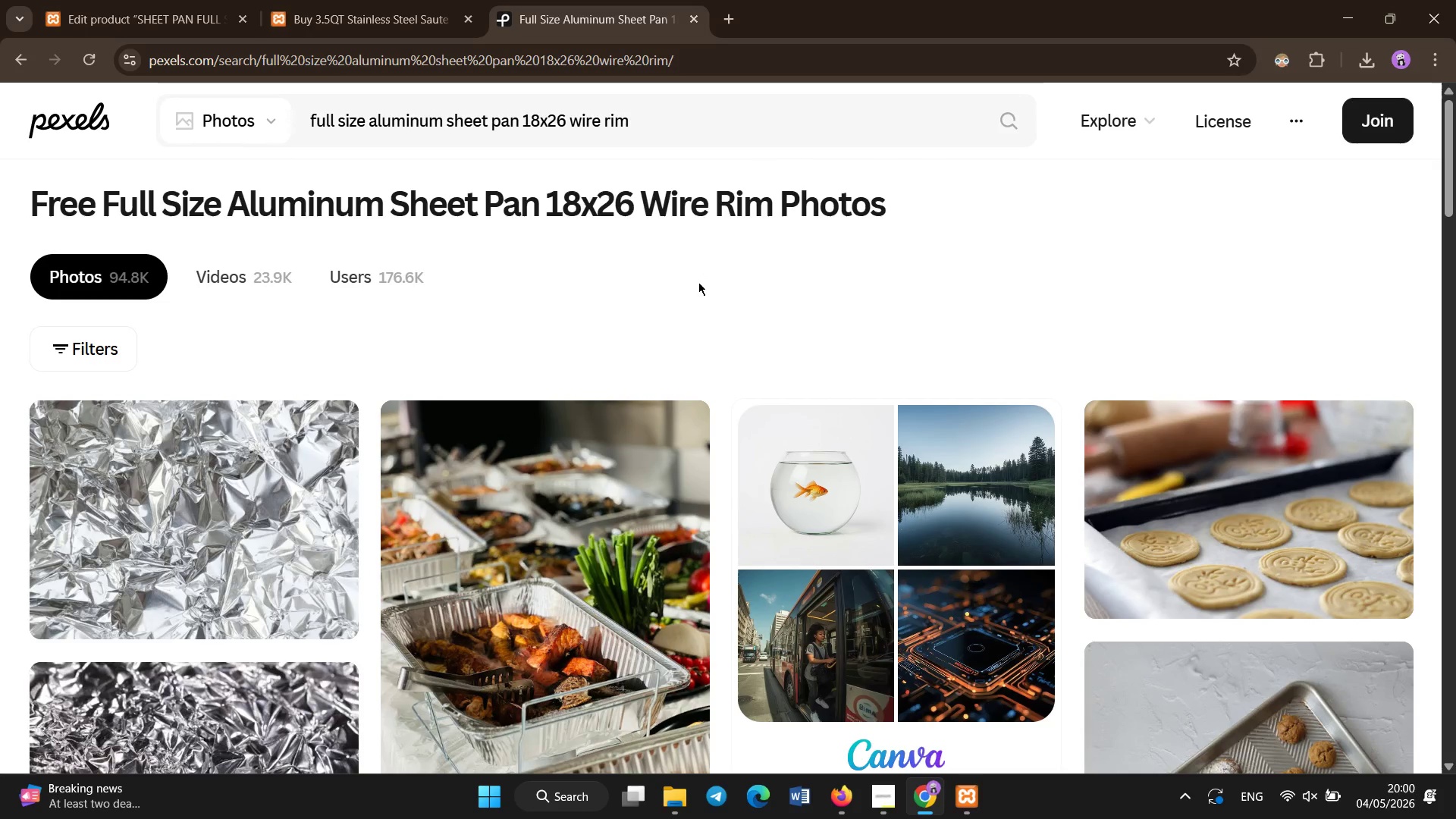 
wait(7.91)
 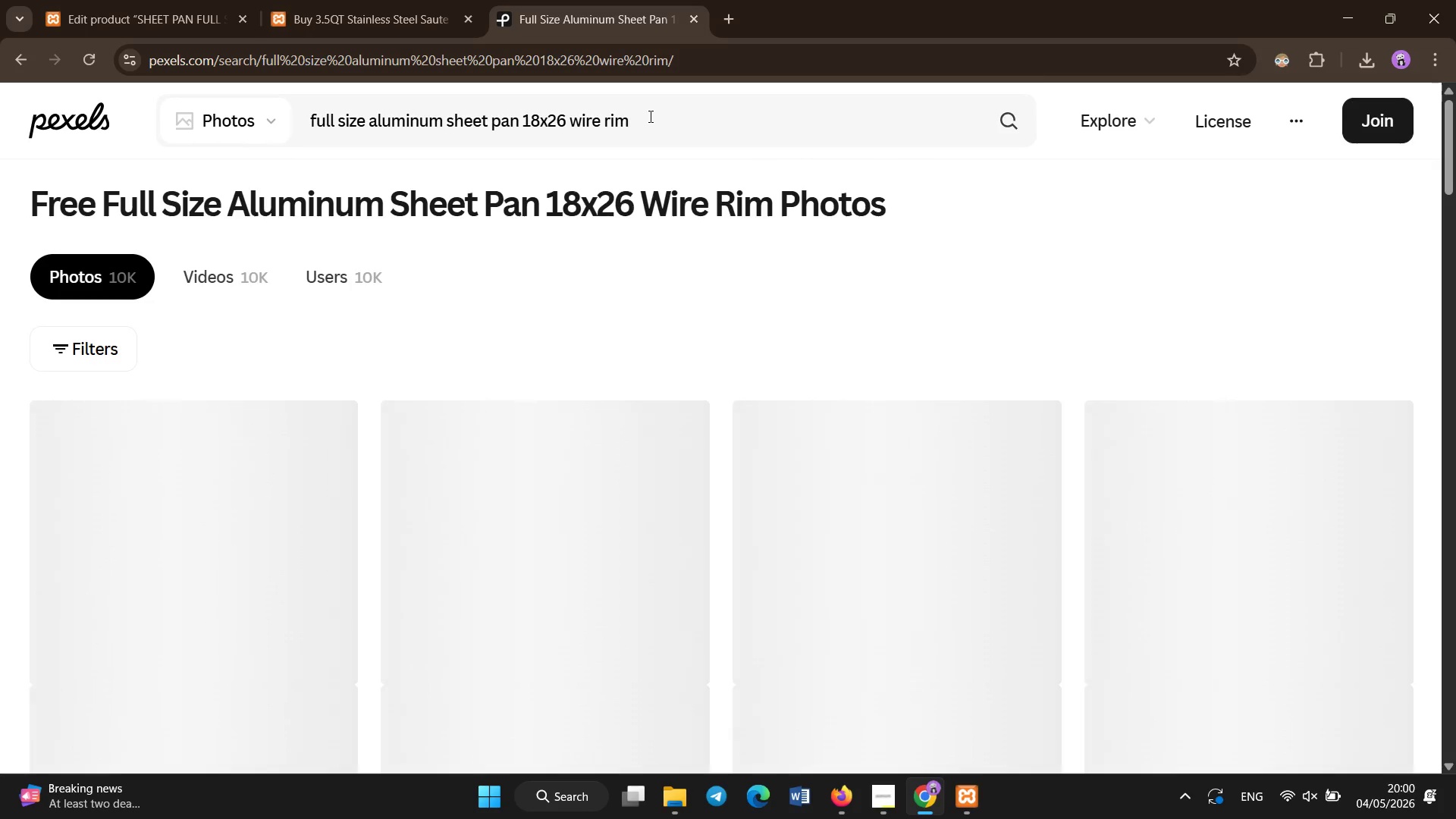 
scroll: coordinate [1332, 396], scroll_direction: down, amount: 10.0
 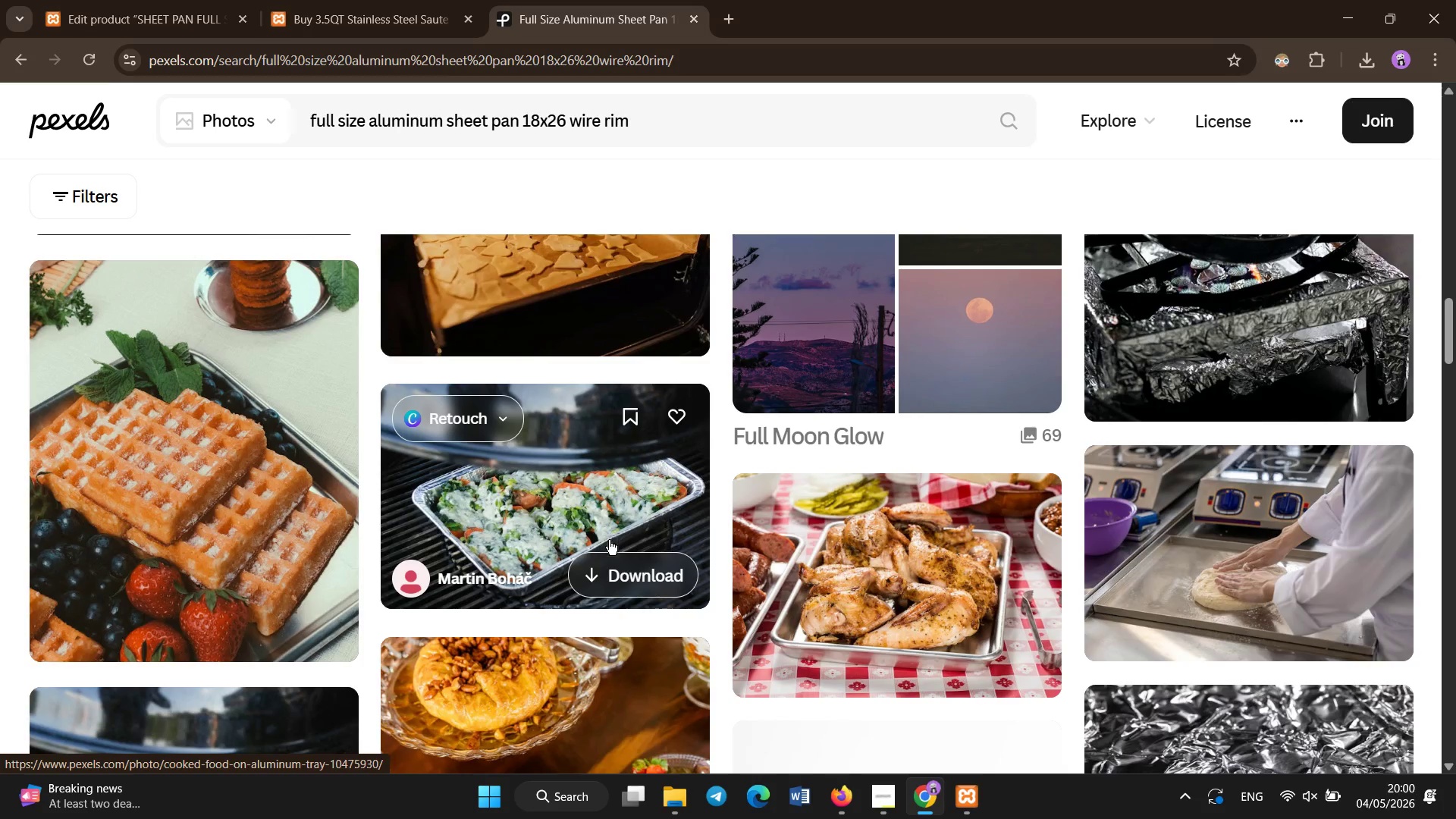 
left_click([624, 566])
 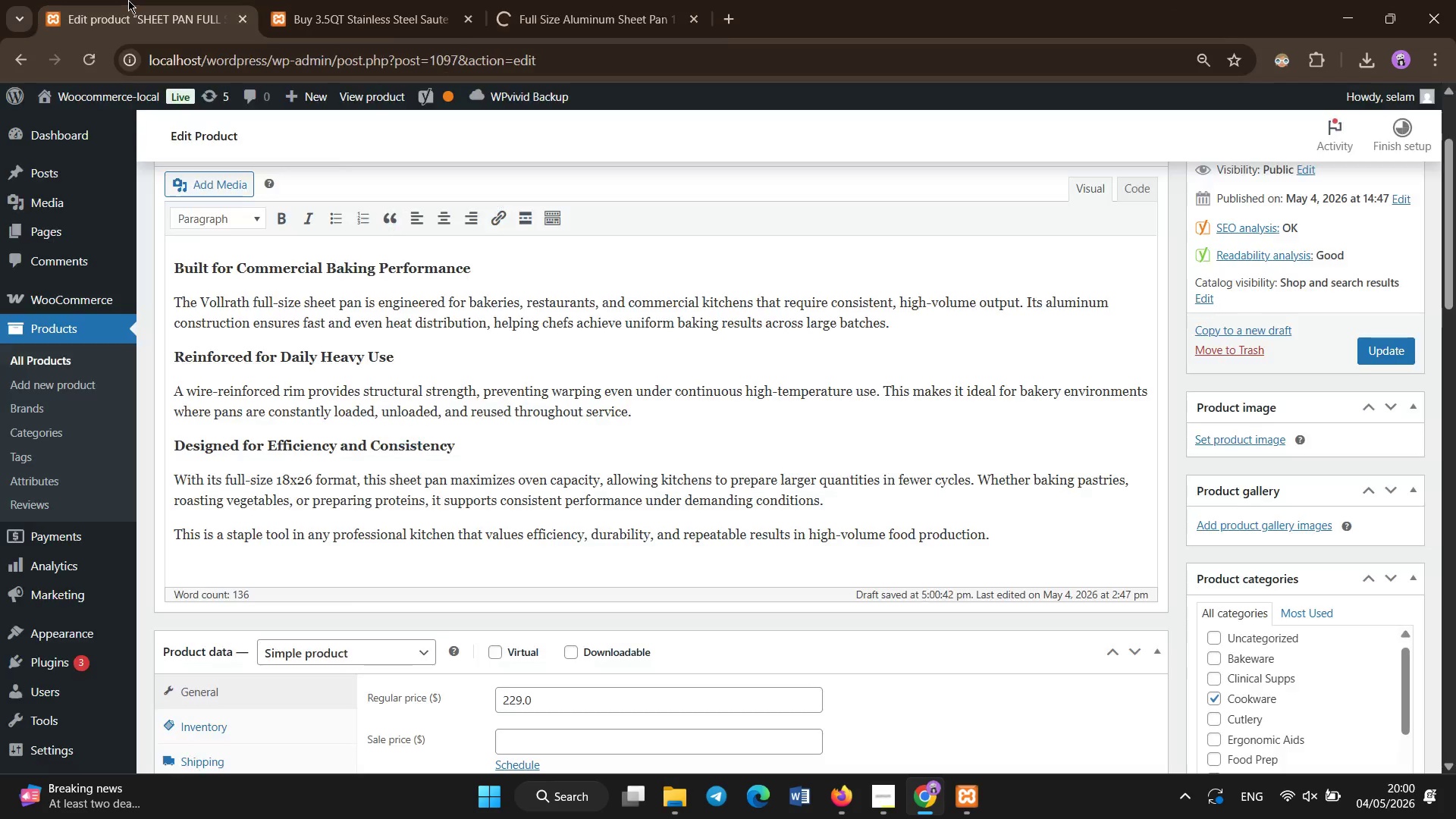 
left_click([128, 0])
 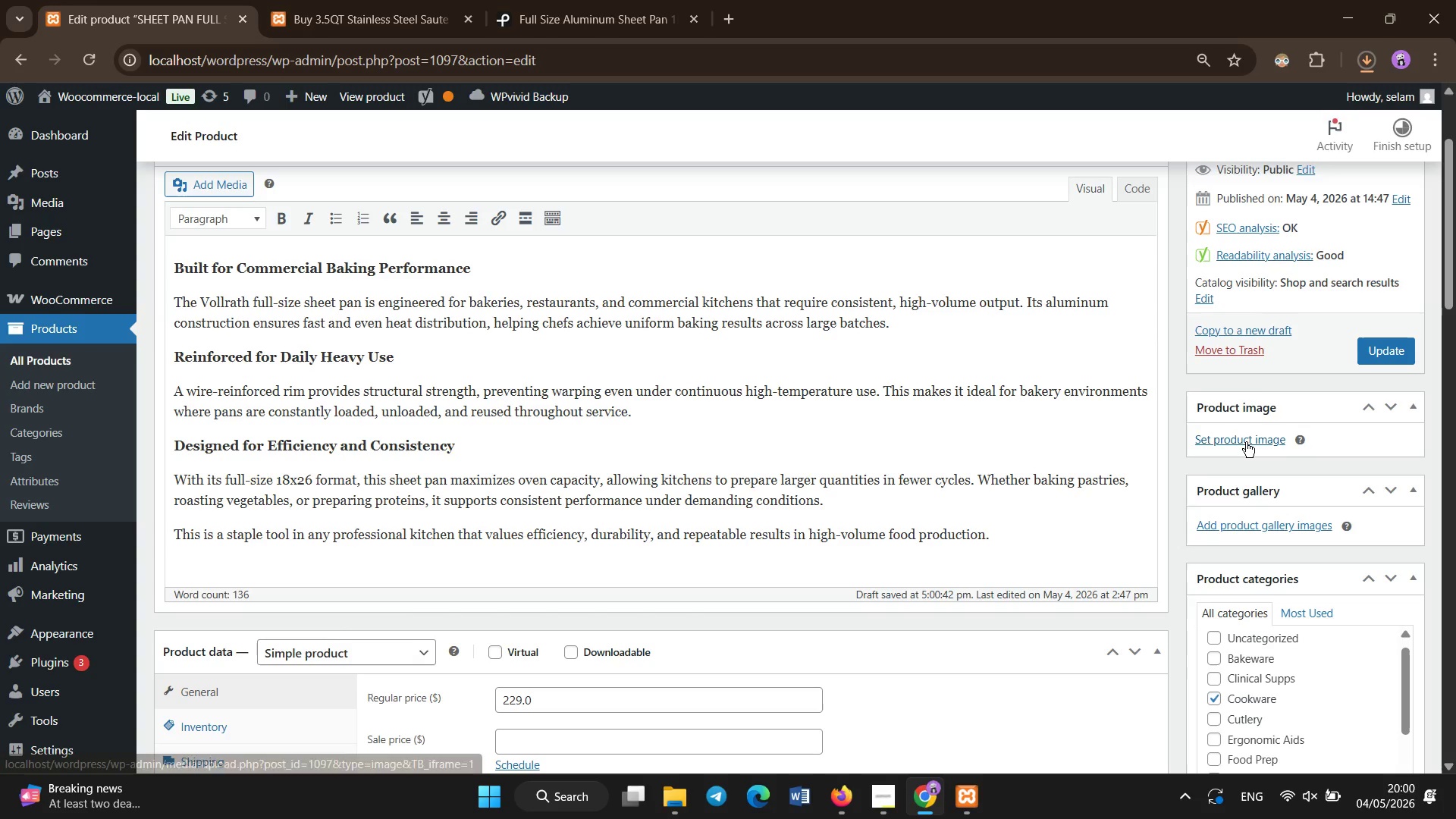 
left_click([1246, 442])
 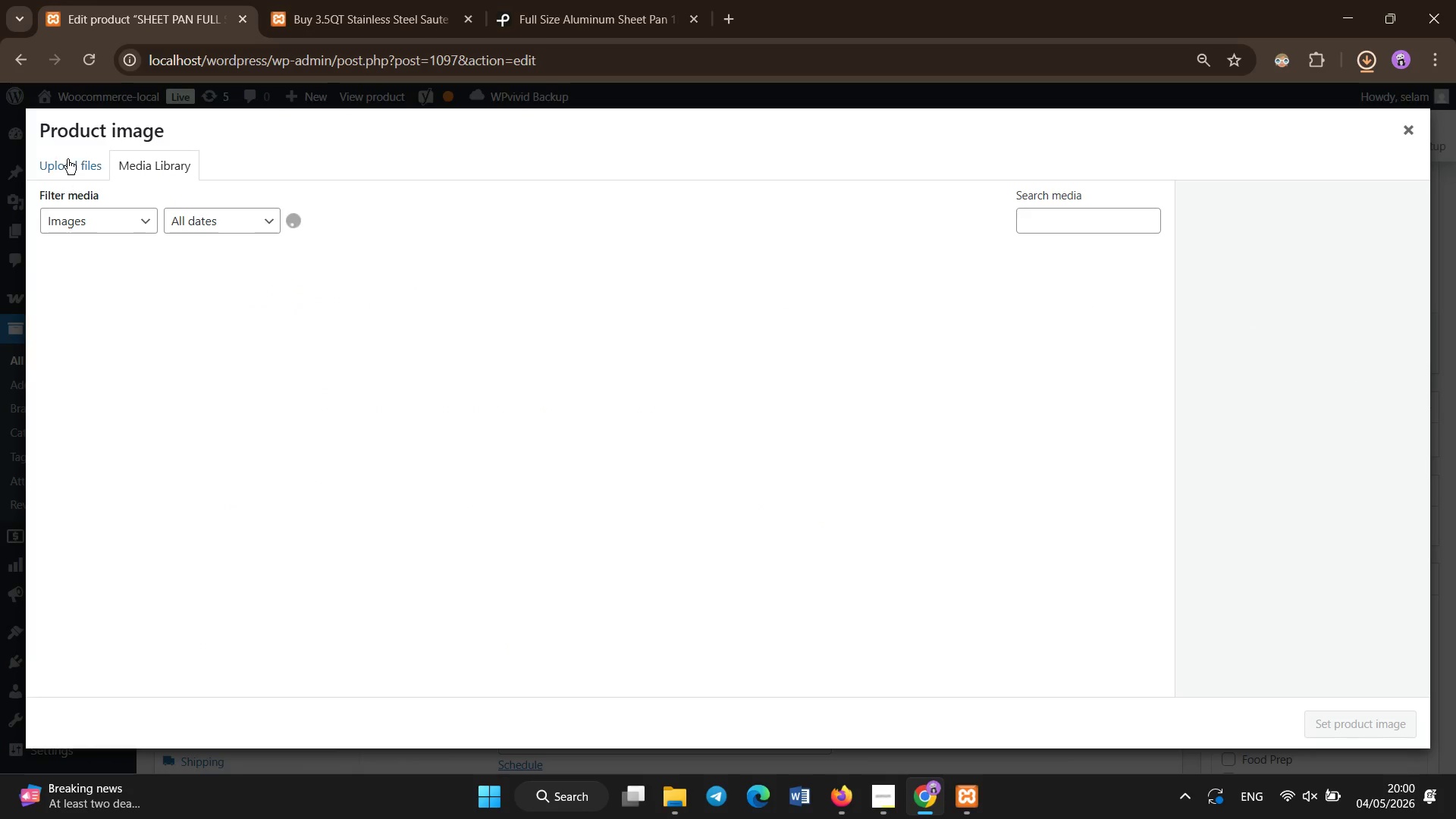 
left_click([67, 159])
 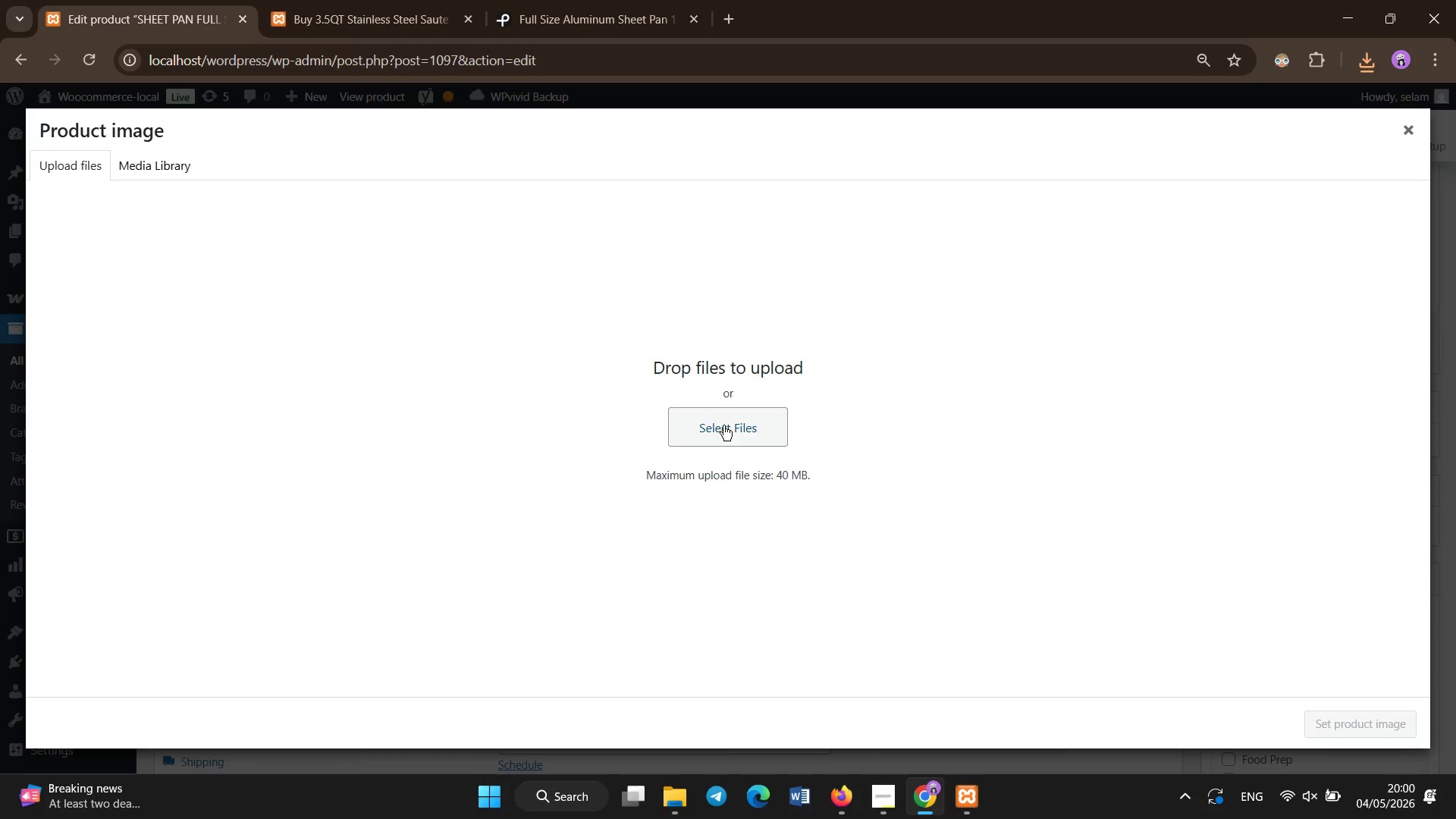 
left_click([723, 425])
 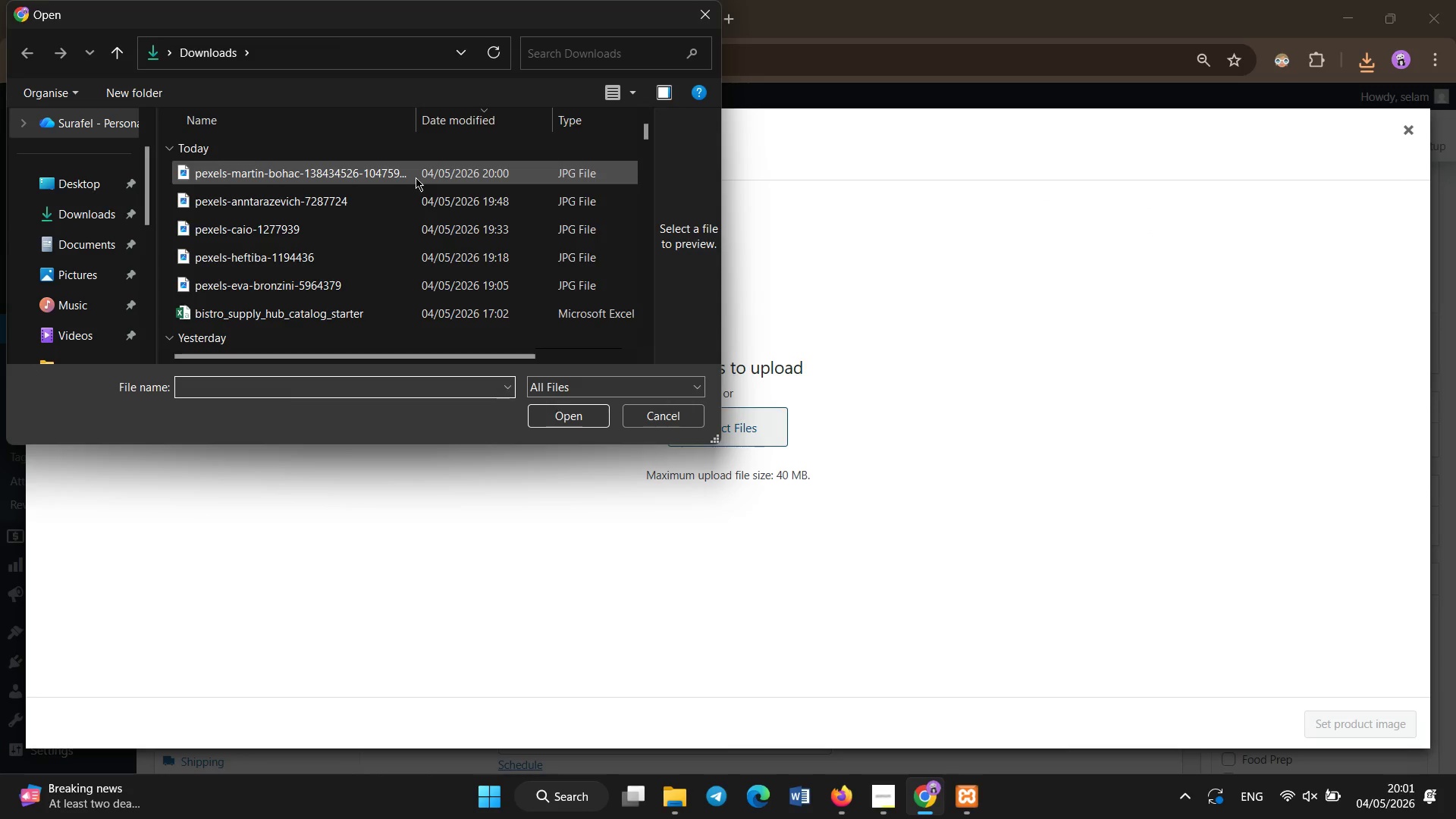 
double_click([416, 177])
 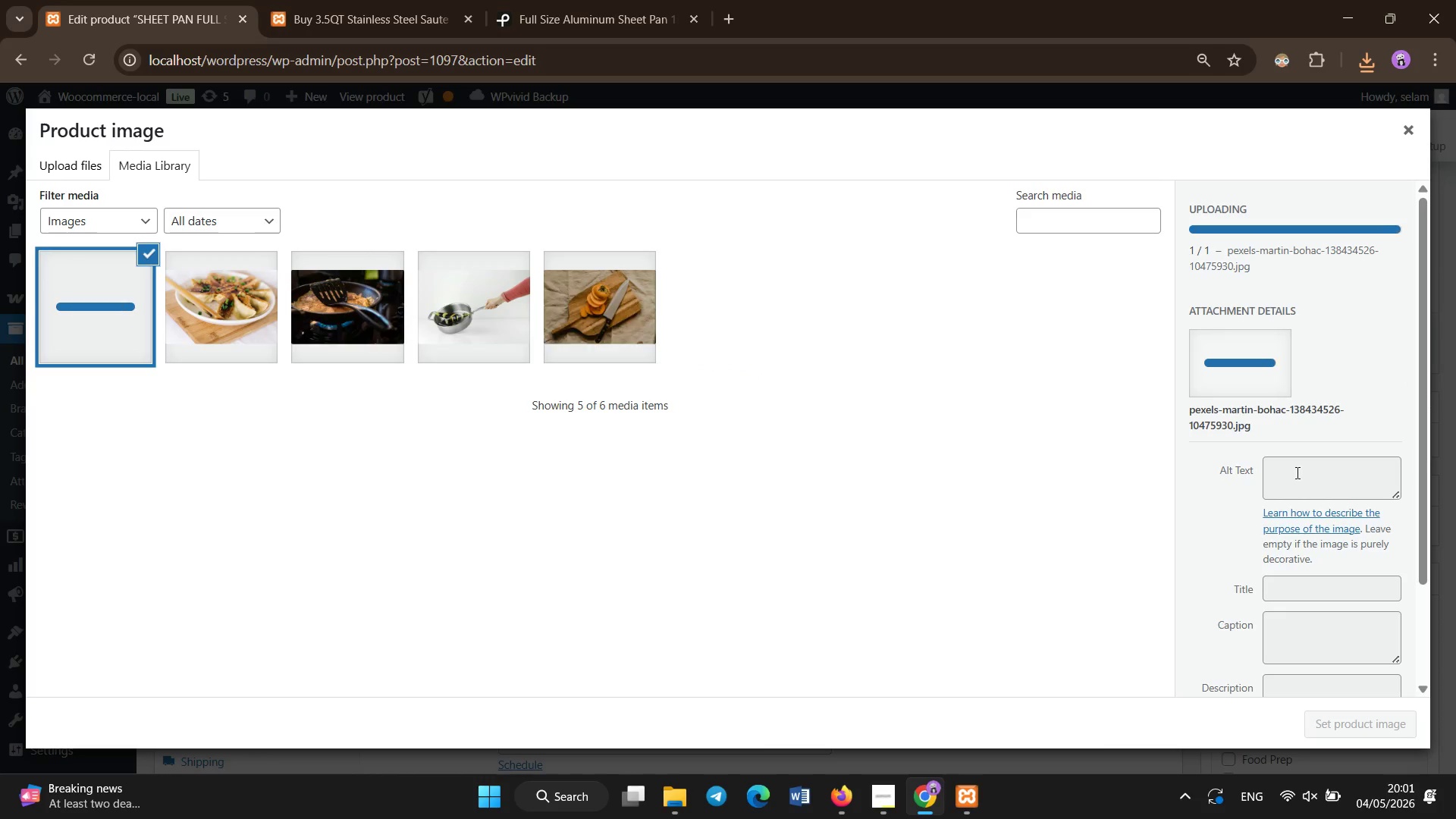 
left_click([1298, 473])
 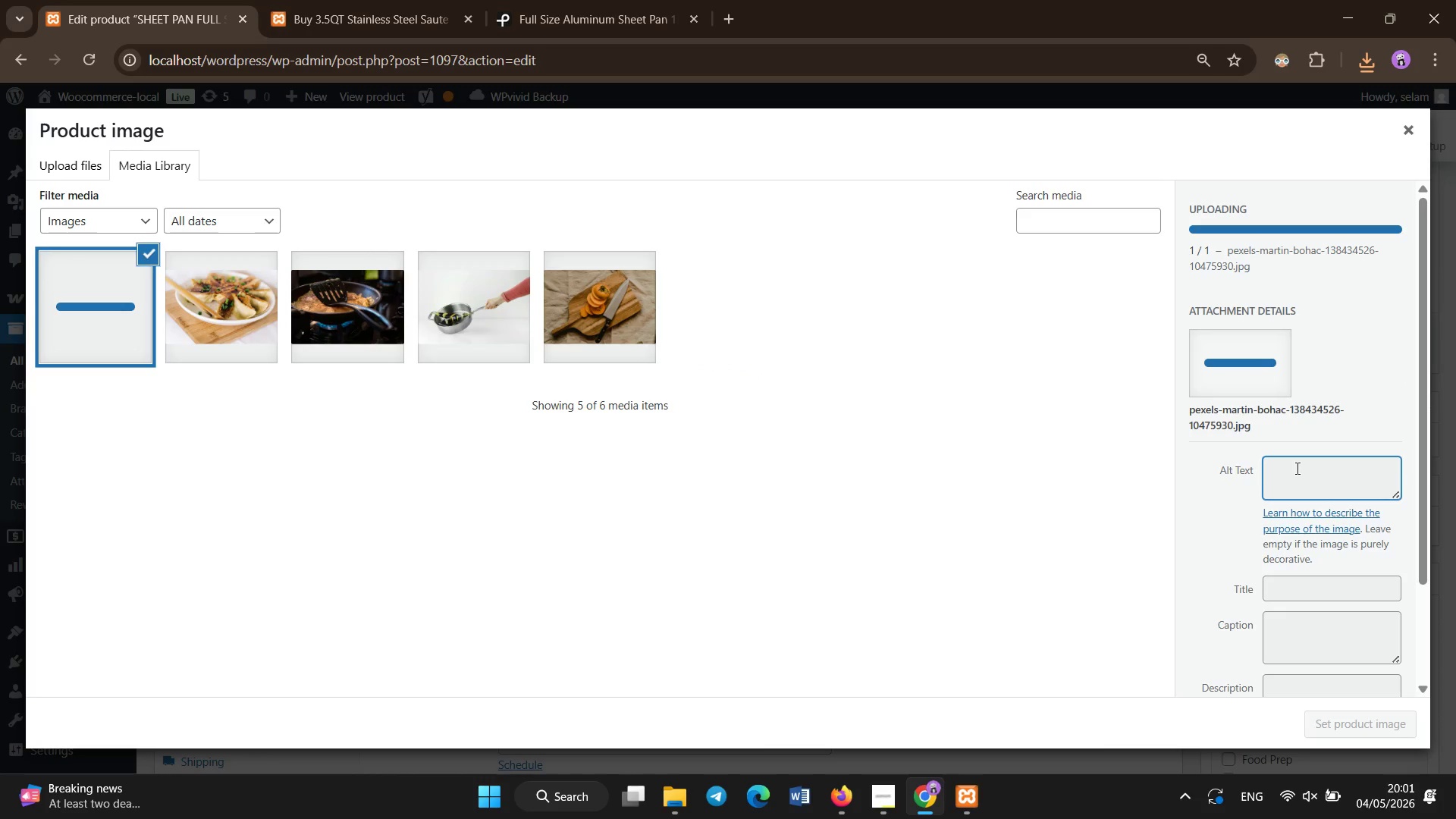 
left_click([1298, 473])
 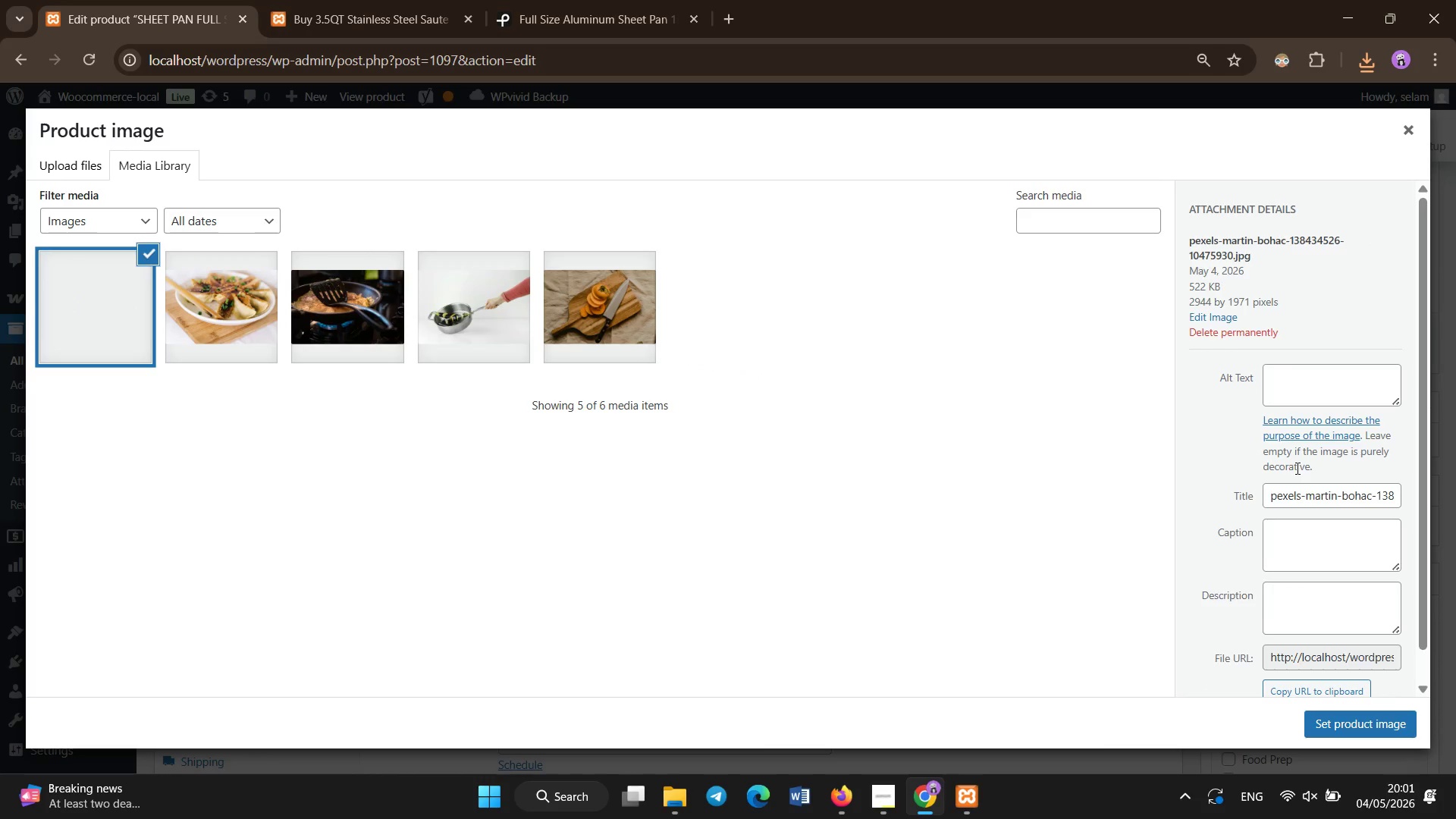 
left_click([1310, 453])
 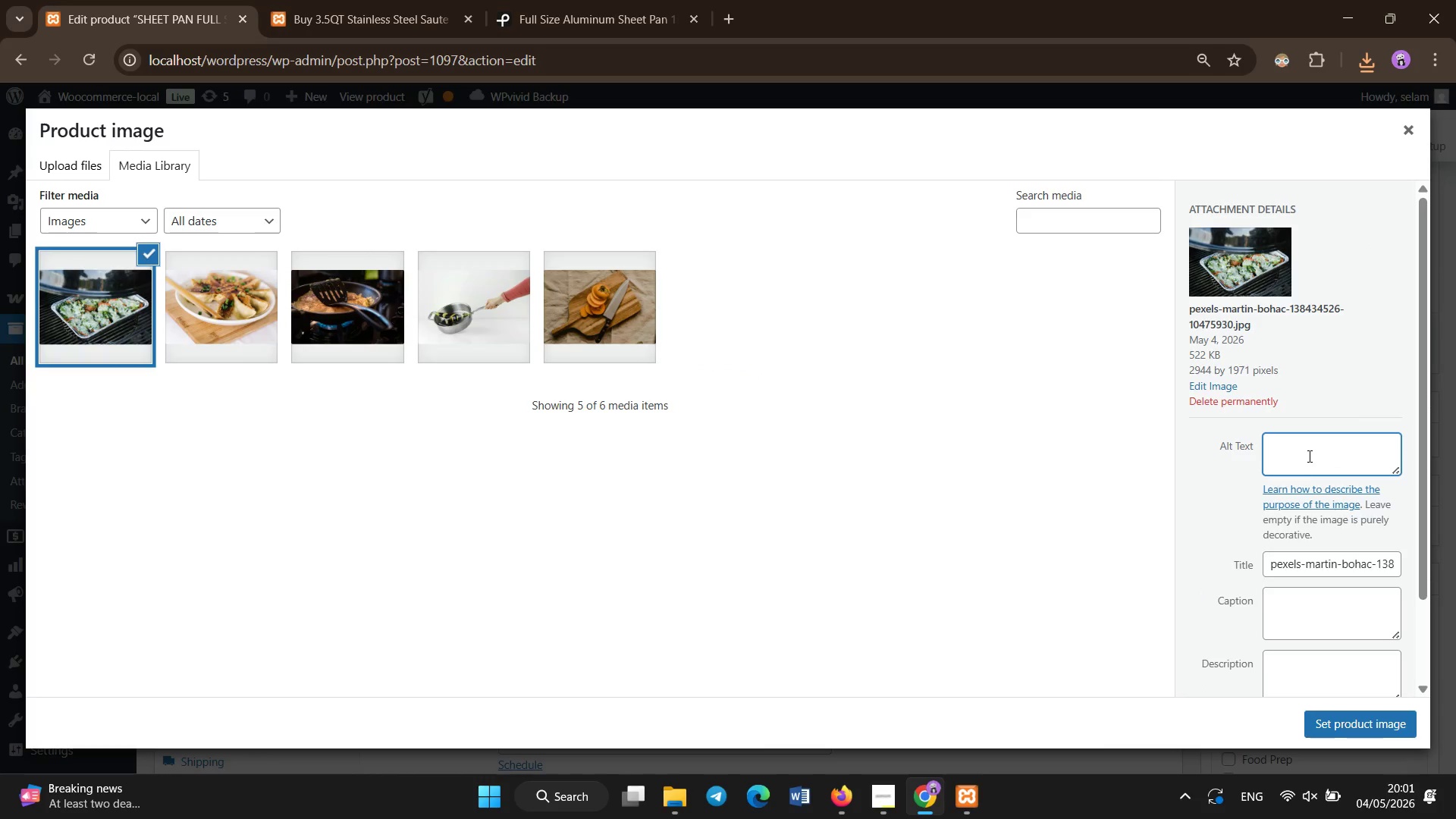 
hold_key(key=ShiftLeft, duration=0.69)
 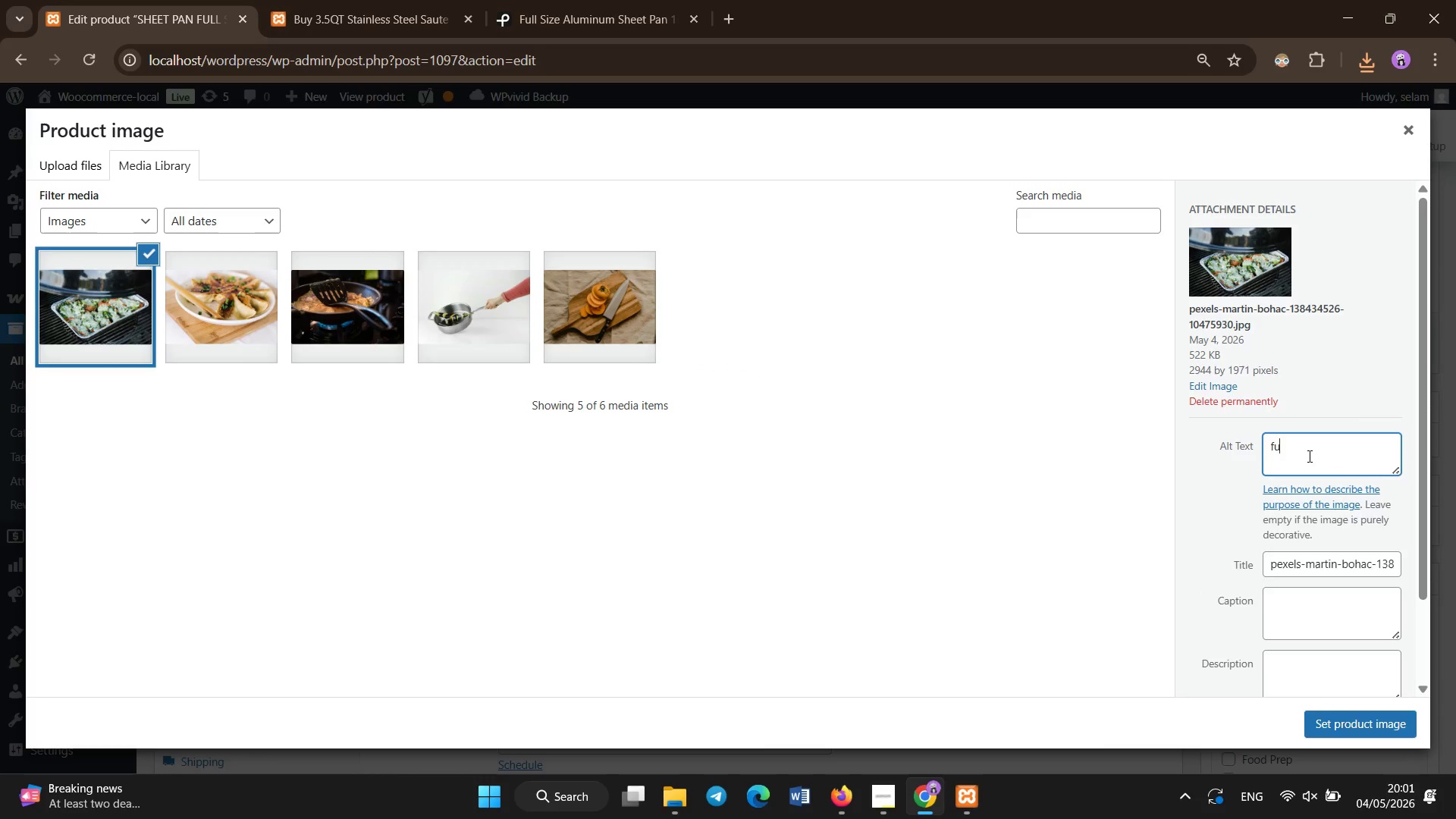 
type(FUll size aluminum pan 18x)
 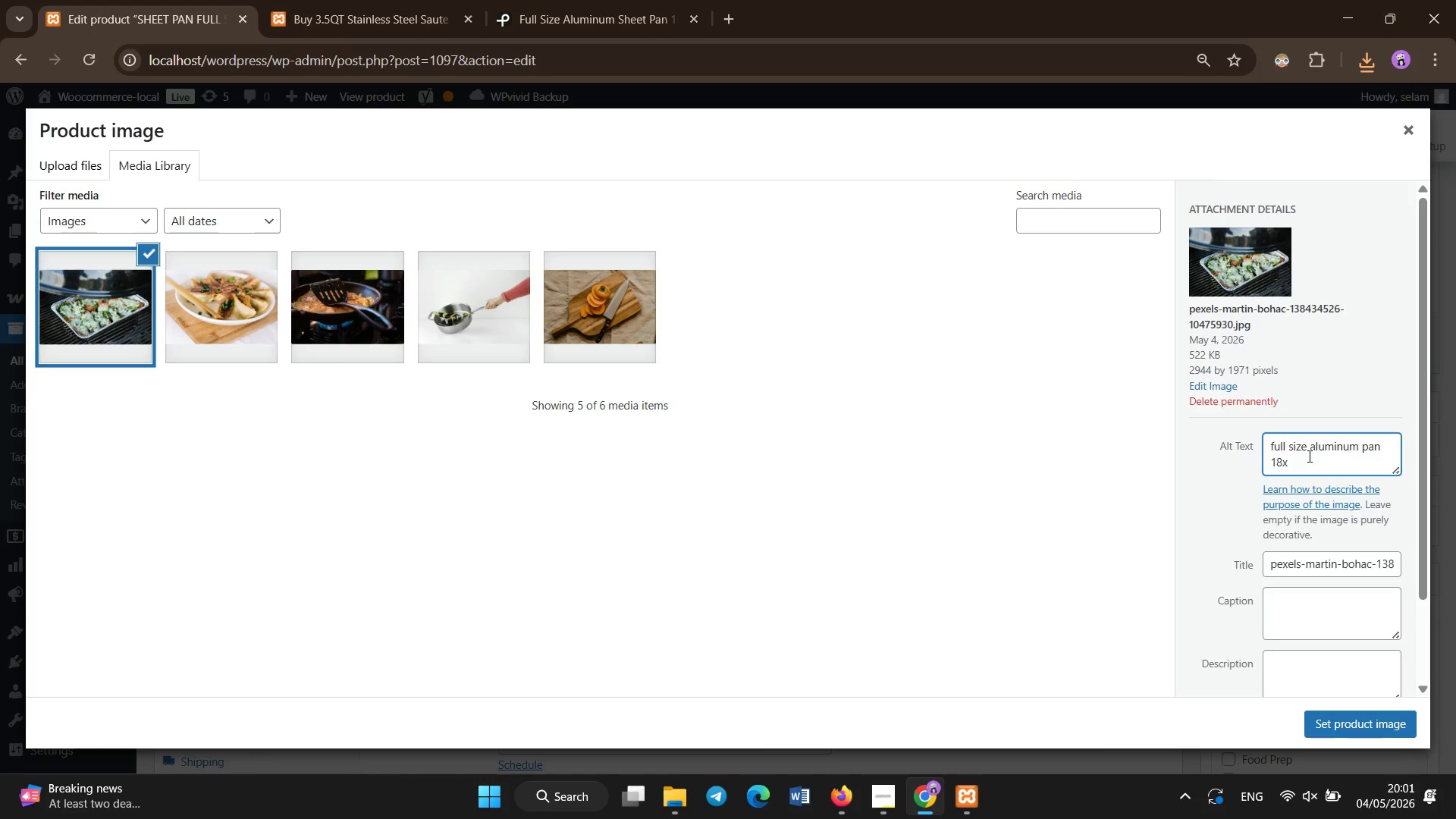 
type(26 wire reinforced commercial baking tray kitchen)
 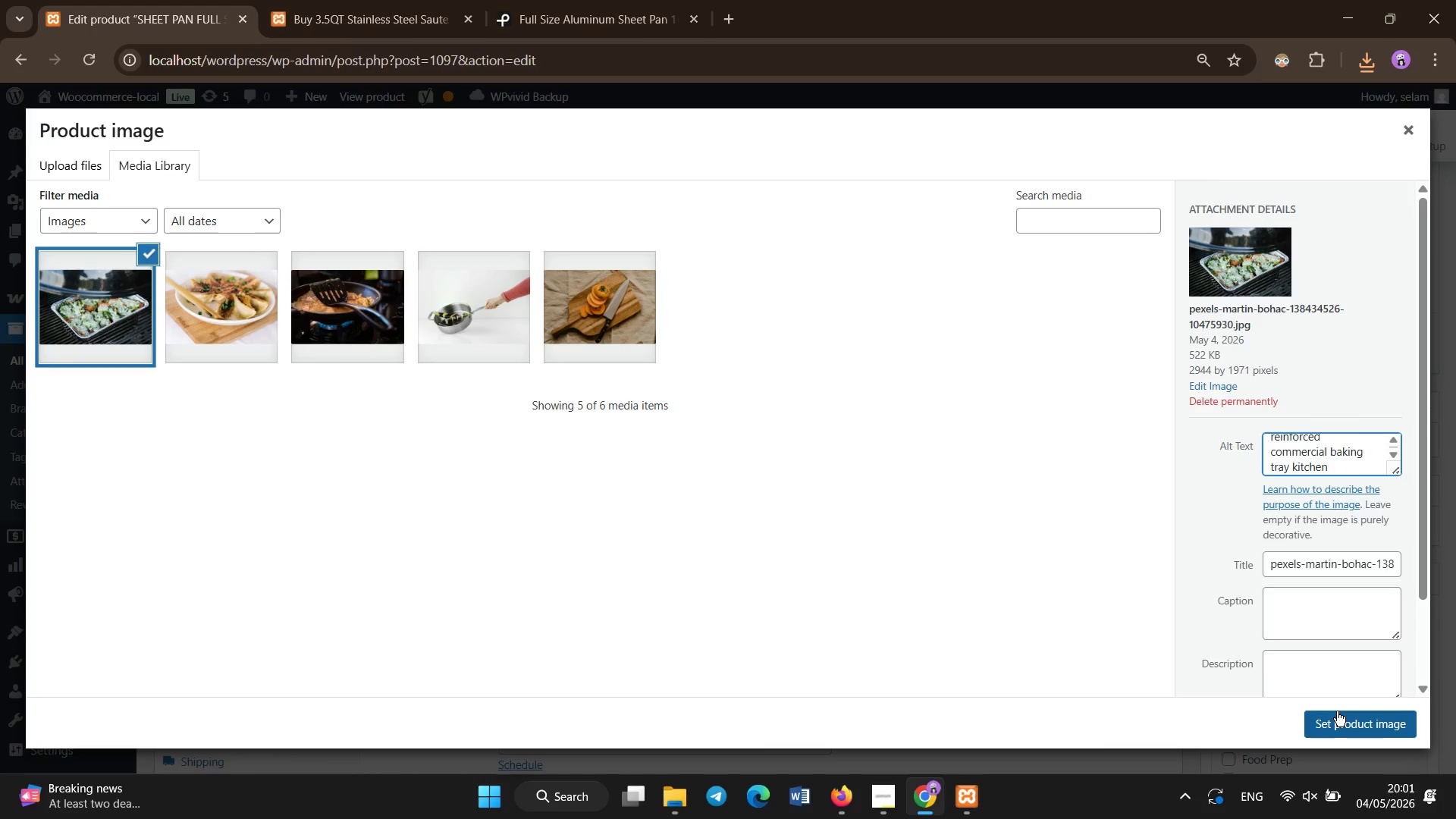 
left_click([1337, 711])
 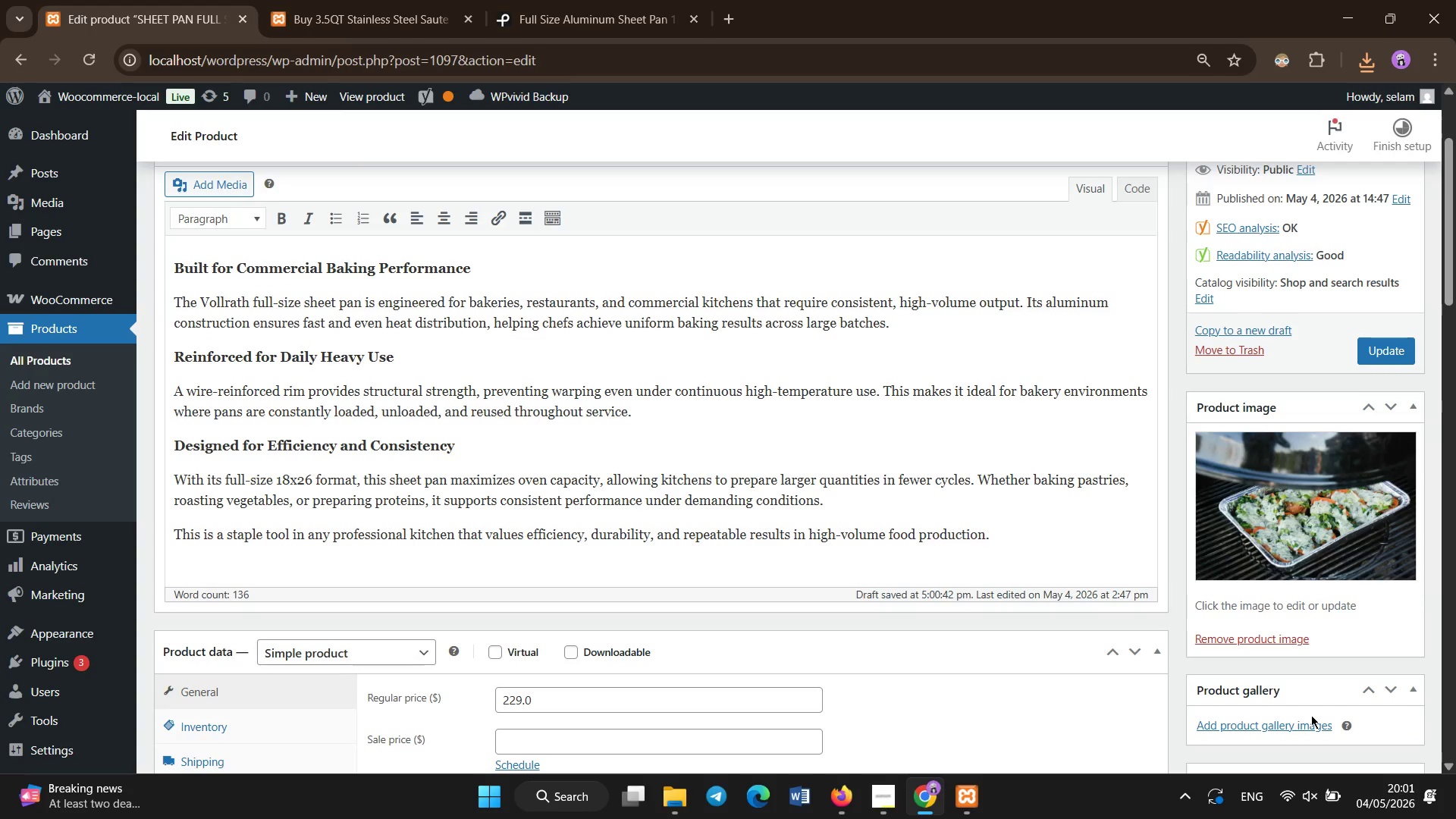 
wait(5.72)
 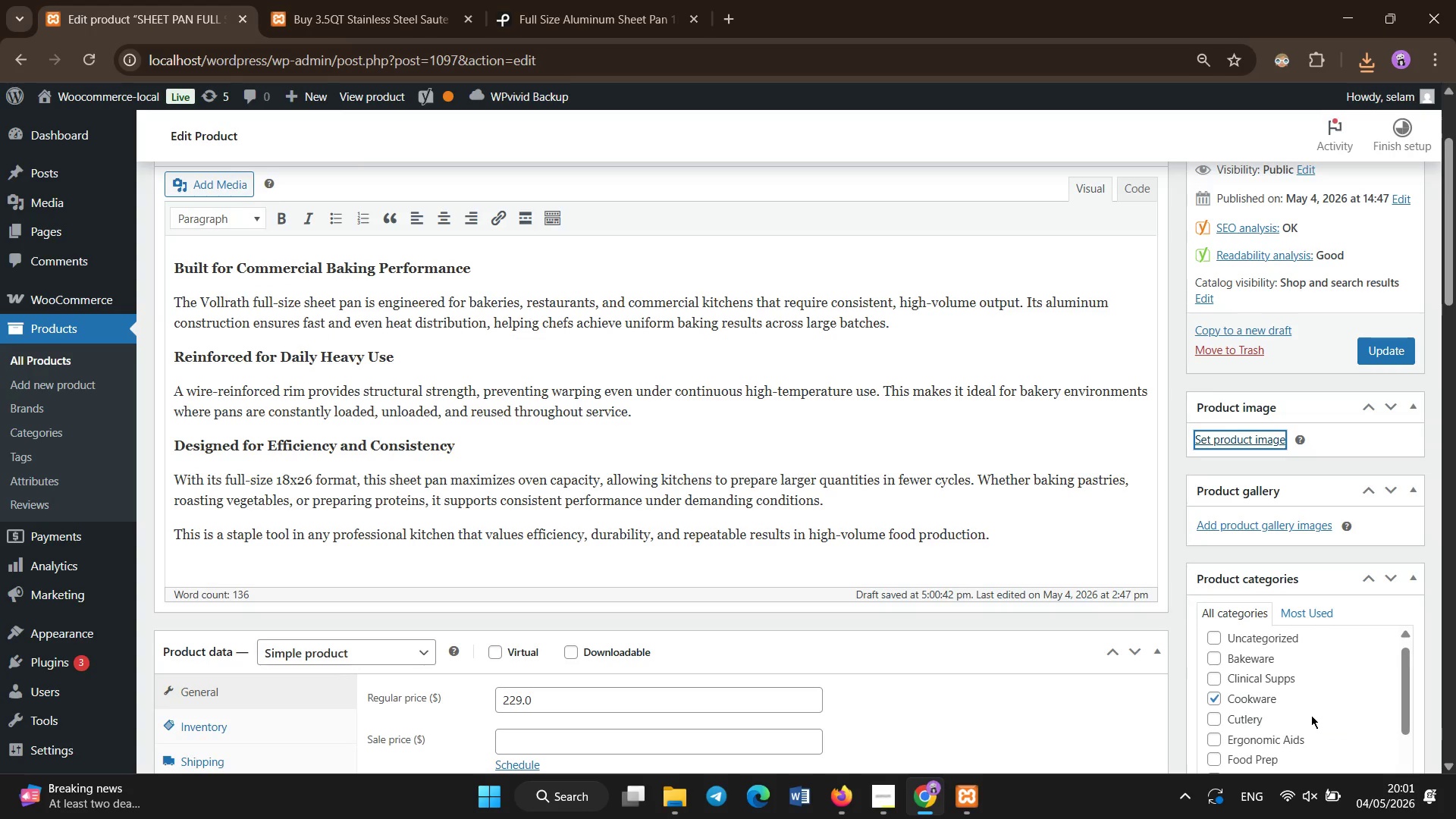 
scroll: coordinate [1092, 528], scroll_direction: down, amount: 12.0
 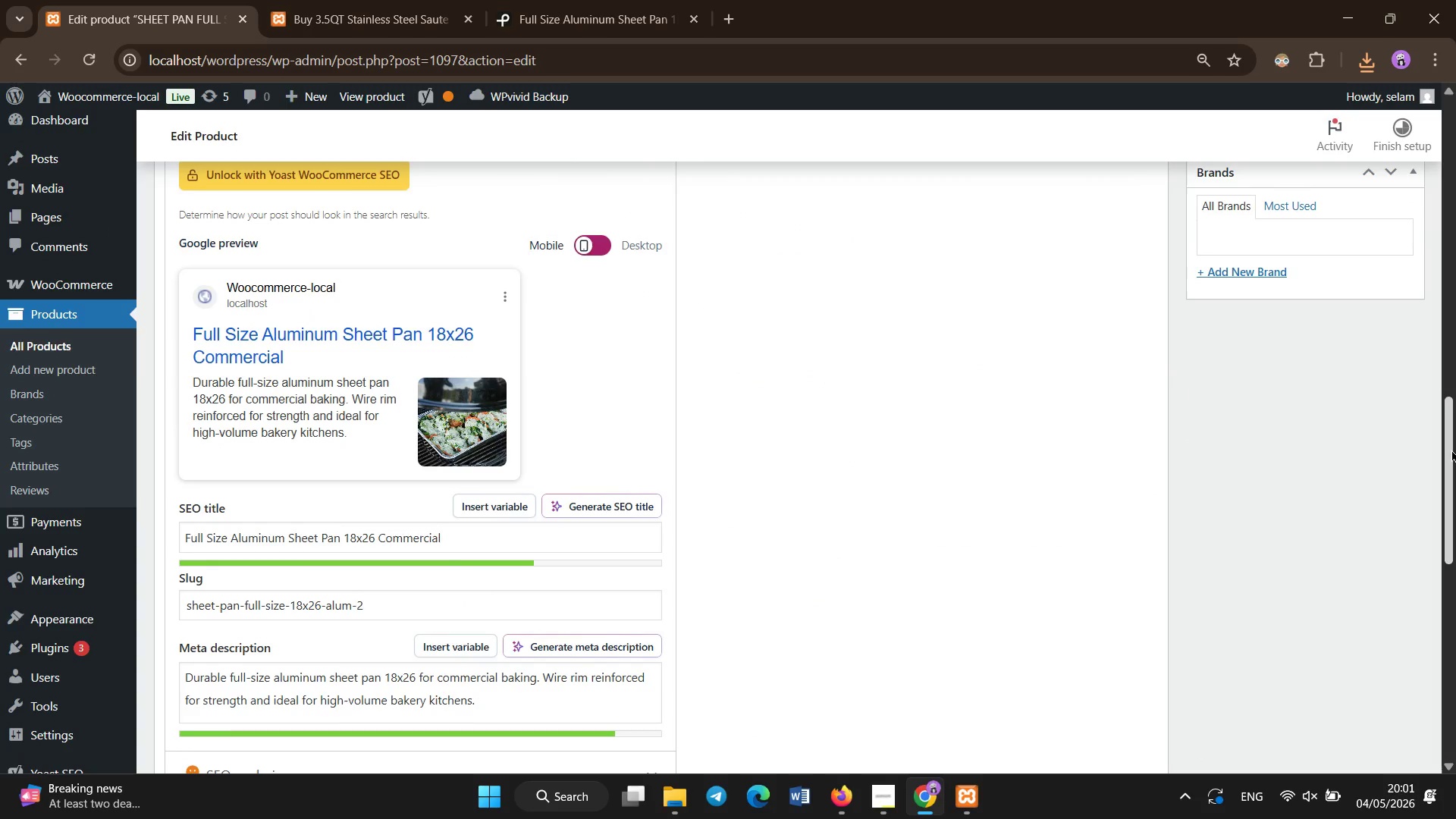 
left_click_drag(start_coordinate=[1451, 450], to_coordinate=[1455, 365])
 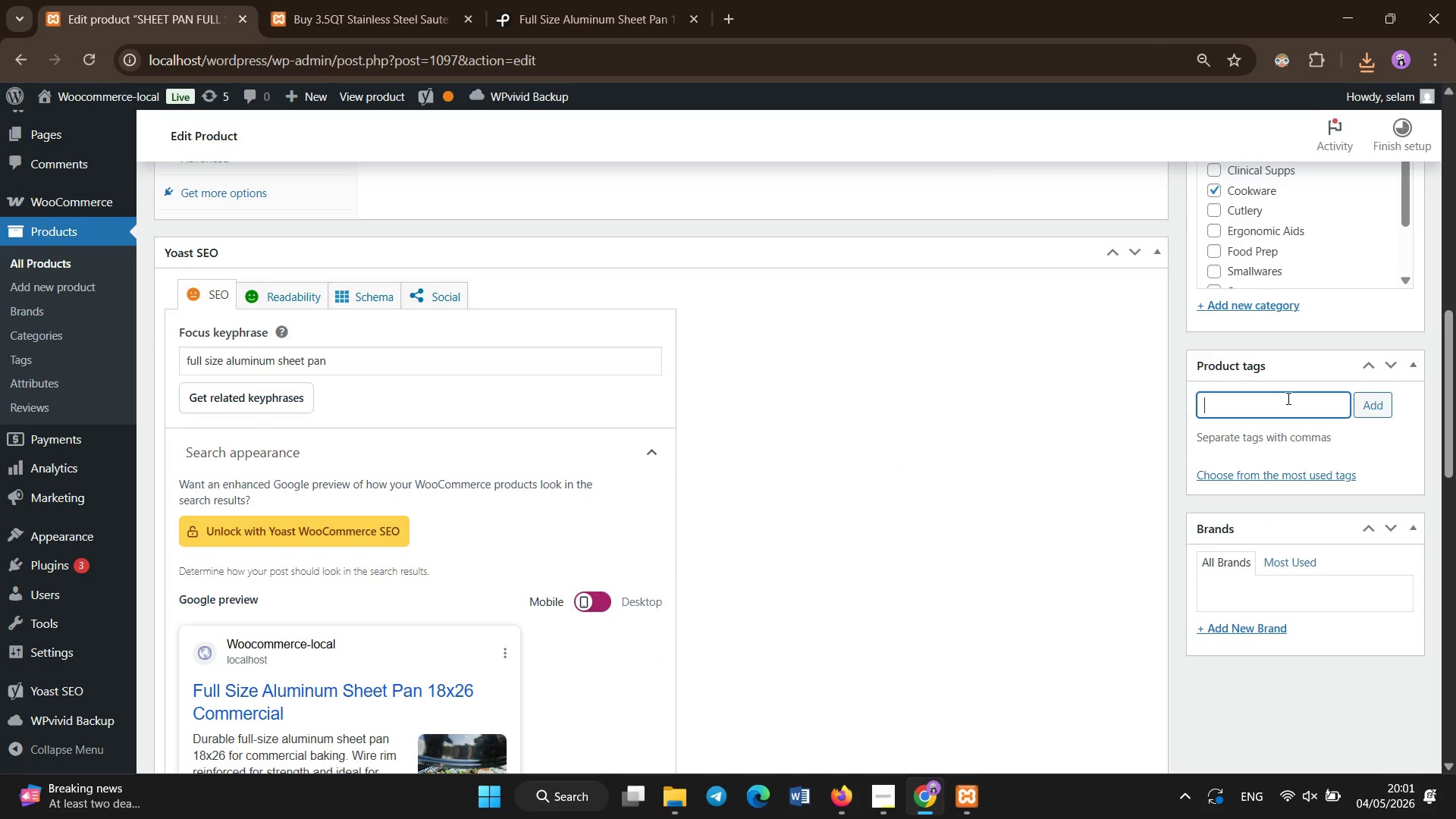 
left_click([1288, 399])
 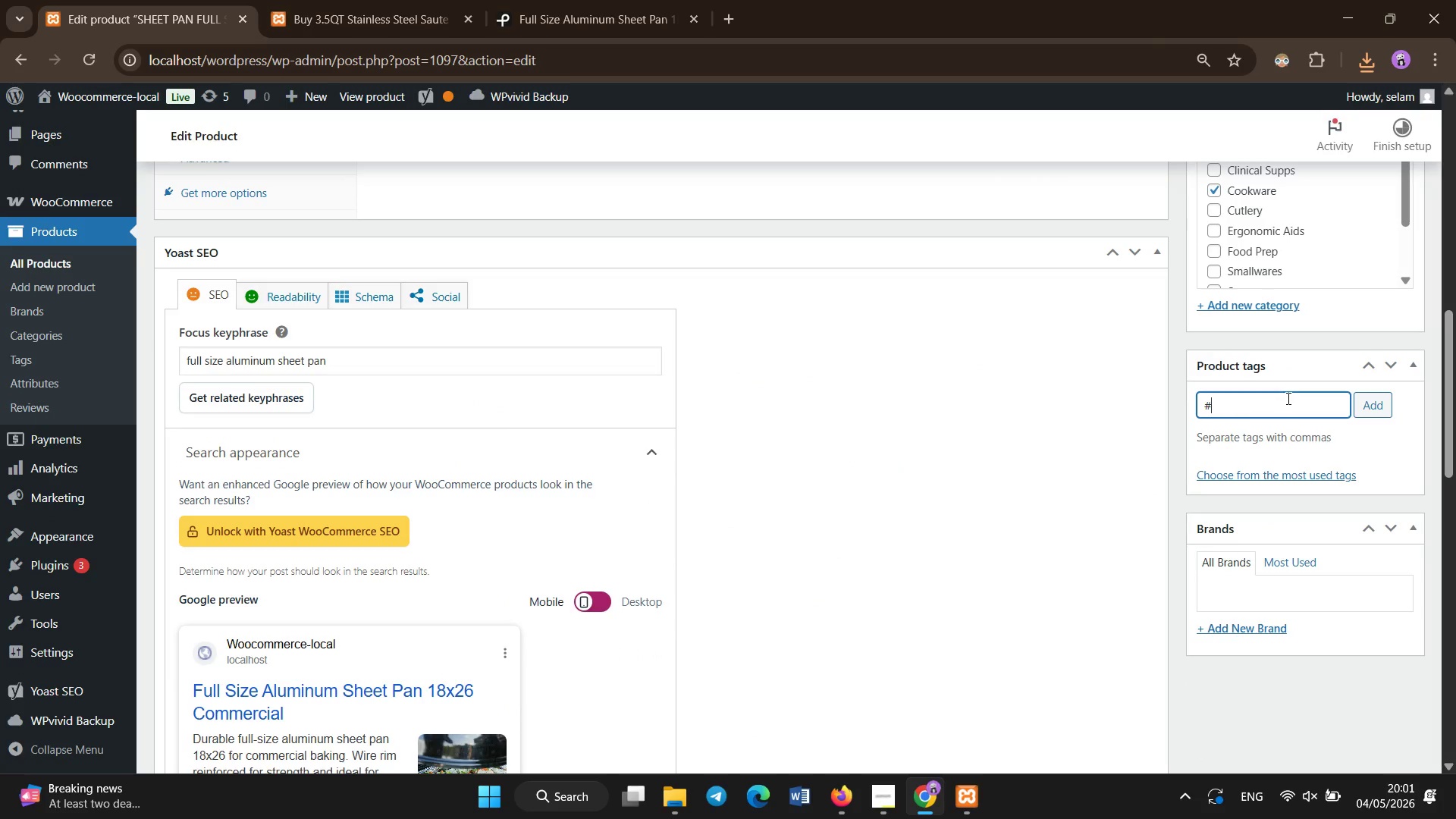 
type('bakeware)
 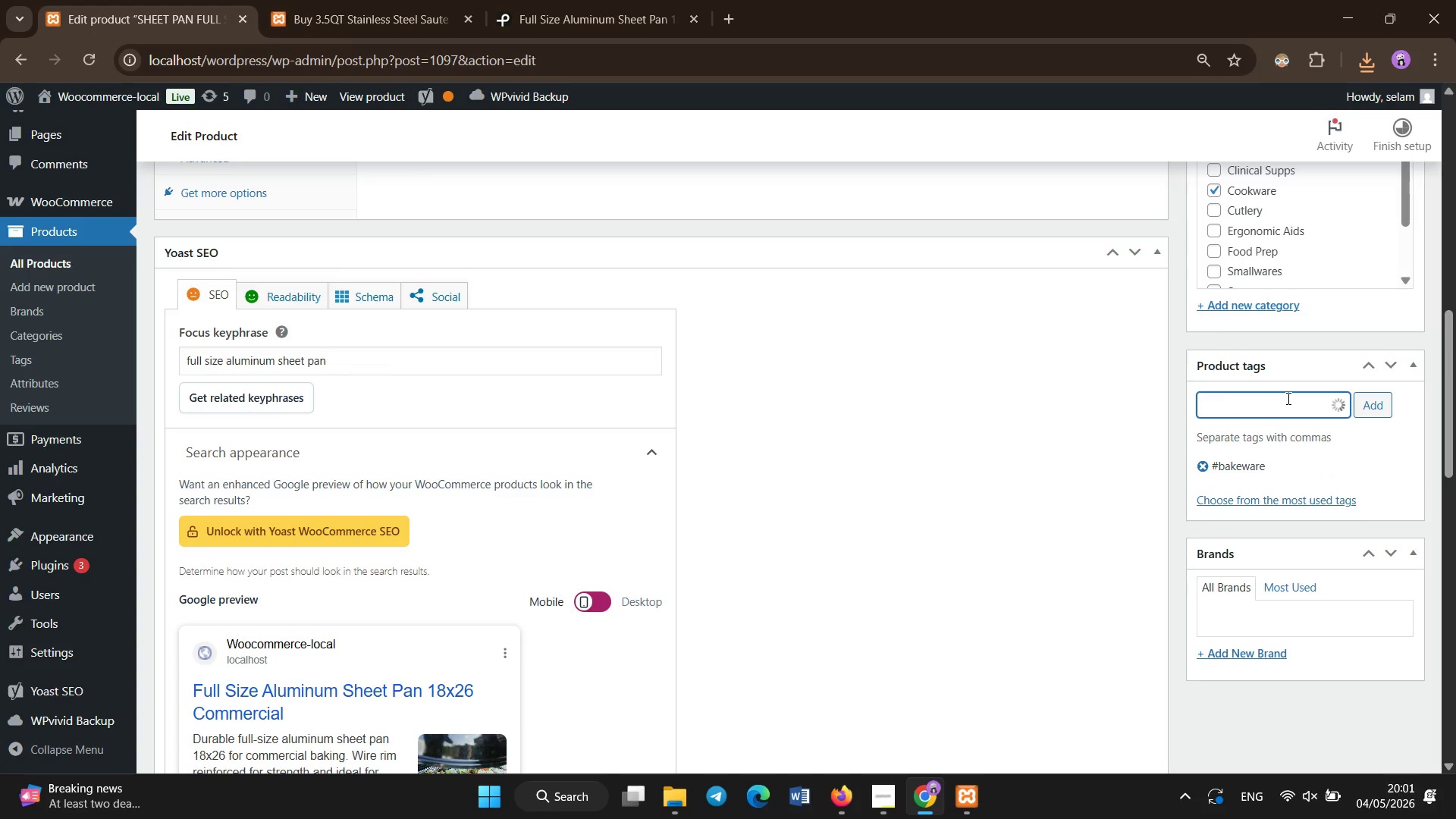 
key(Enter)
 